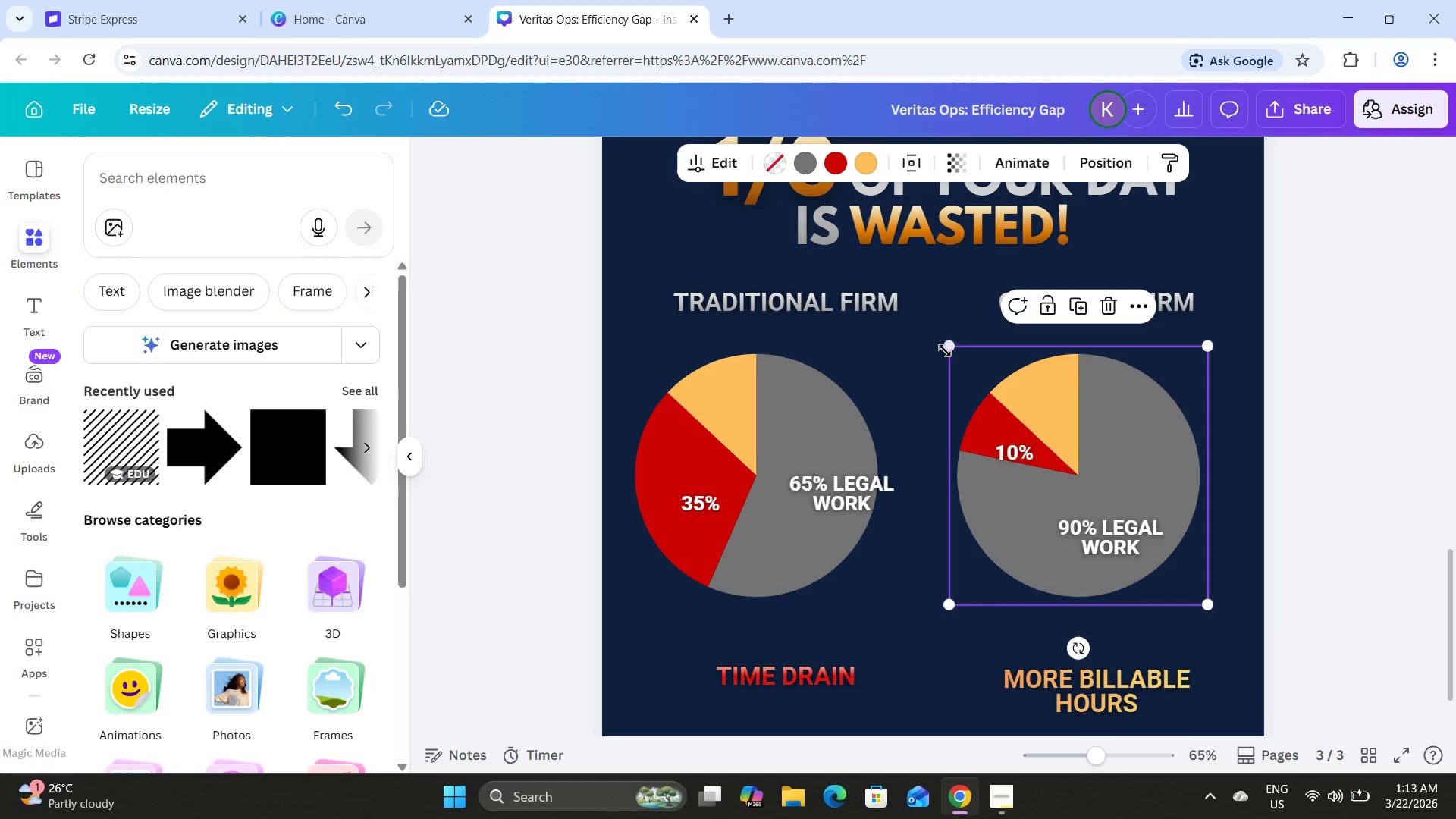 
left_click_drag(start_coordinate=[945, 349], to_coordinate=[944, 355])
 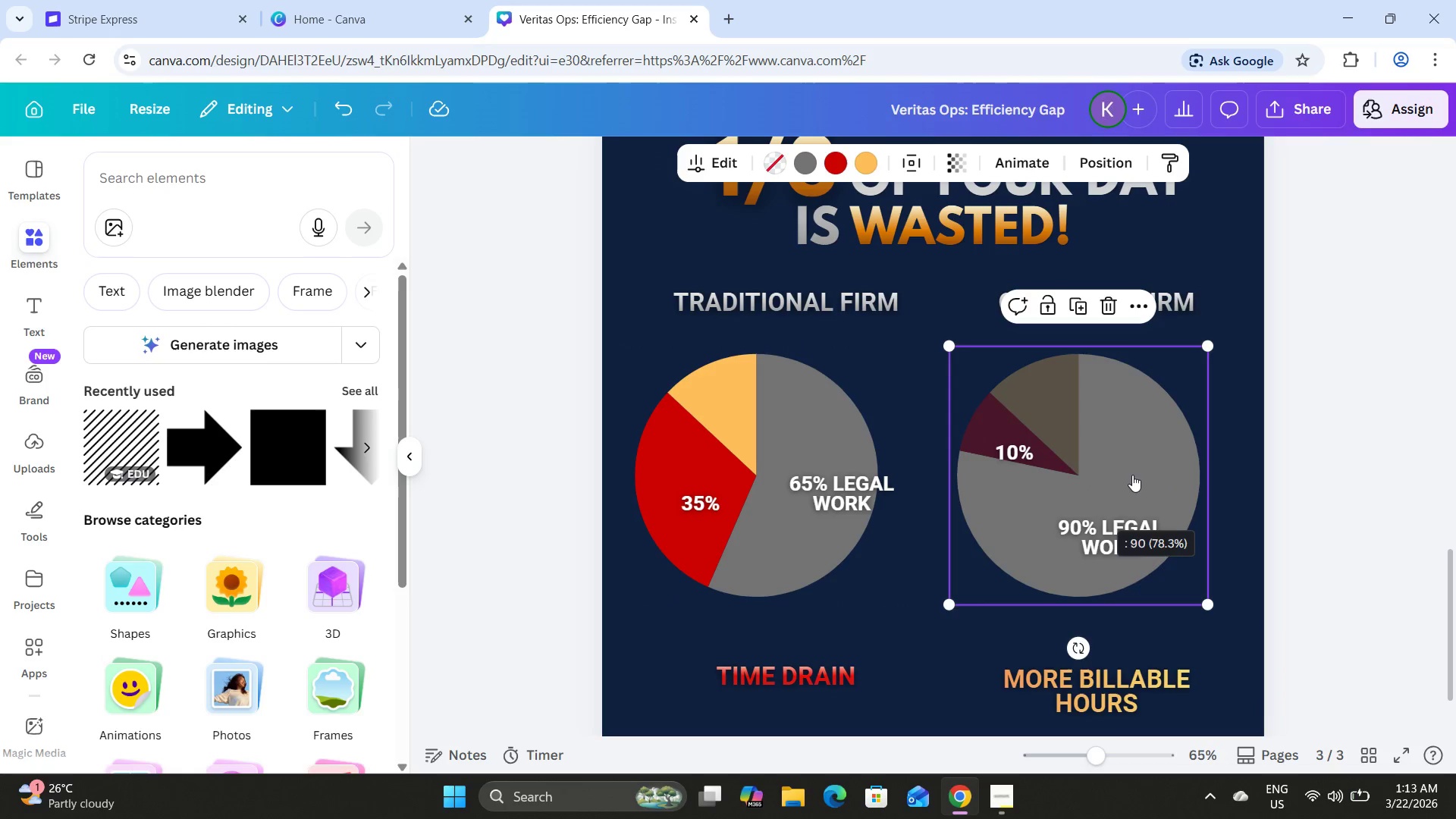 
left_click_drag(start_coordinate=[1117, 467], to_coordinate=[1136, 466])
 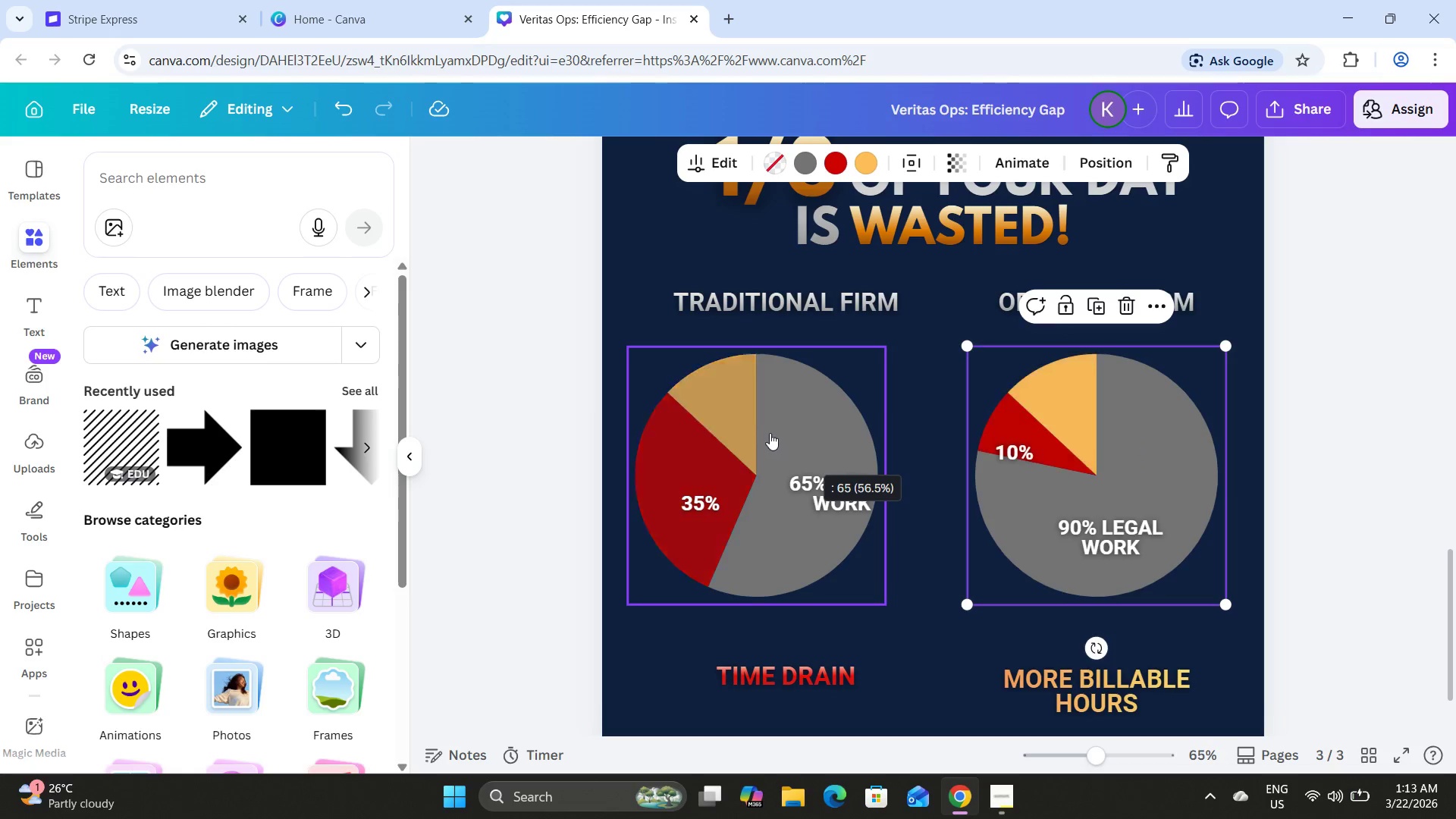 
left_click_drag(start_coordinate=[782, 419], to_coordinate=[803, 419])
 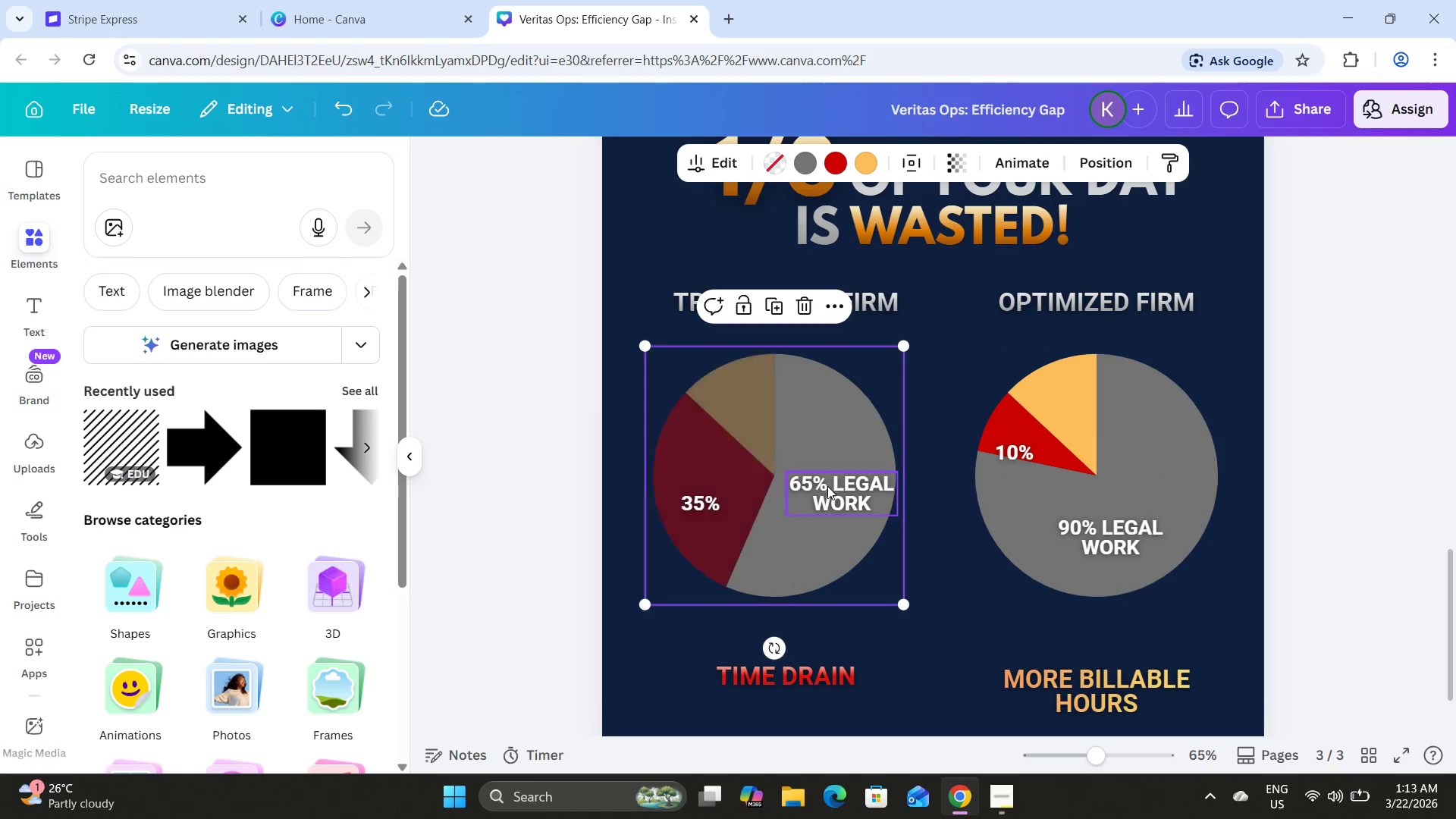 
left_click([828, 486])
 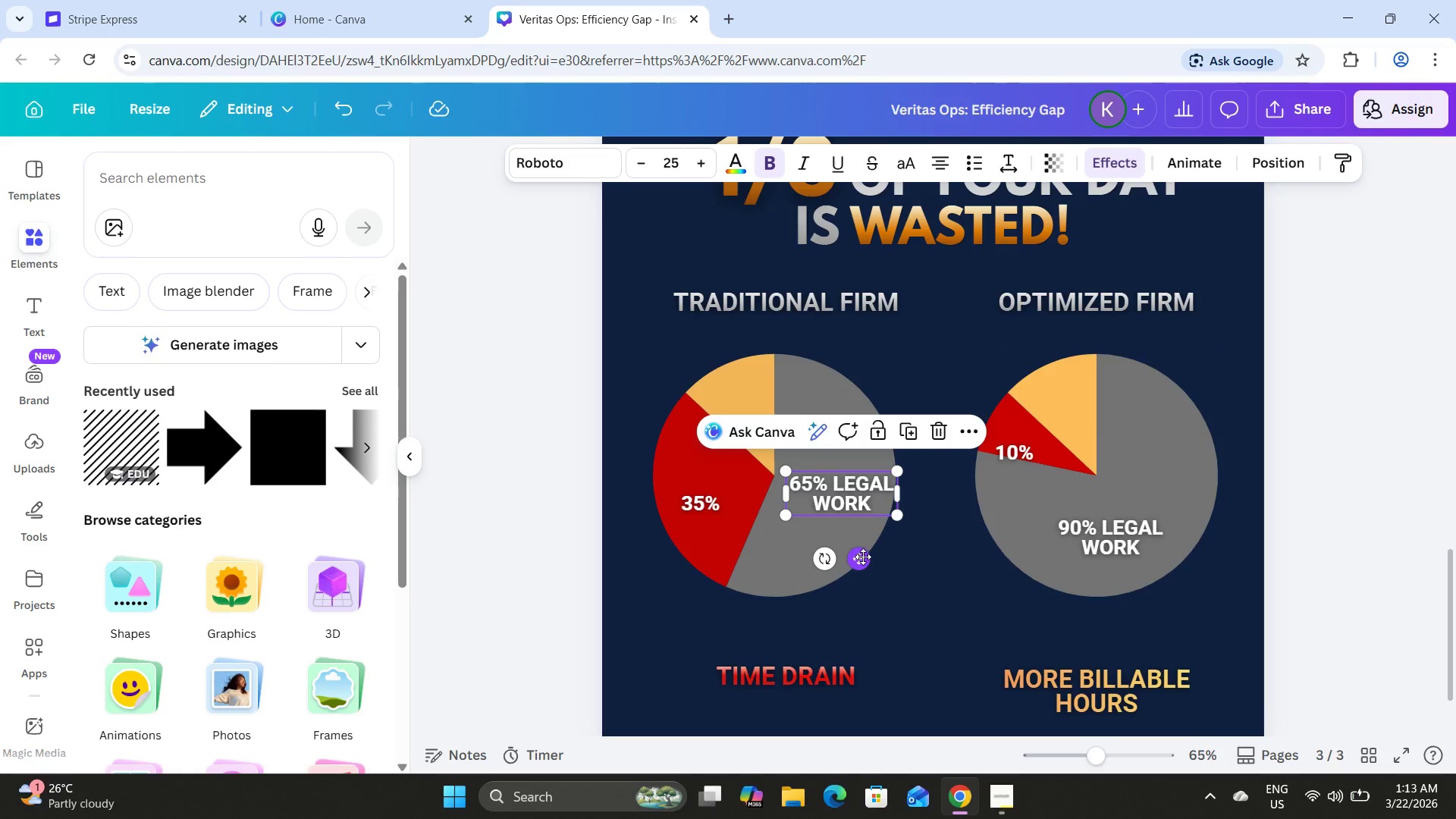 
left_click_drag(start_coordinate=[863, 557], to_coordinate=[856, 547])
 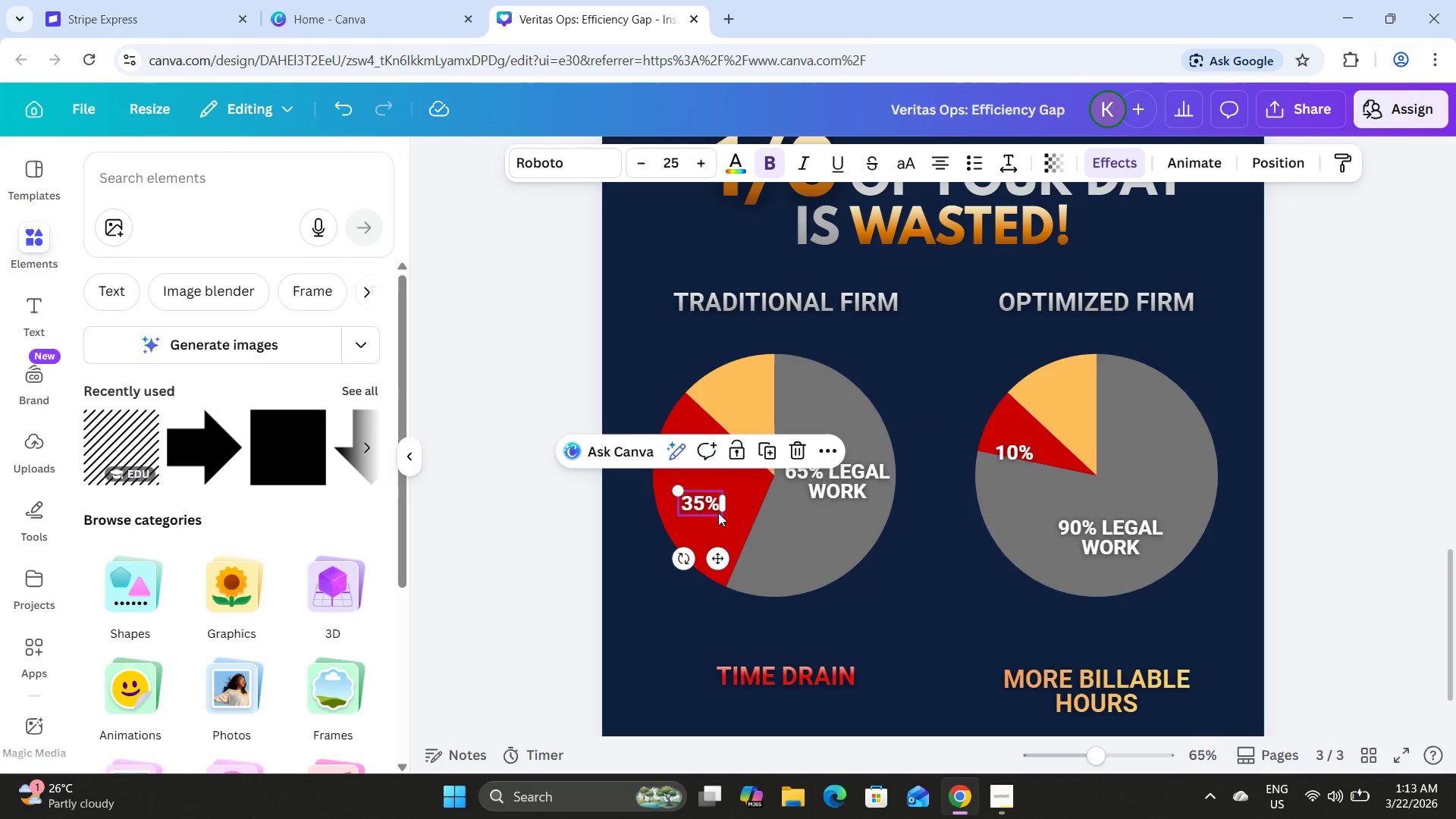 
left_click_drag(start_coordinate=[718, 557], to_coordinate=[725, 537])
 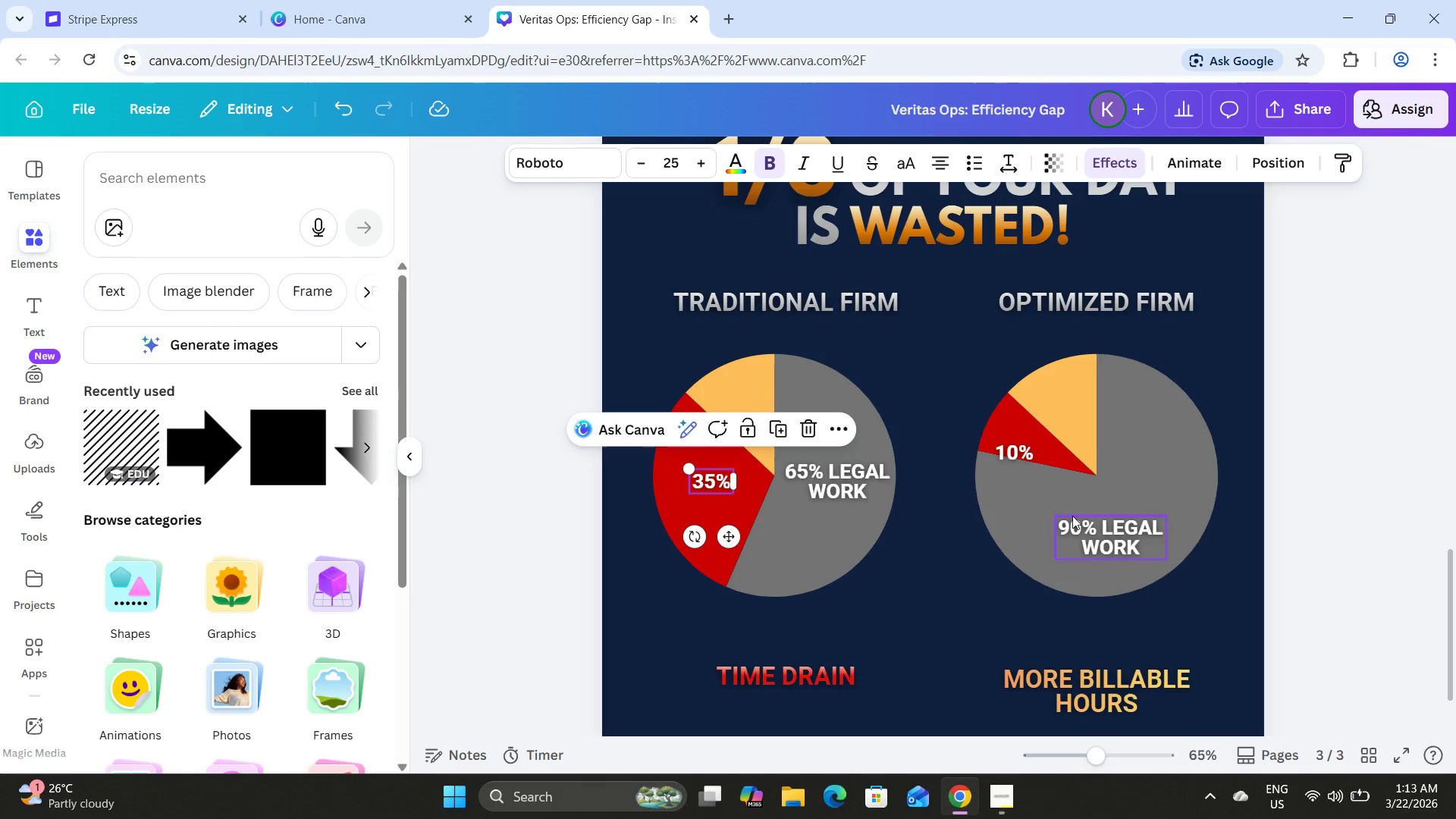 
left_click([1017, 440])
 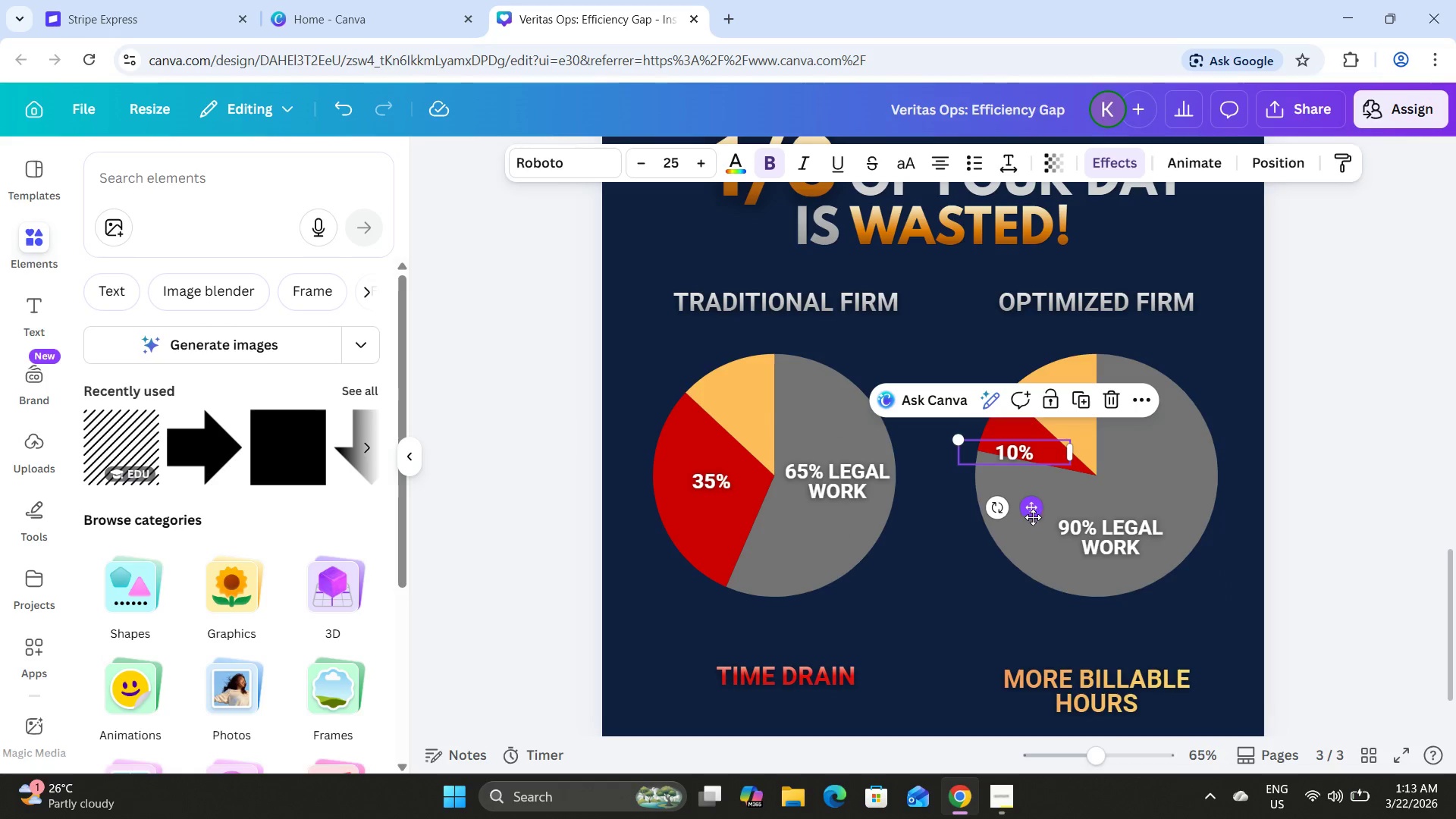 
left_click_drag(start_coordinate=[1037, 516], to_coordinate=[1041, 499])
 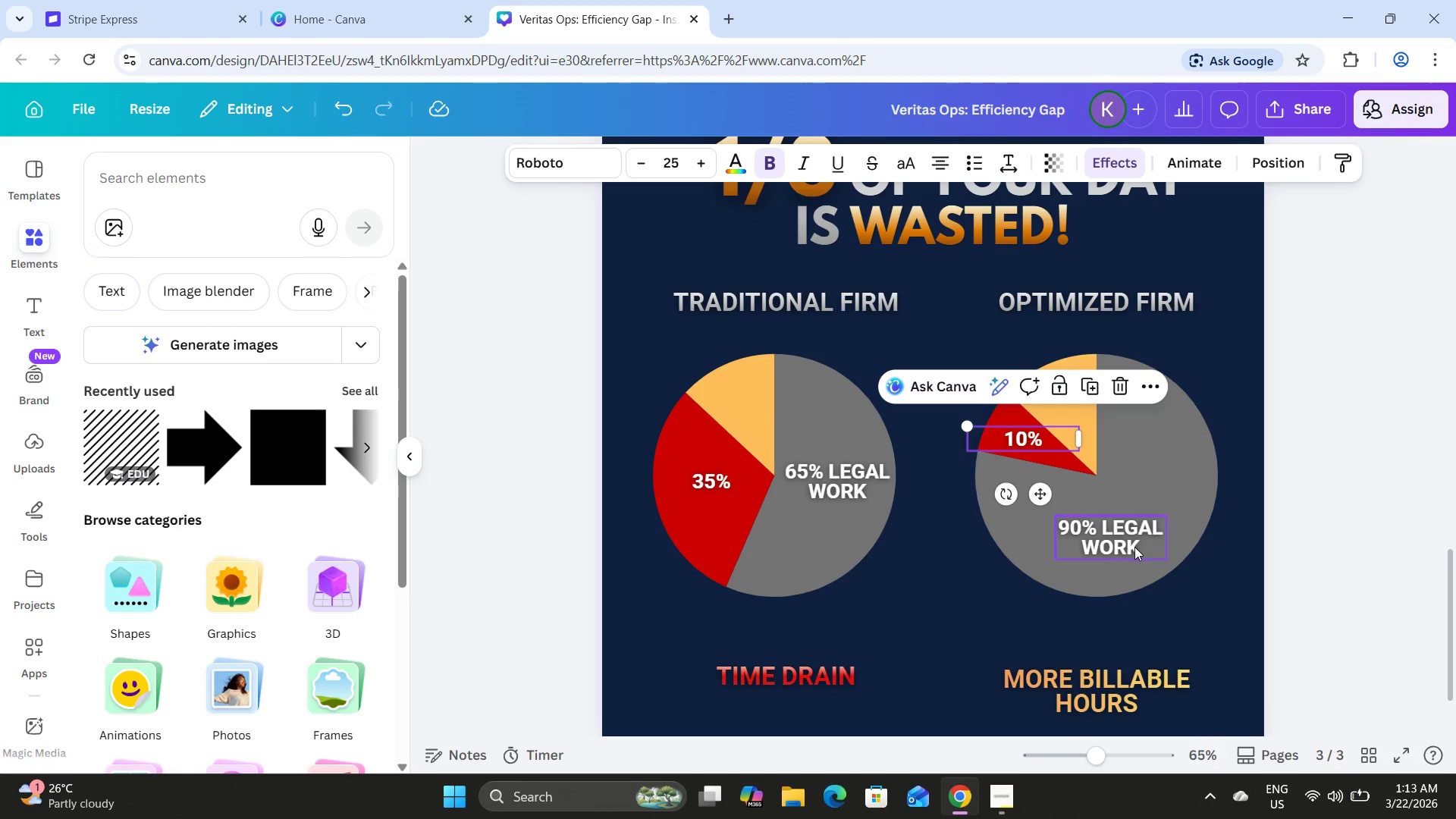 
left_click([1134, 547])
 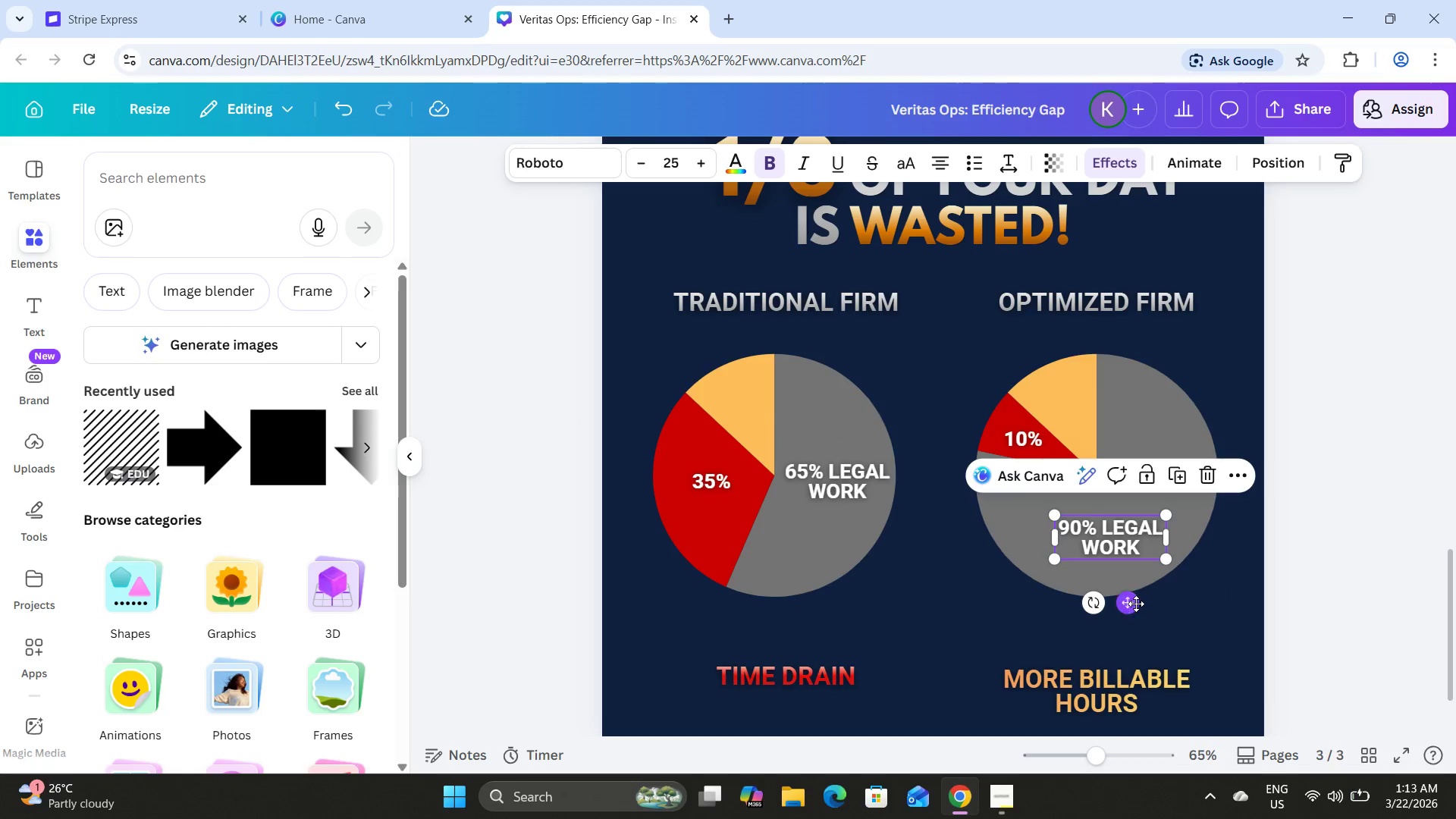 
left_click_drag(start_coordinate=[1136, 604], to_coordinate=[1117, 577])
 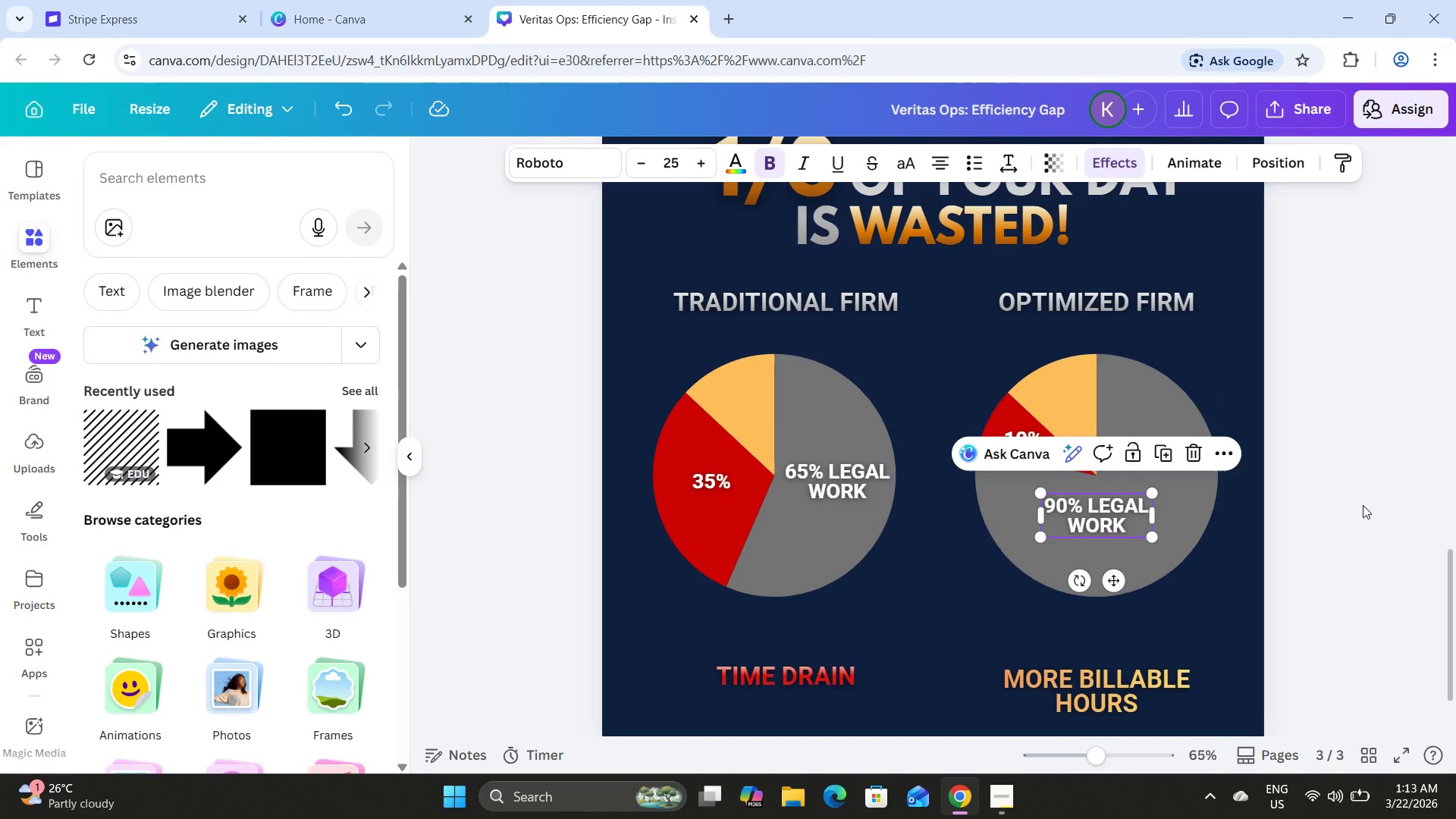 
left_click([1364, 504])
 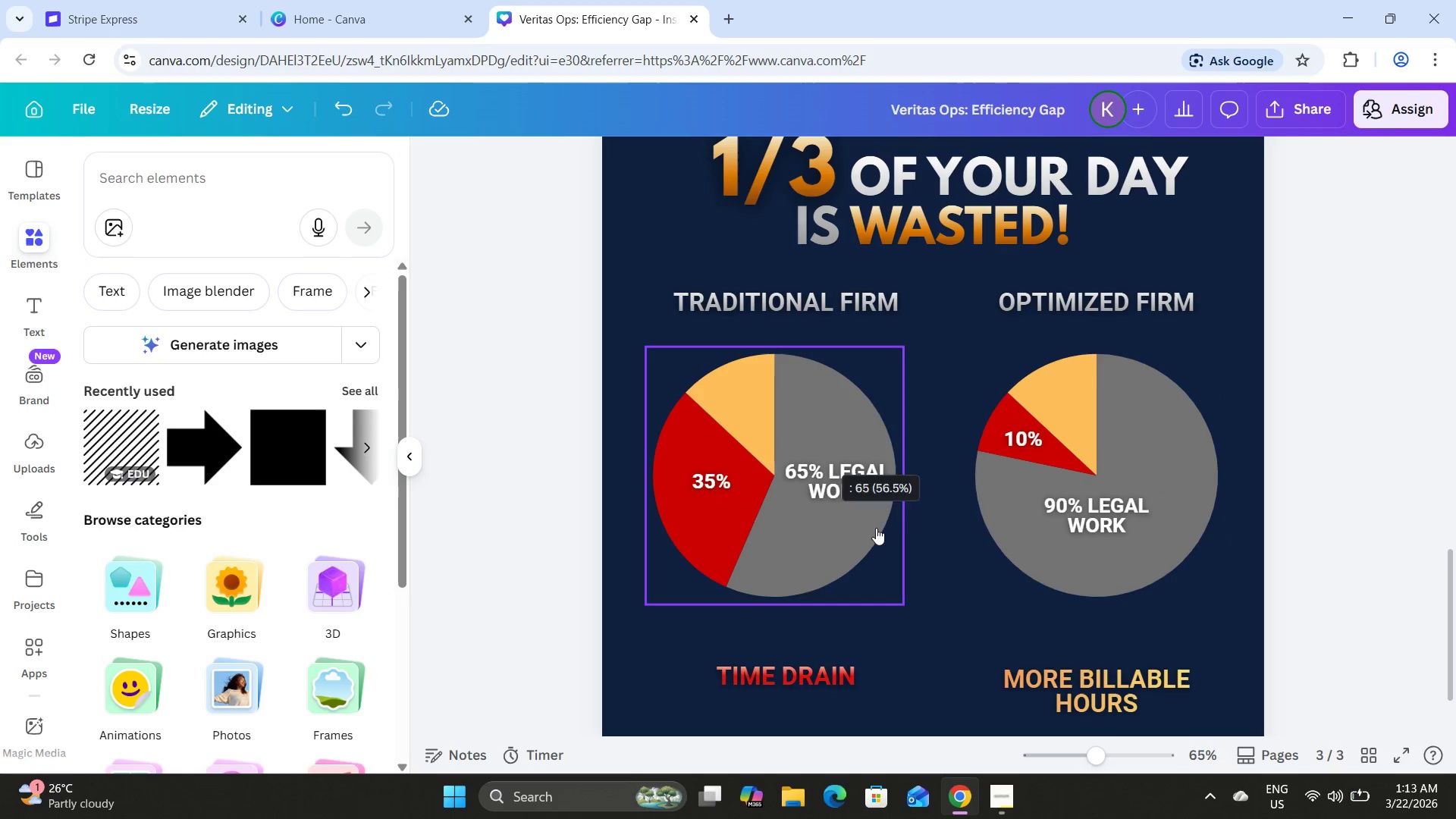 
left_click([845, 478])
 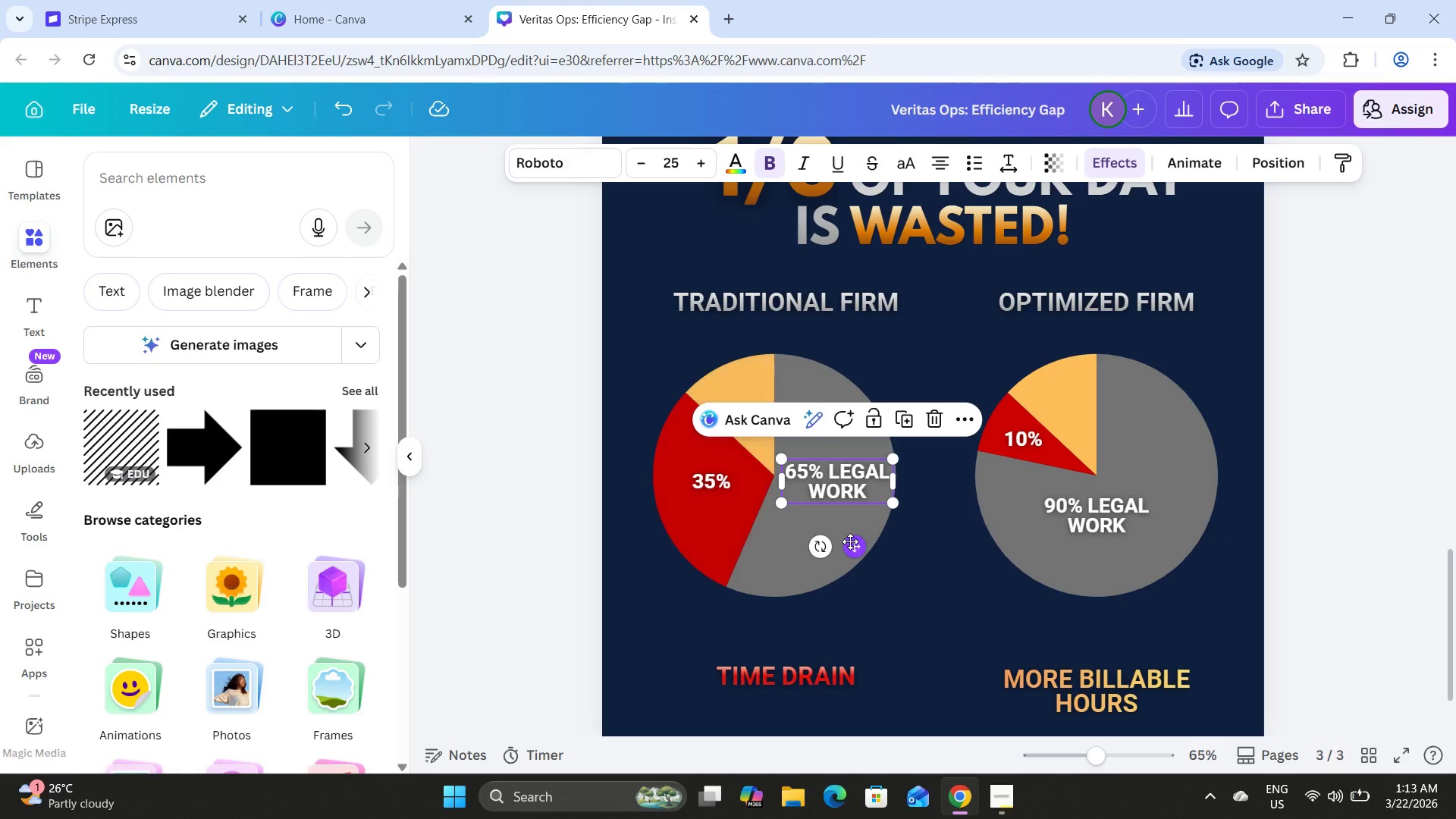 
left_click_drag(start_coordinate=[850, 541], to_coordinate=[836, 572])
 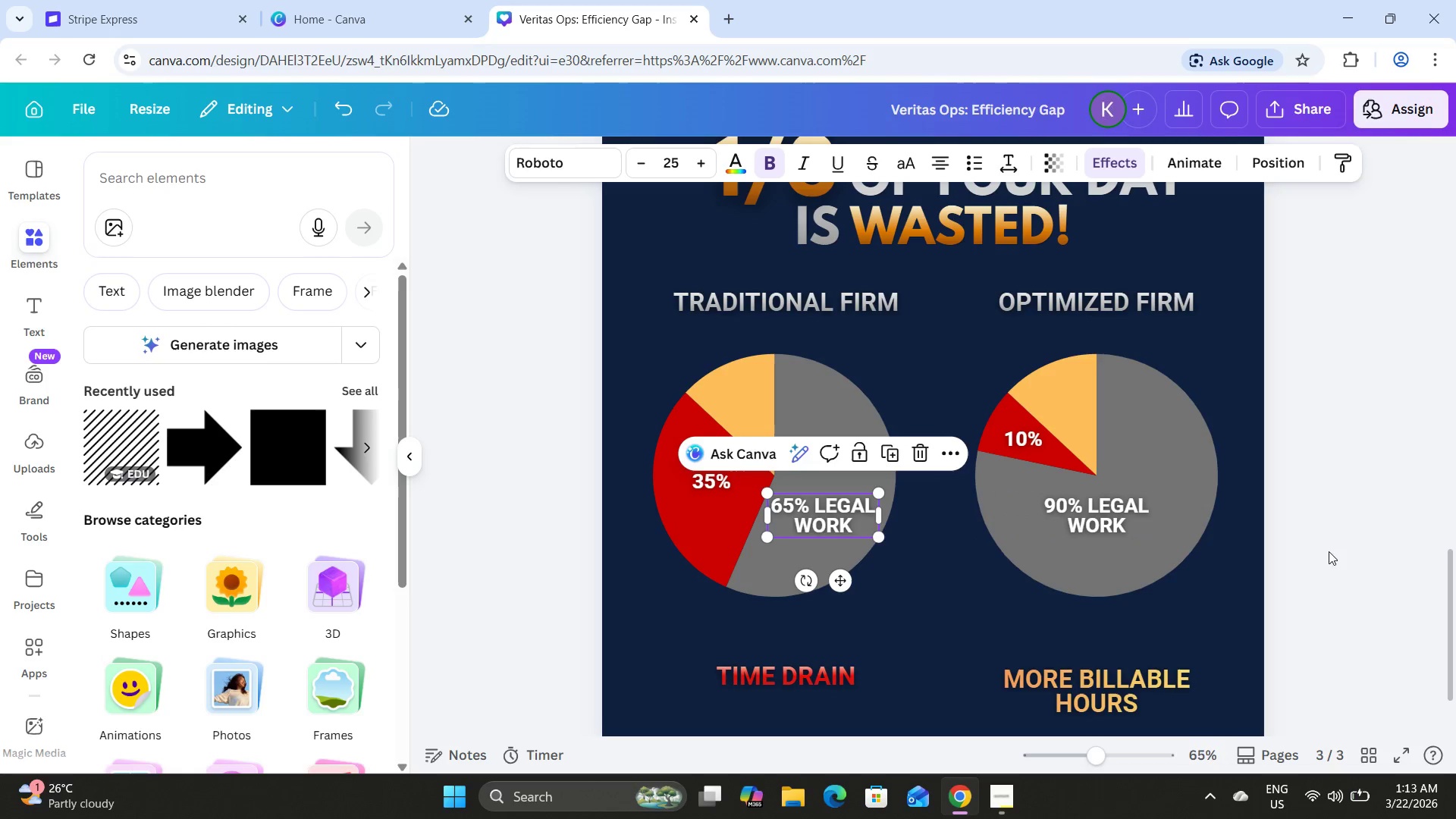 
left_click([1335, 548])
 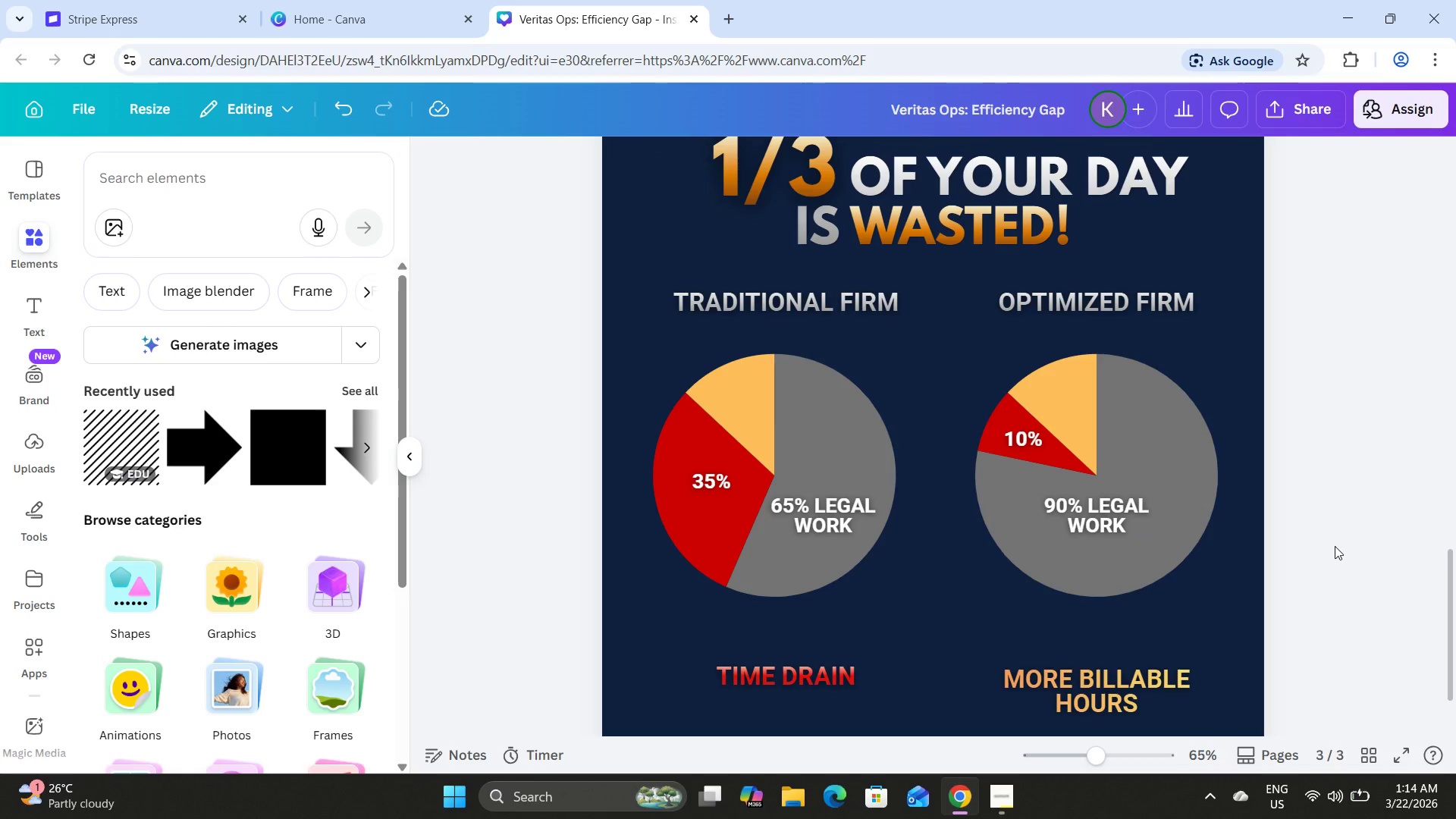 
scroll: coordinate [1301, 546], scroll_direction: down, amount: 1.0
 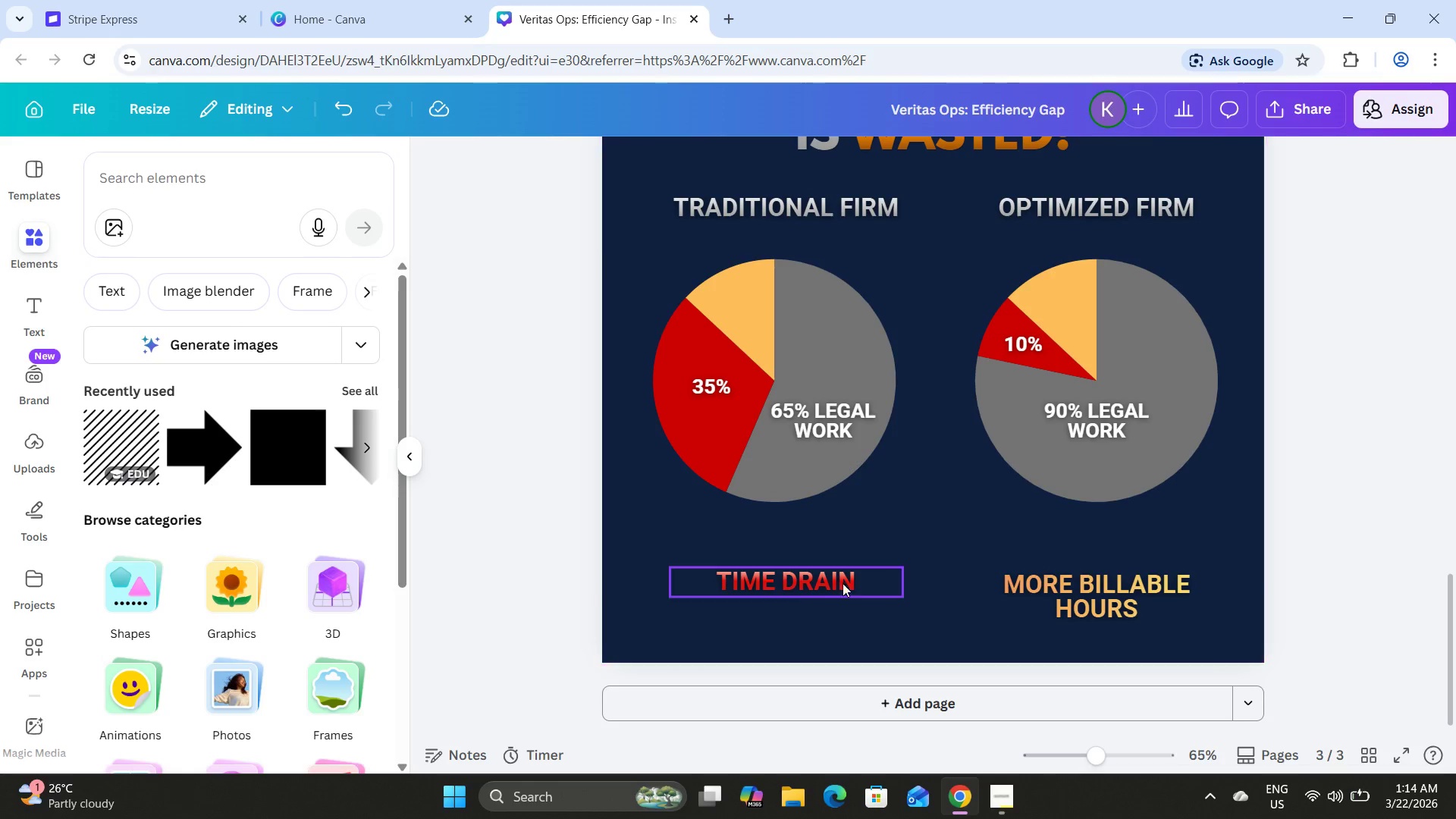 
left_click([799, 584])
 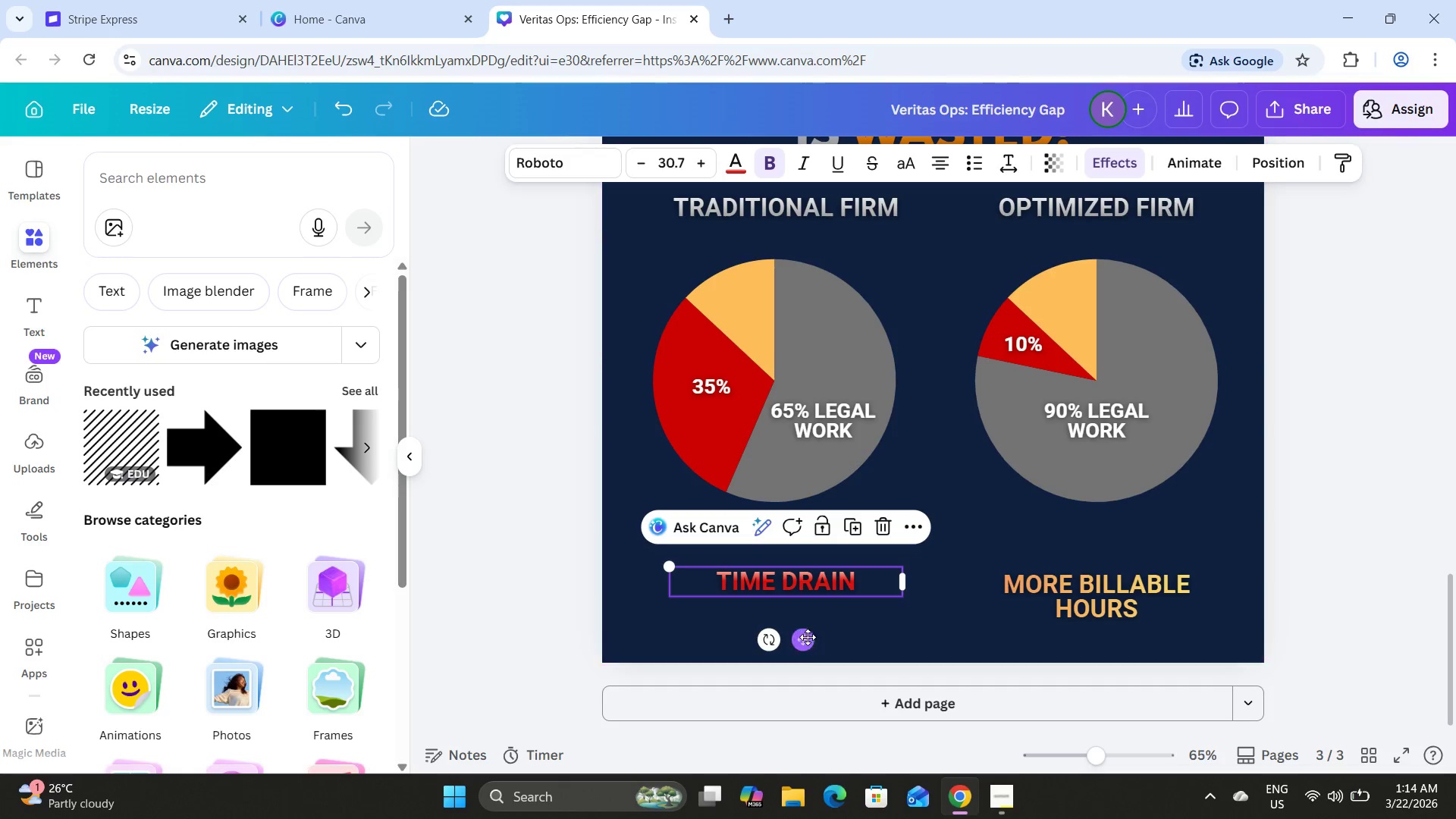 
left_click_drag(start_coordinate=[805, 640], to_coordinate=[804, 608])
 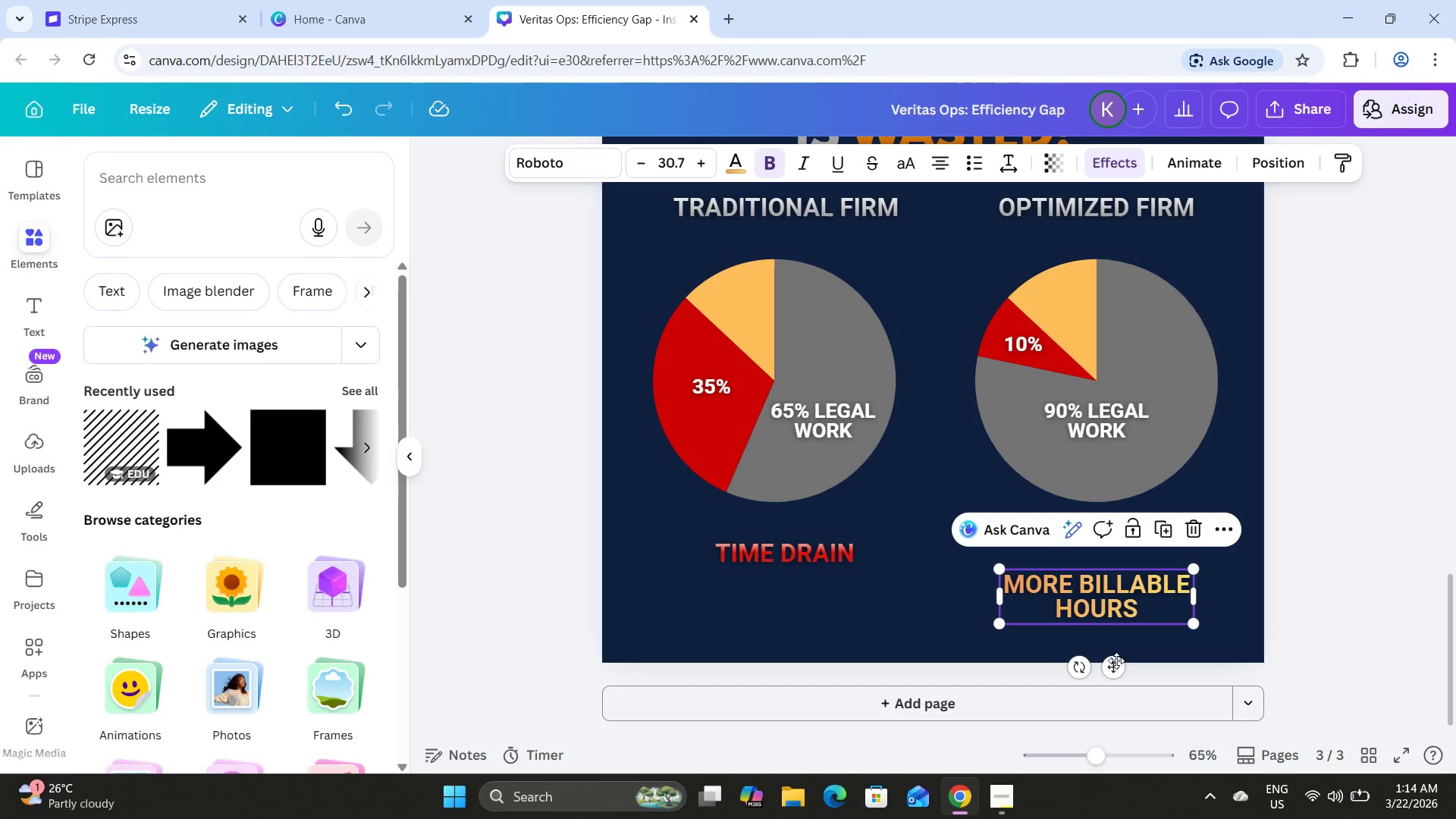 
left_click_drag(start_coordinate=[1116, 662], to_coordinate=[1115, 633])
 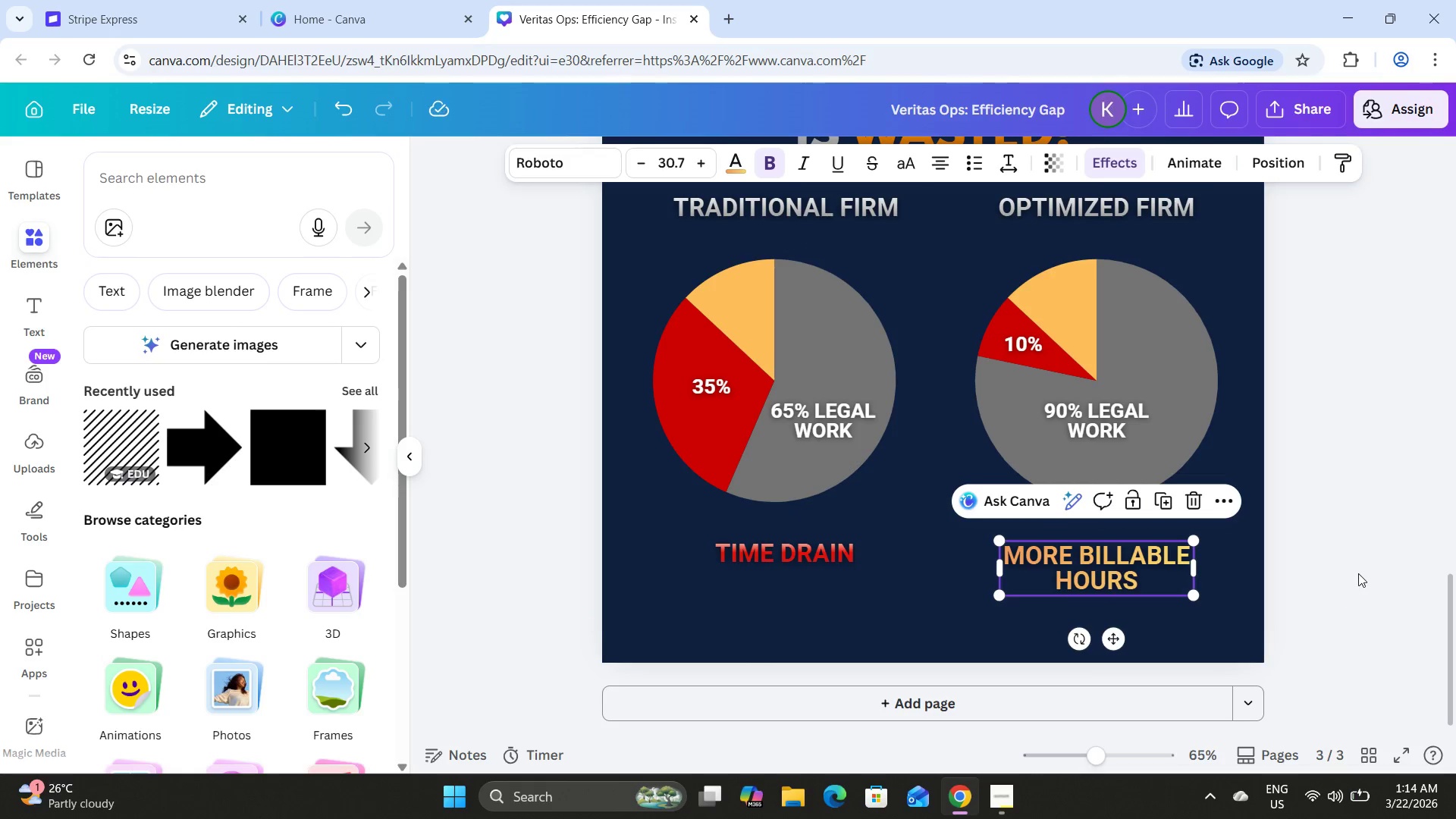 
left_click([1358, 573])
 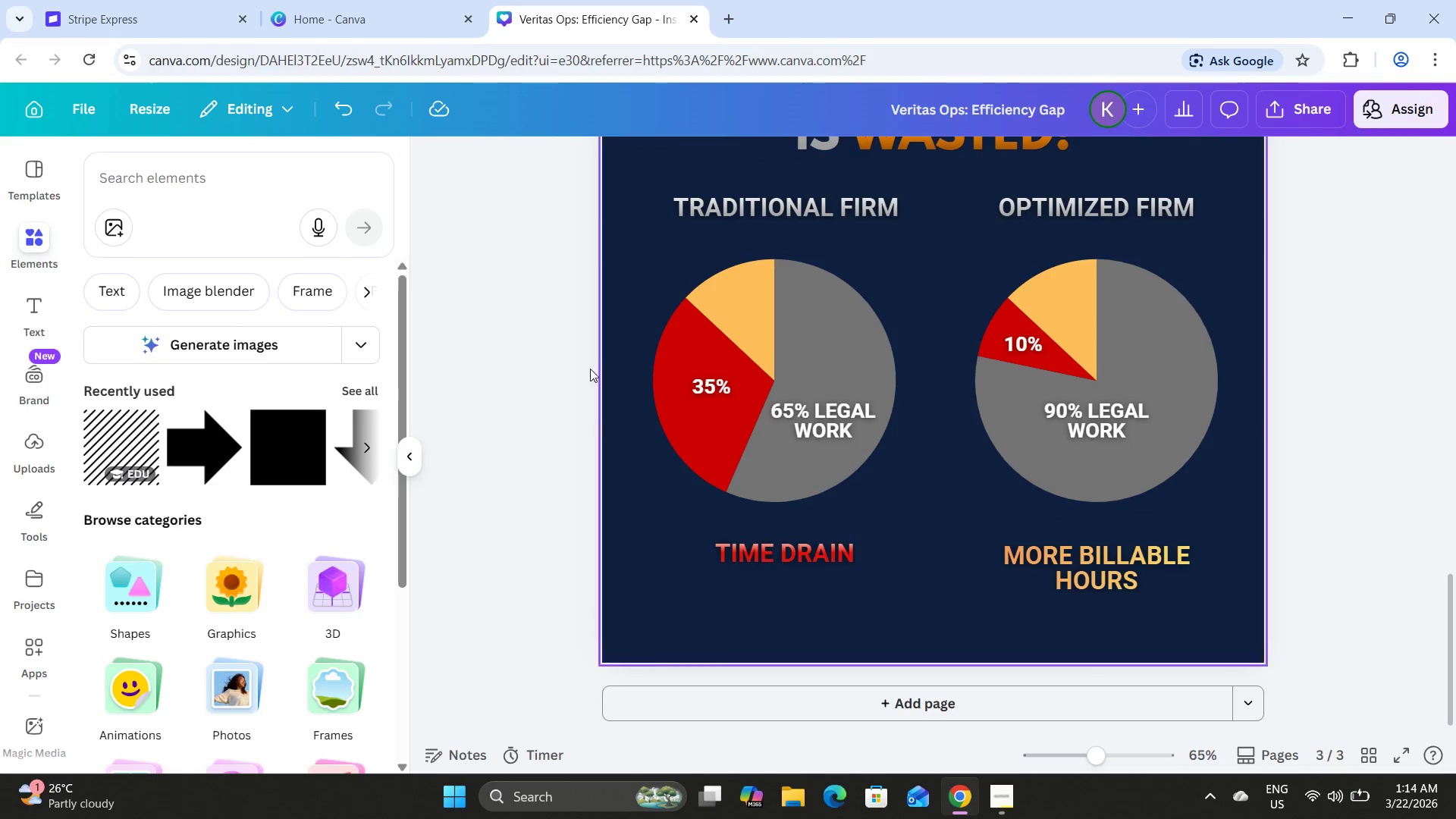 
left_click([156, 182])
 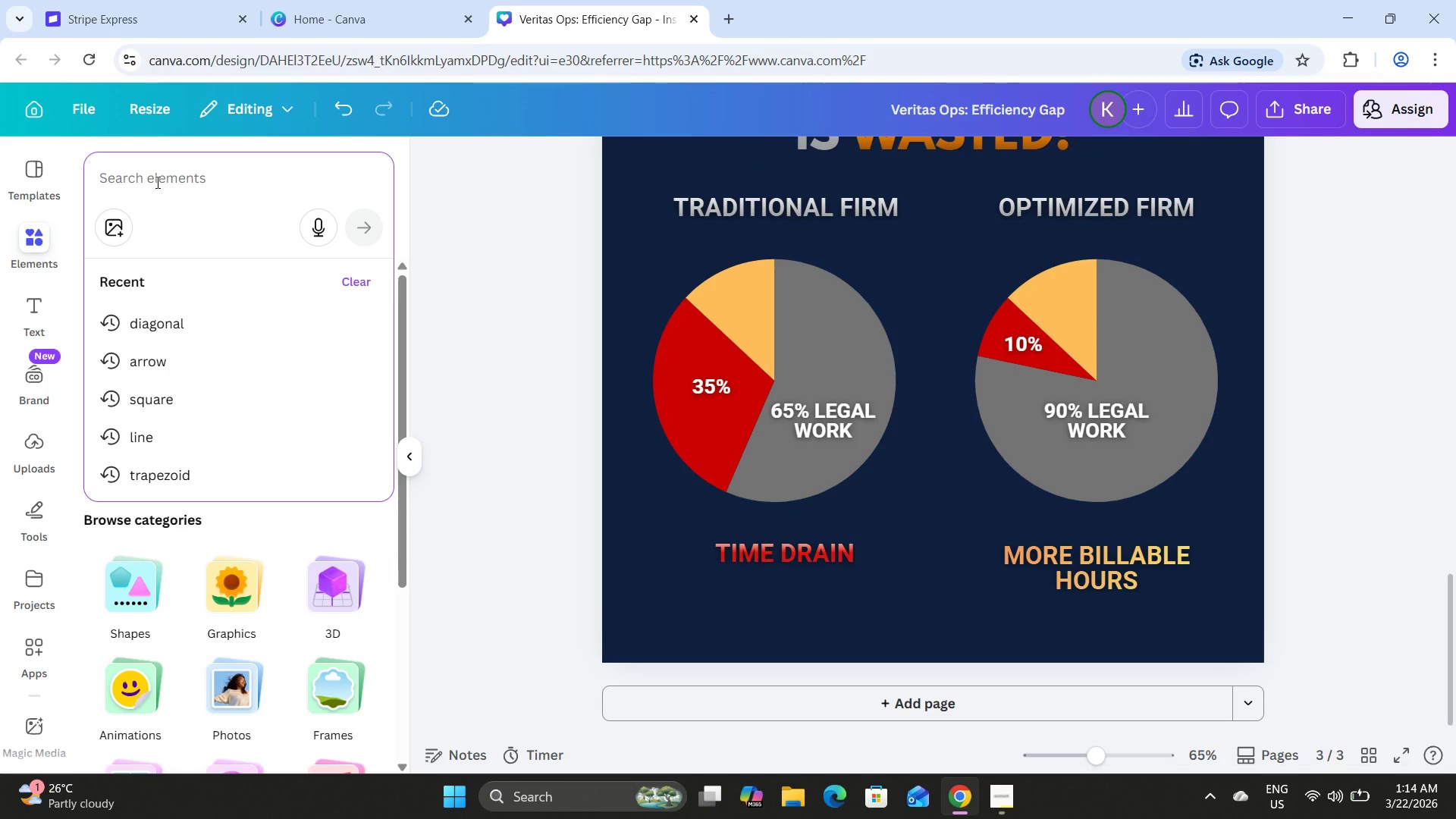 
type(sqaure)
key(Backspace)
key(Backspace)
key(Backspace)
key(Backspace)
 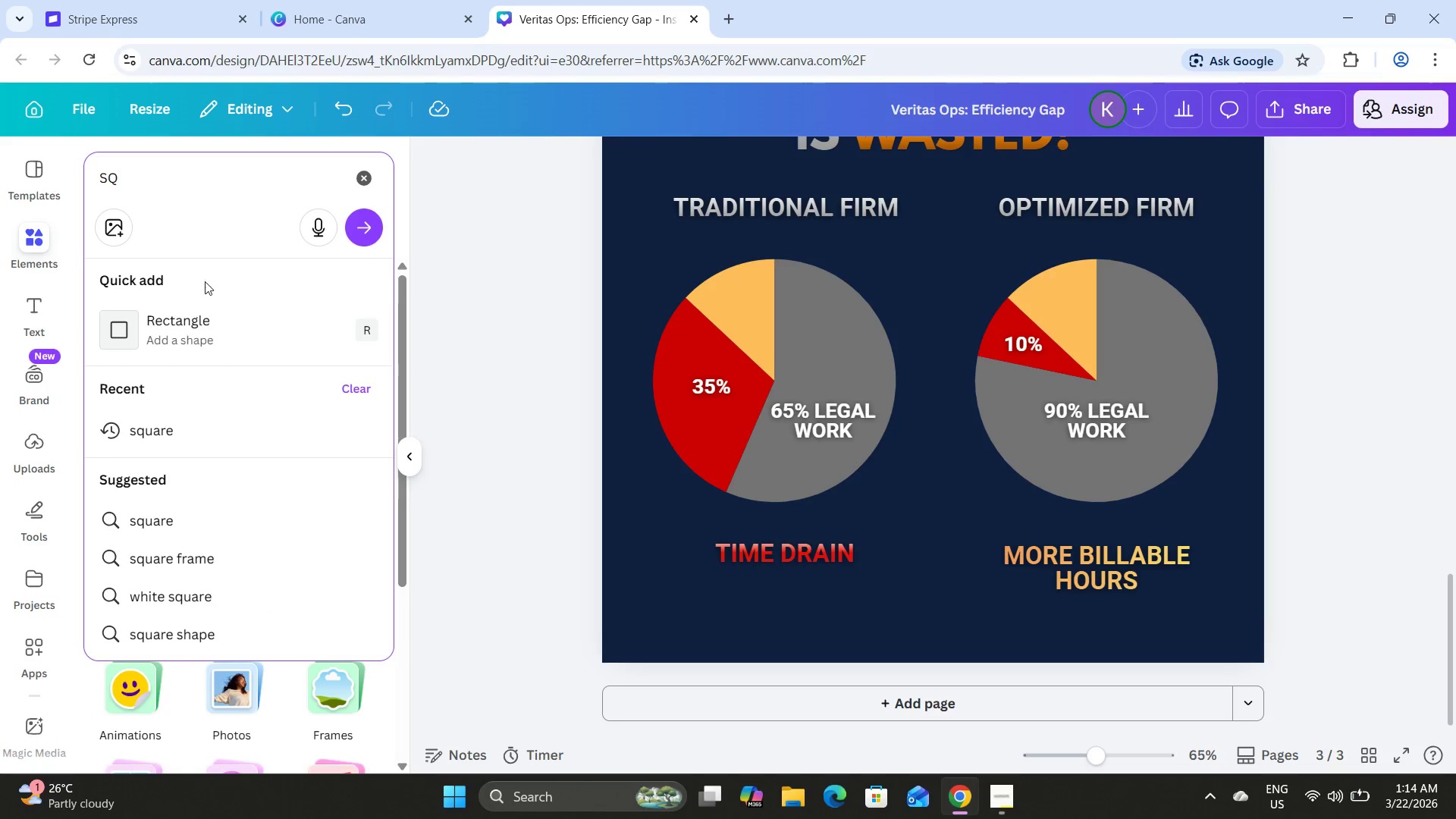 
left_click([209, 318])
 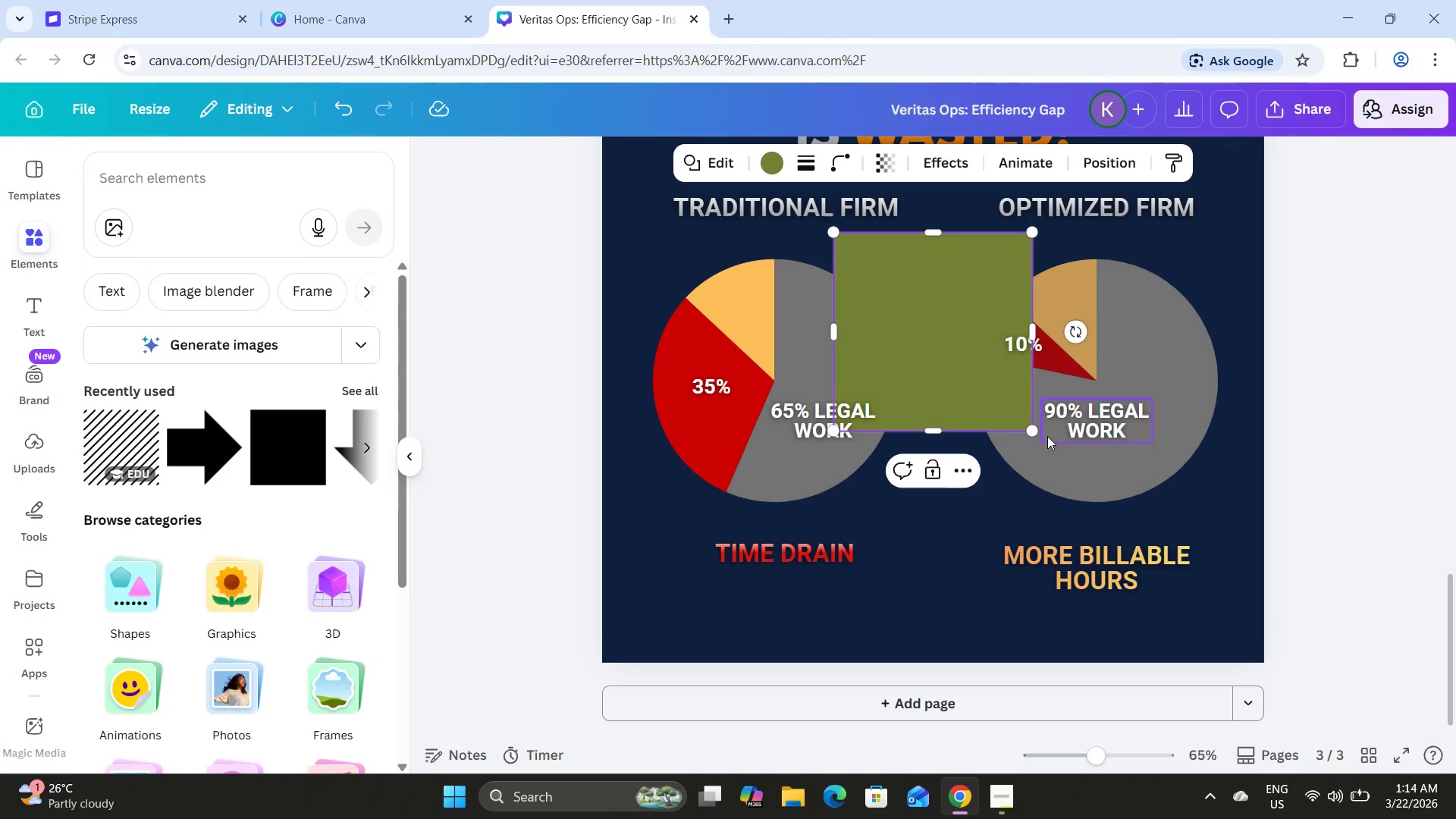 
left_click_drag(start_coordinate=[1030, 428], to_coordinate=[881, 261])
 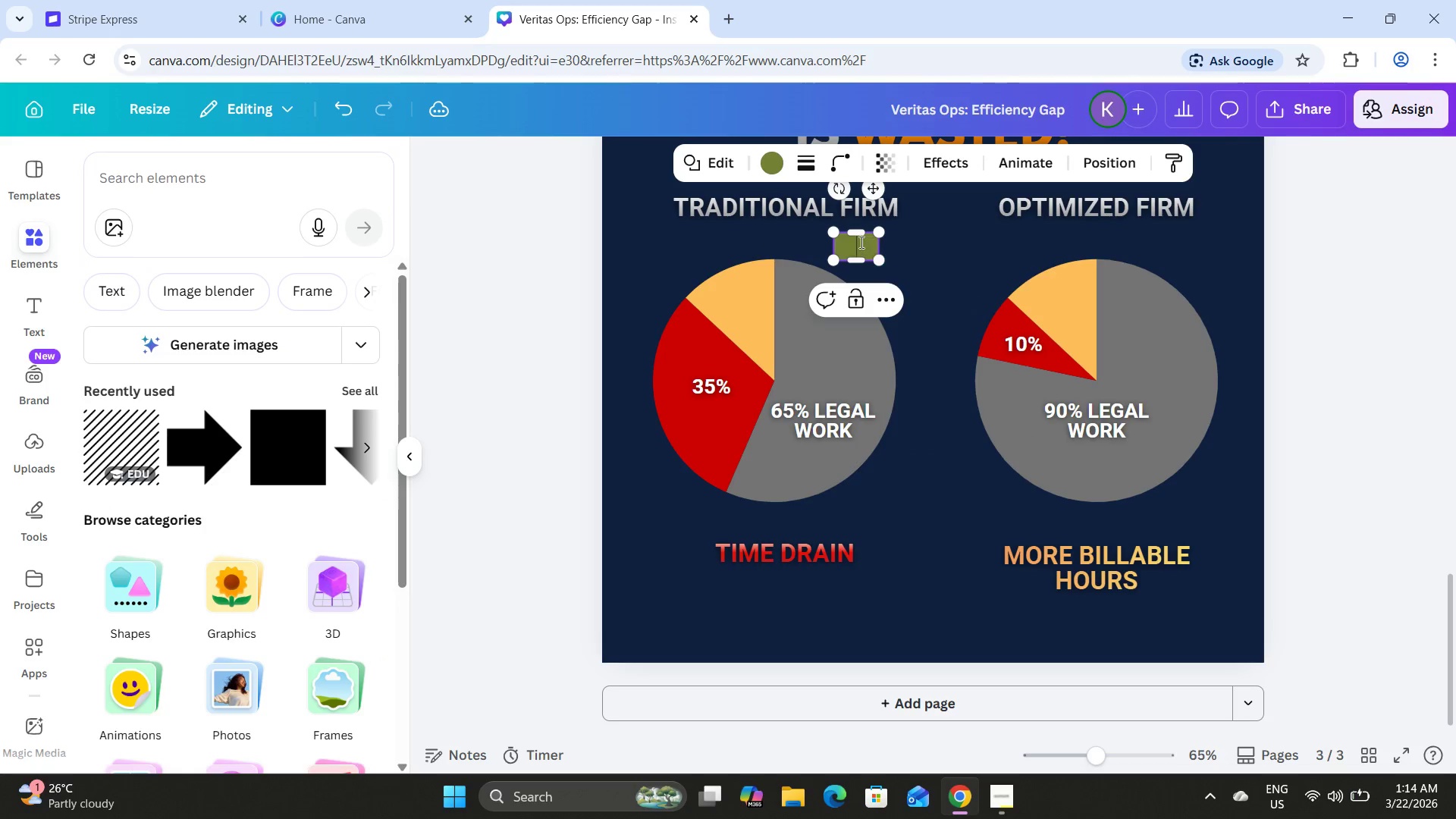 
left_click_drag(start_coordinate=[860, 242], to_coordinate=[845, 328])
 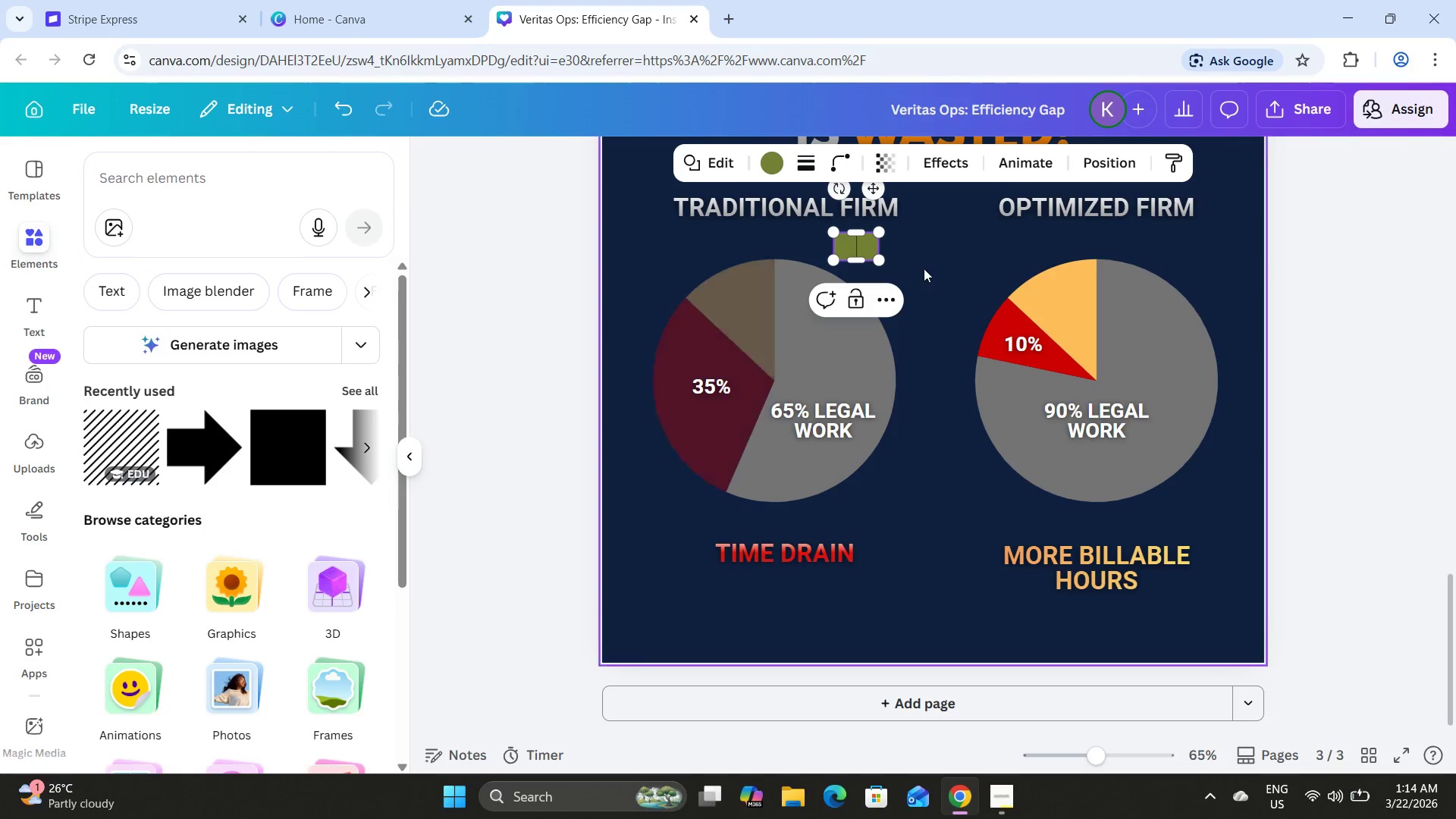 
left_click([927, 253])
 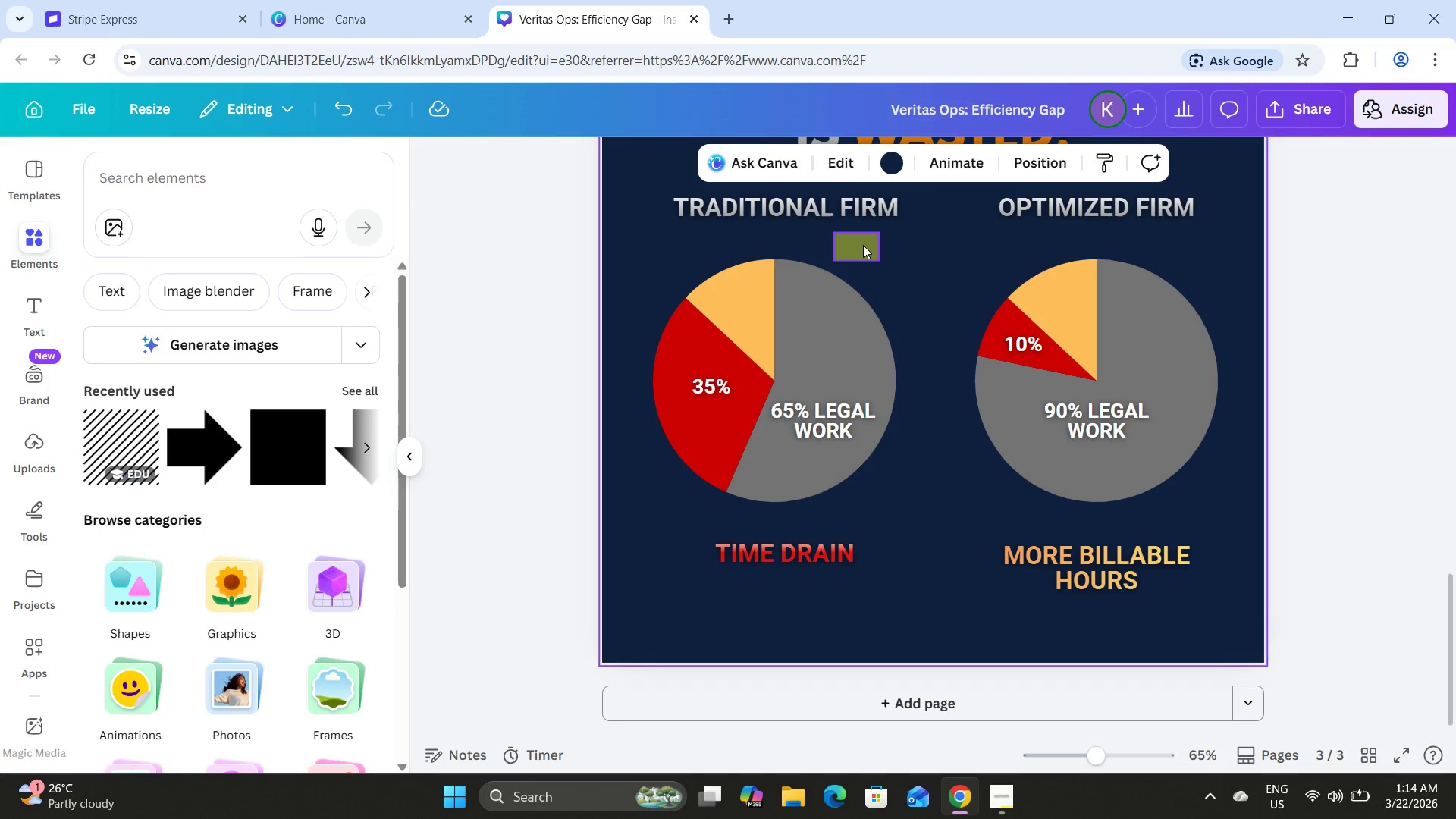 
left_click_drag(start_coordinate=[863, 245], to_coordinate=[701, 603])
 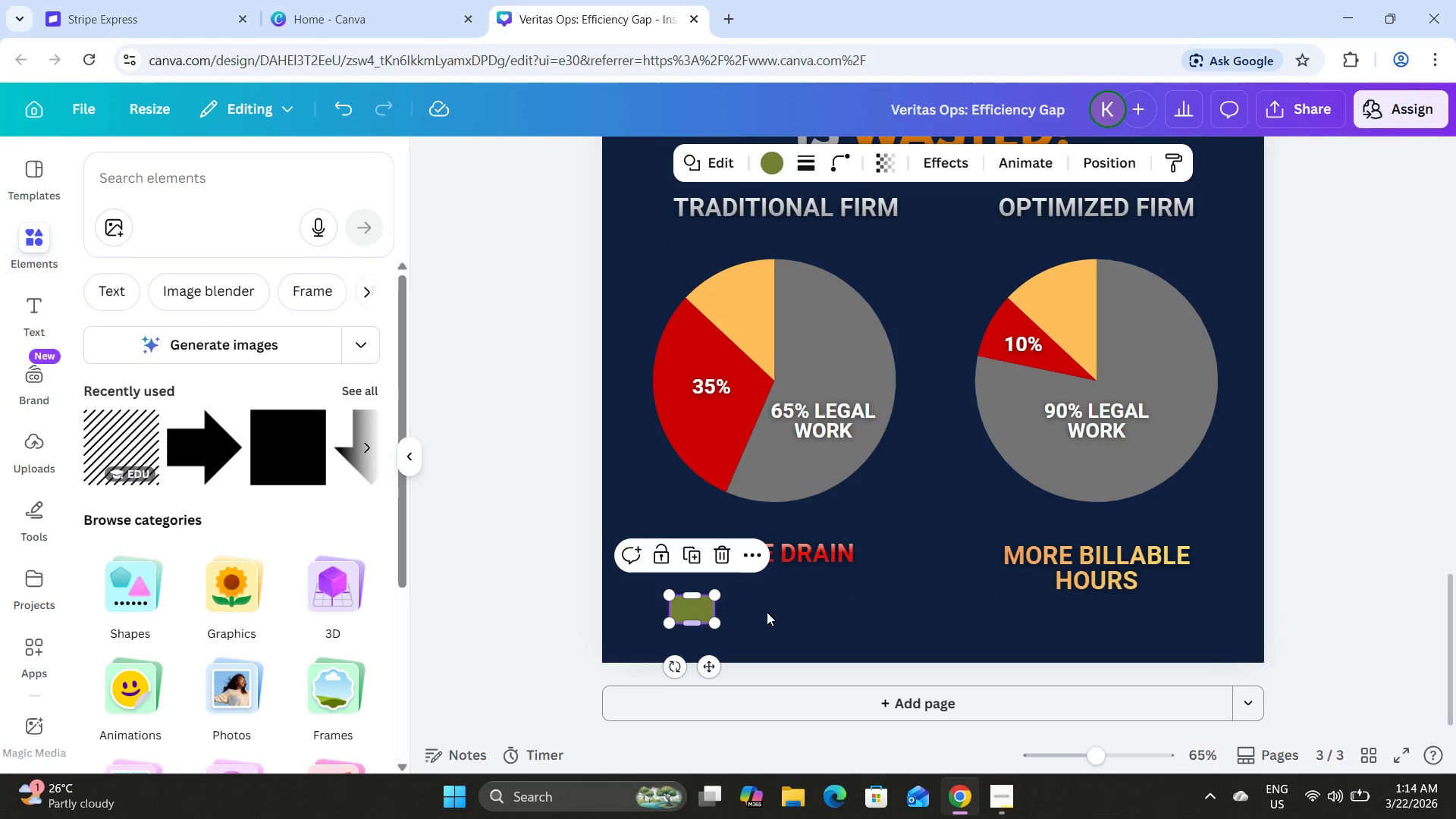 
left_click([814, 604])
 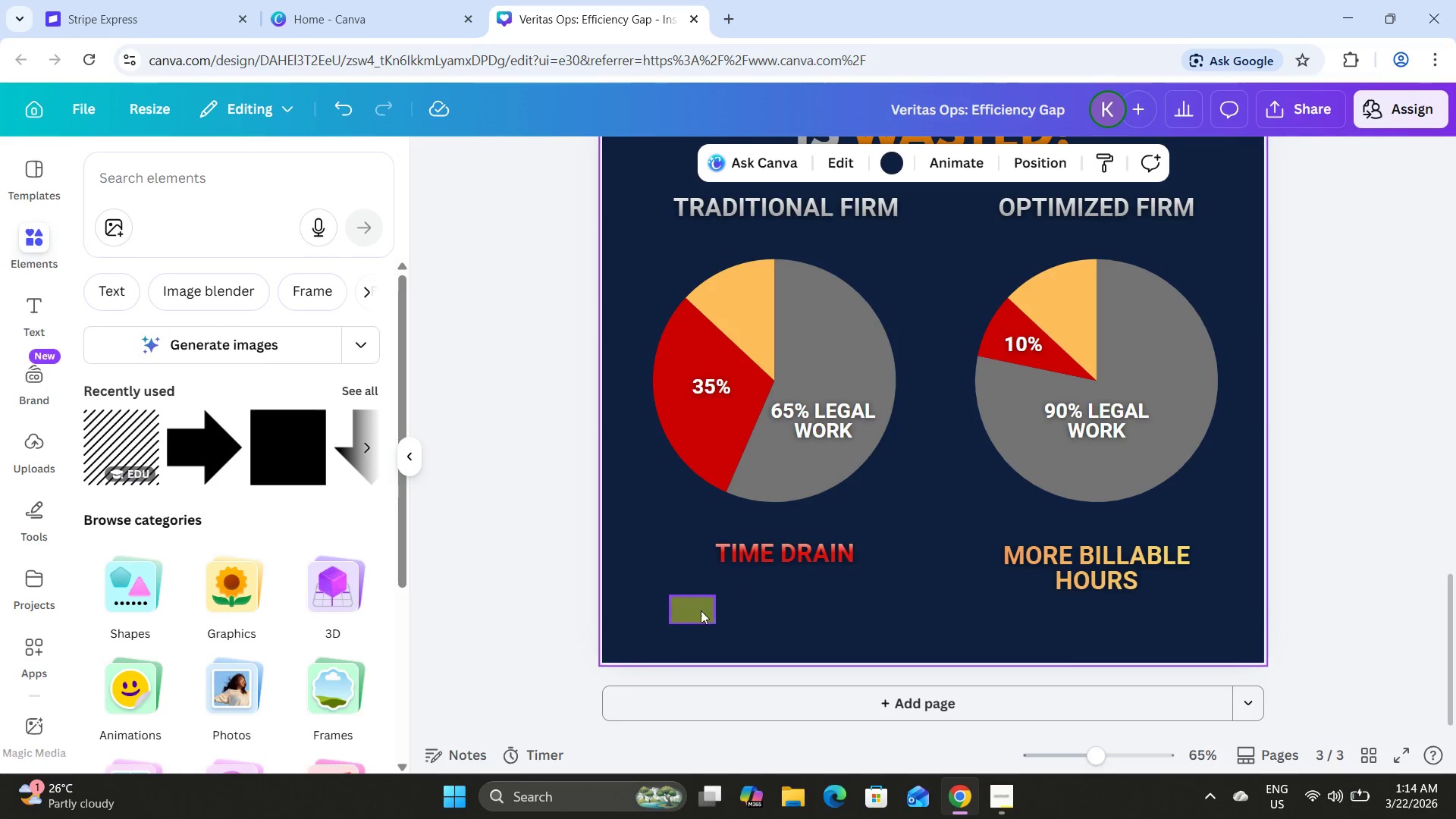 
left_click([692, 609])
 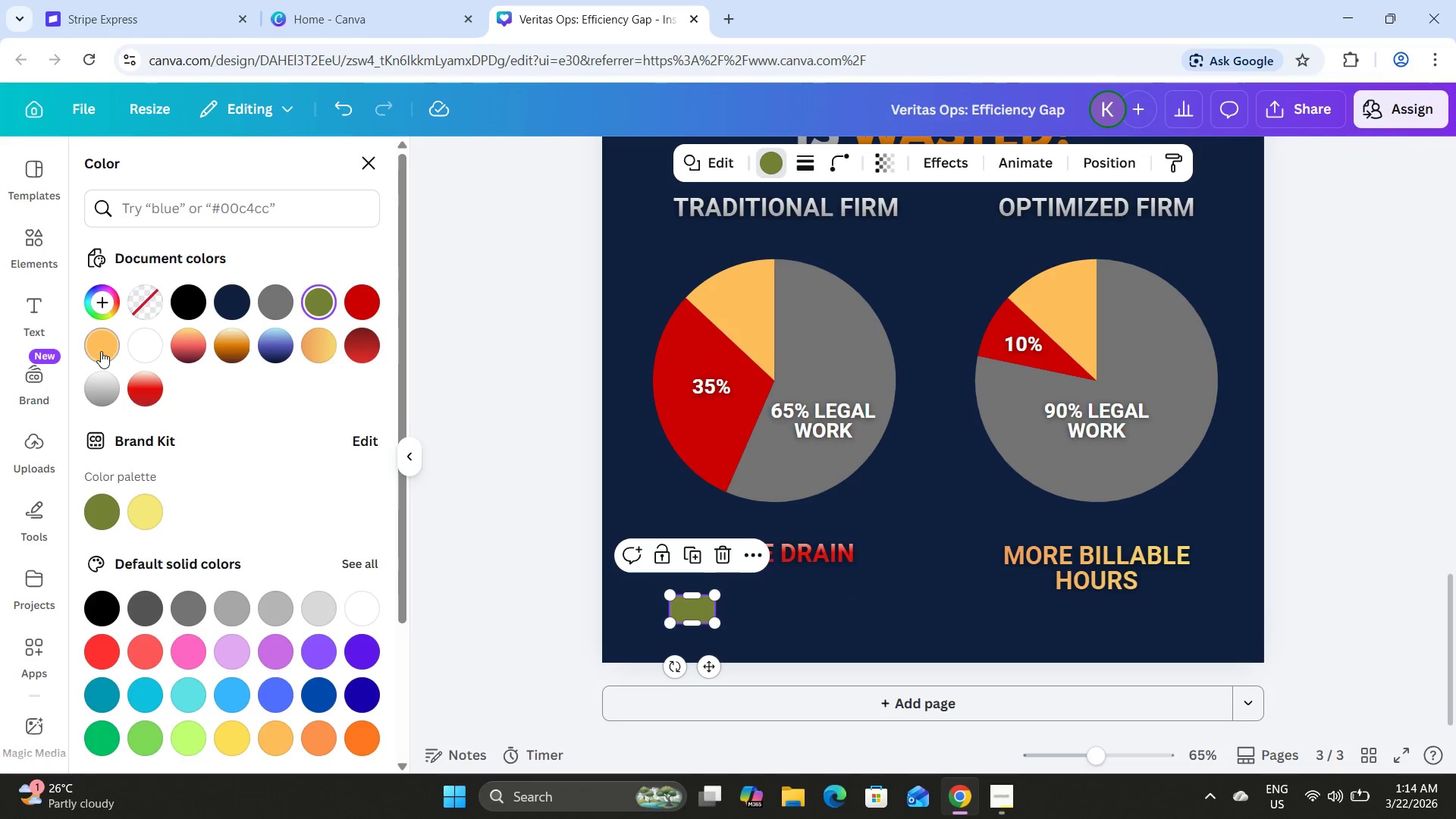 
left_click([814, 611])
 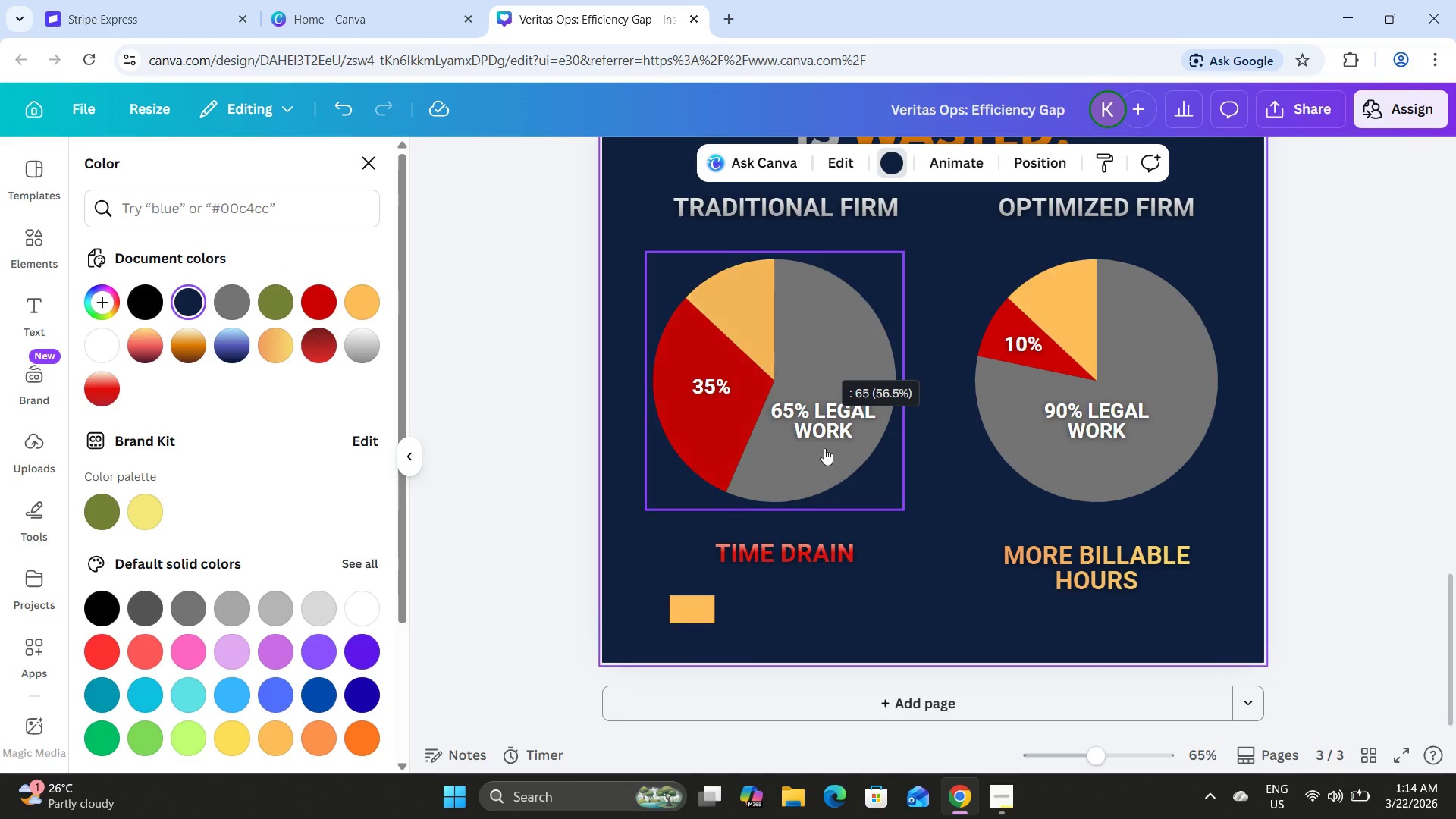 
left_click([823, 435])
 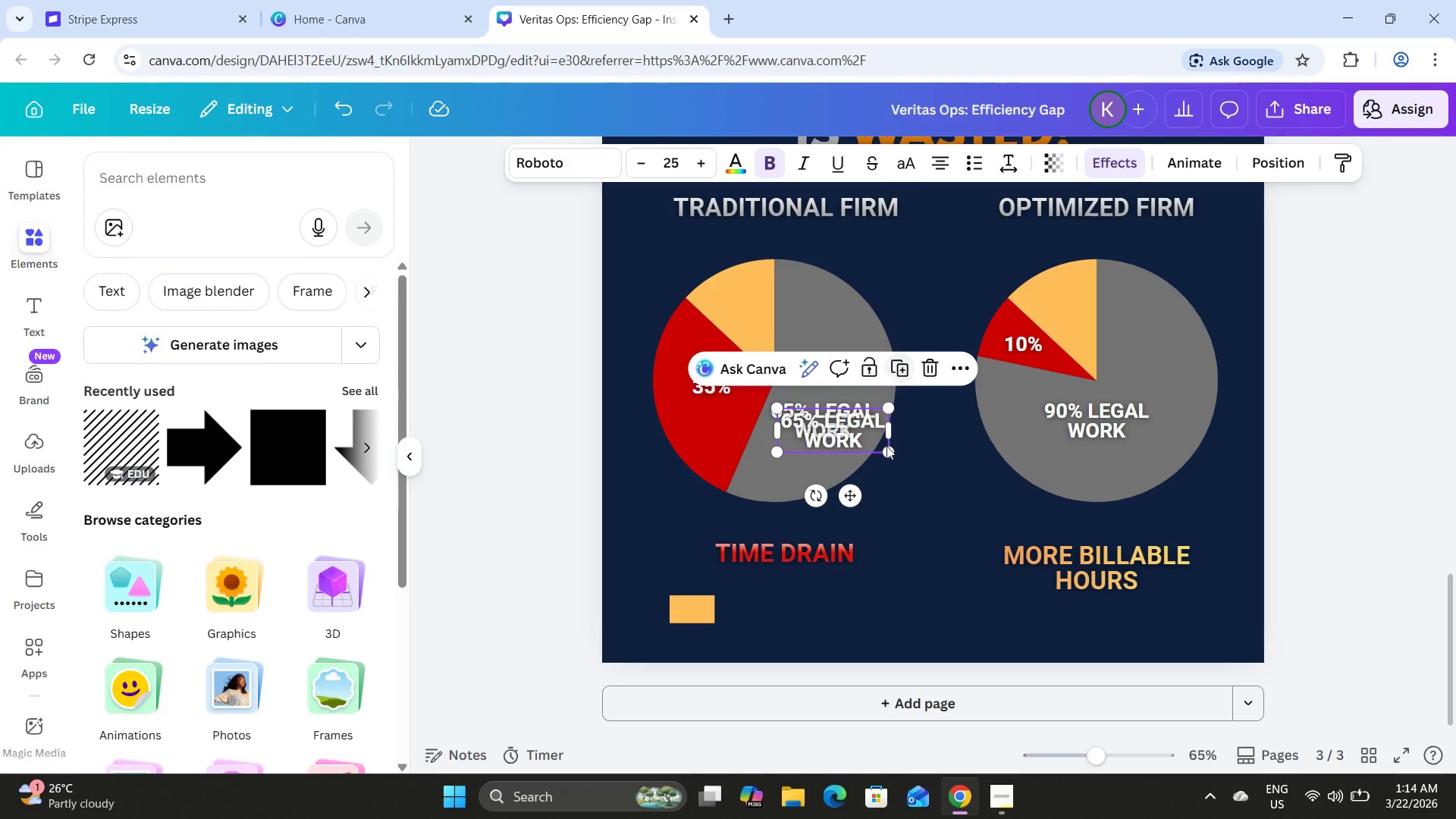 
left_click_drag(start_coordinate=[848, 423], to_coordinate=[802, 606])
 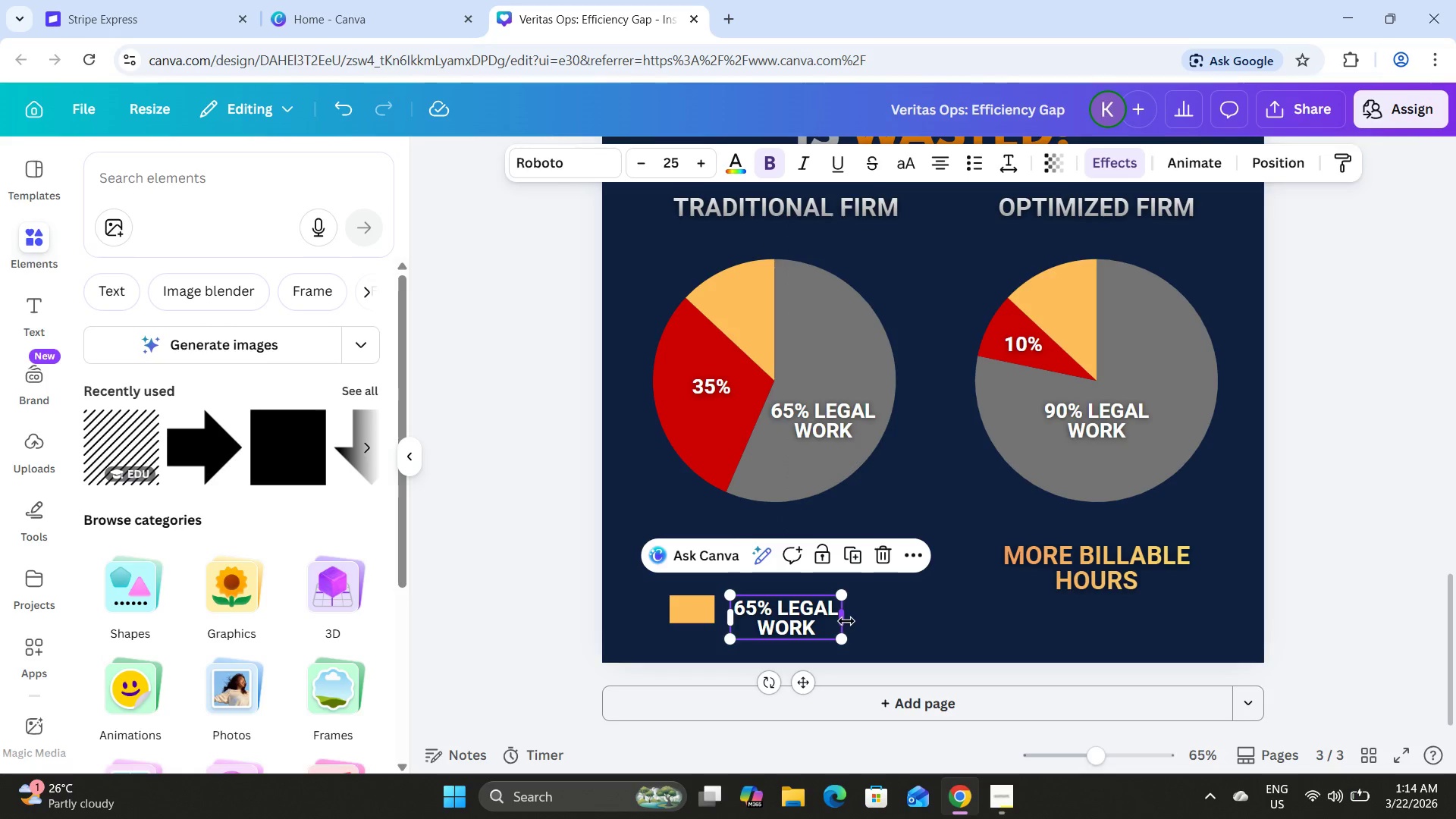 
left_click_drag(start_coordinate=[846, 621], to_coordinate=[905, 625])
 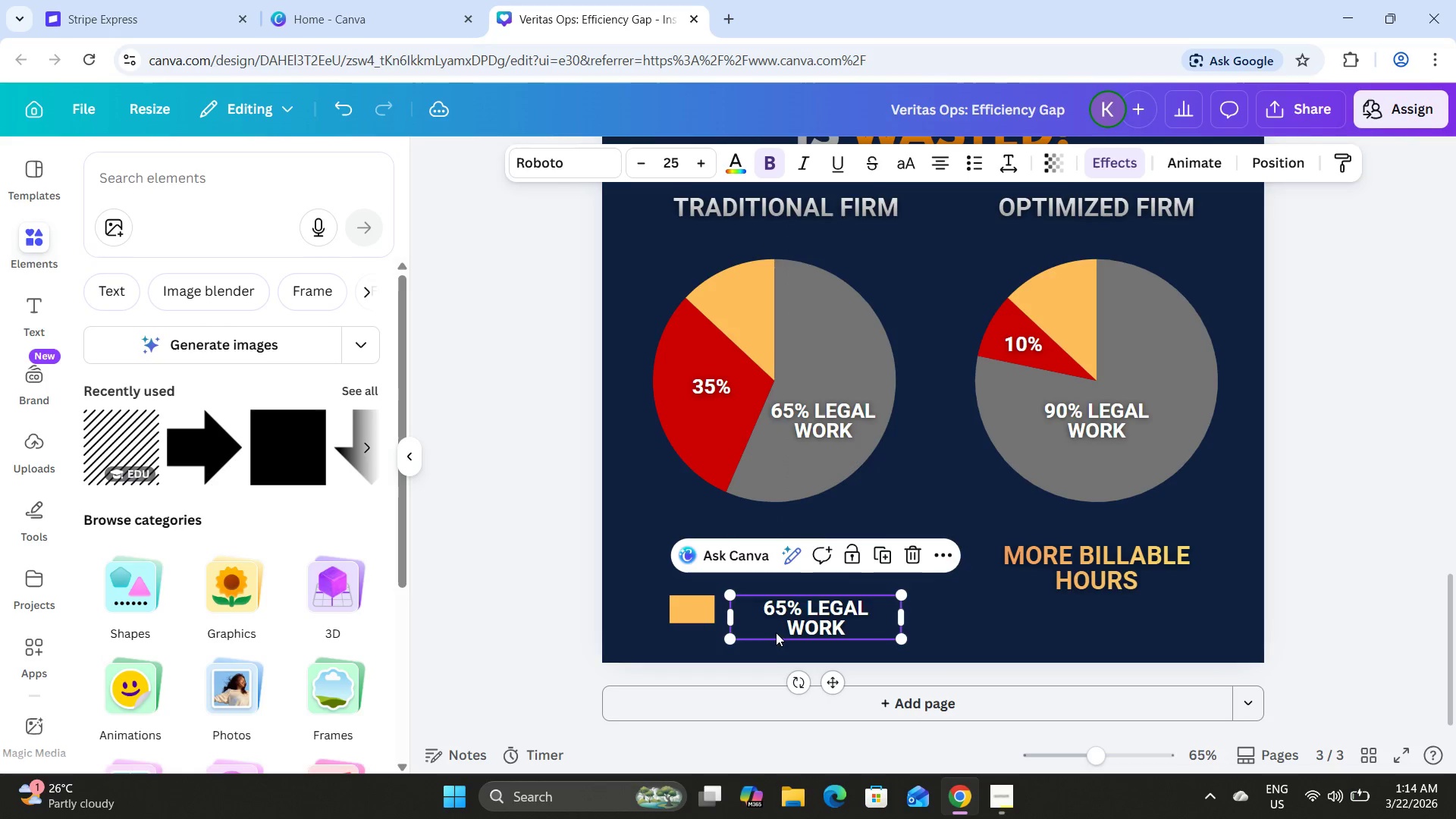 
left_click([776, 632])
 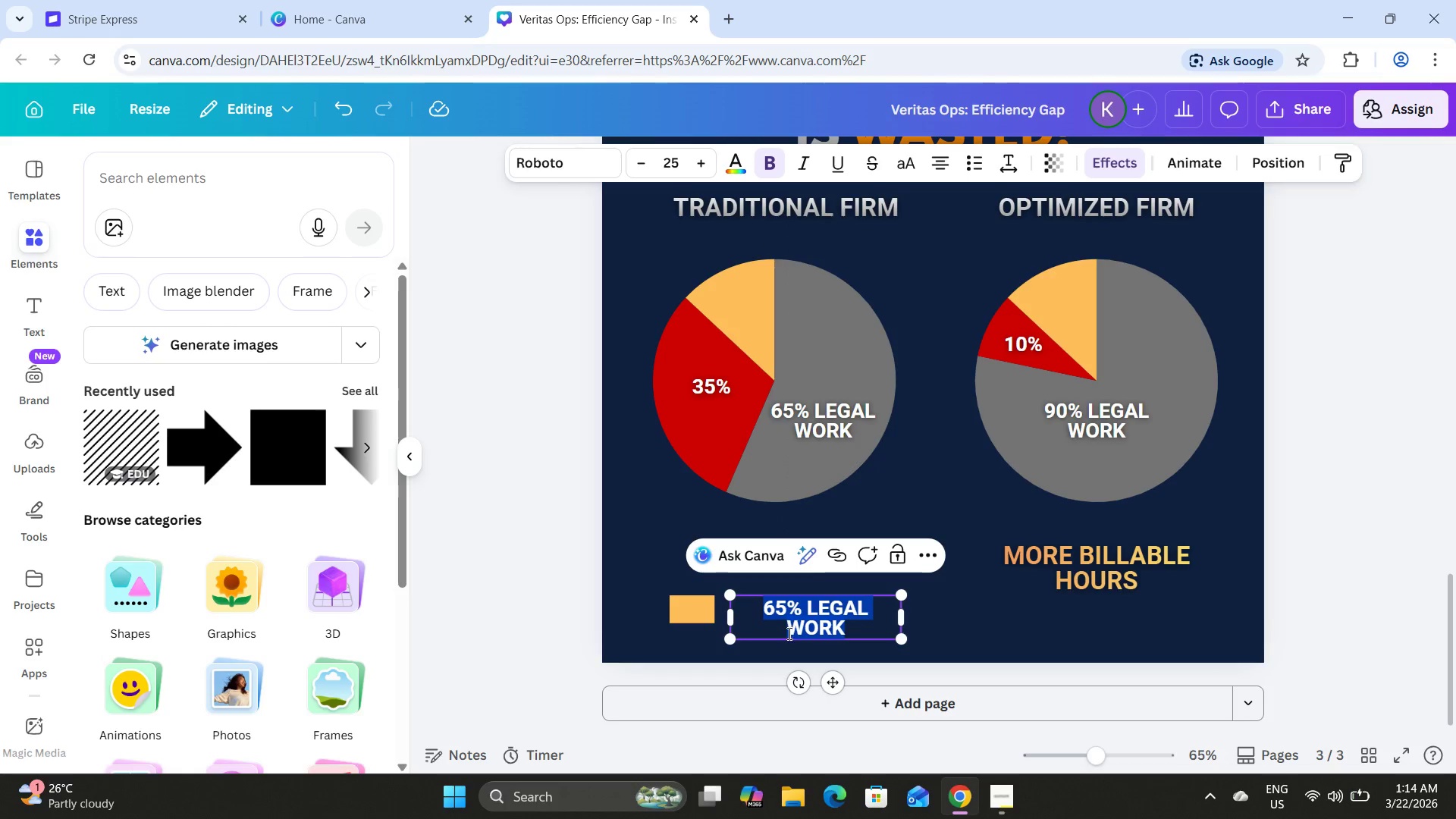 
left_click([845, 624])
 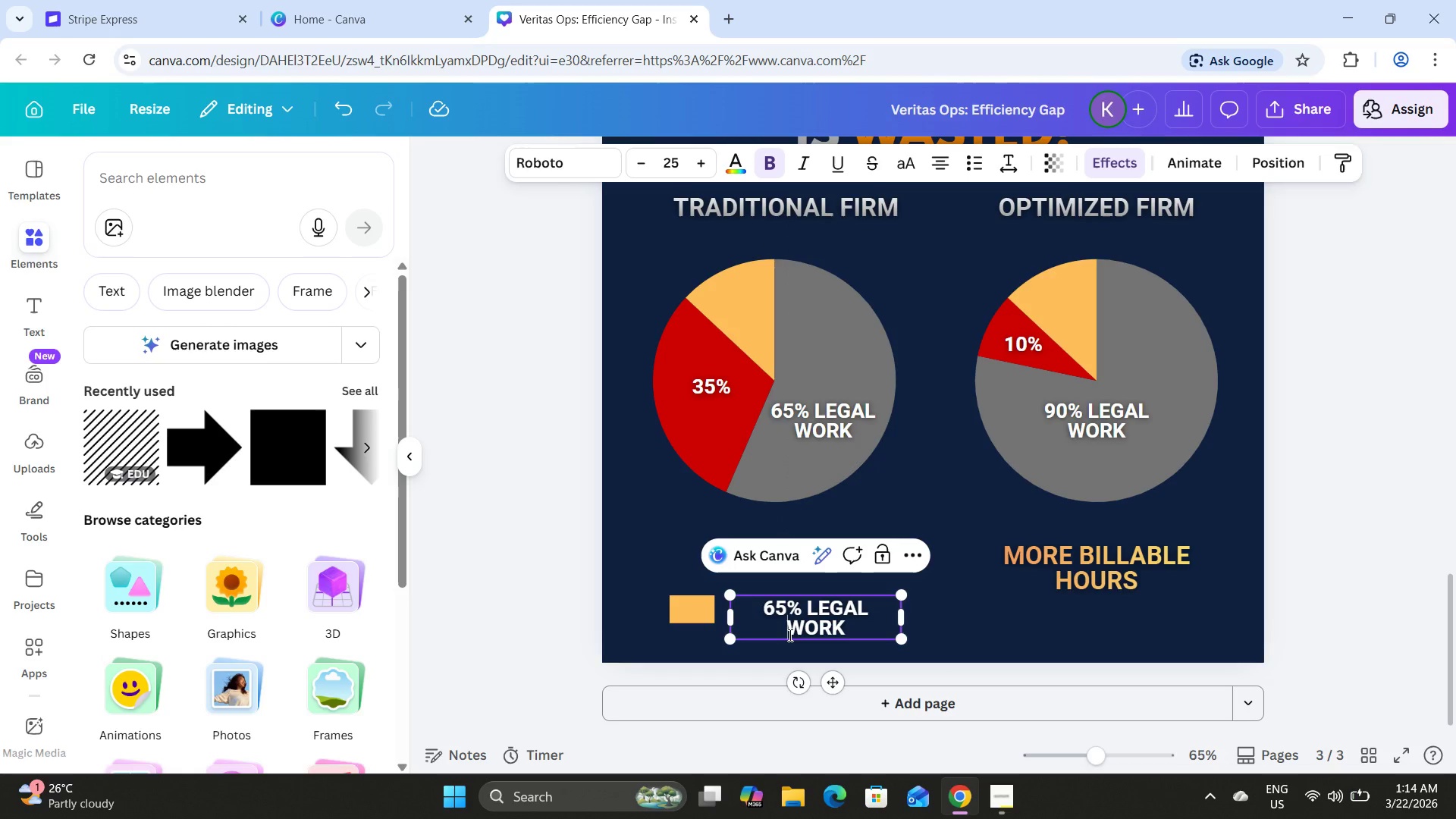 
key(Backspace)
 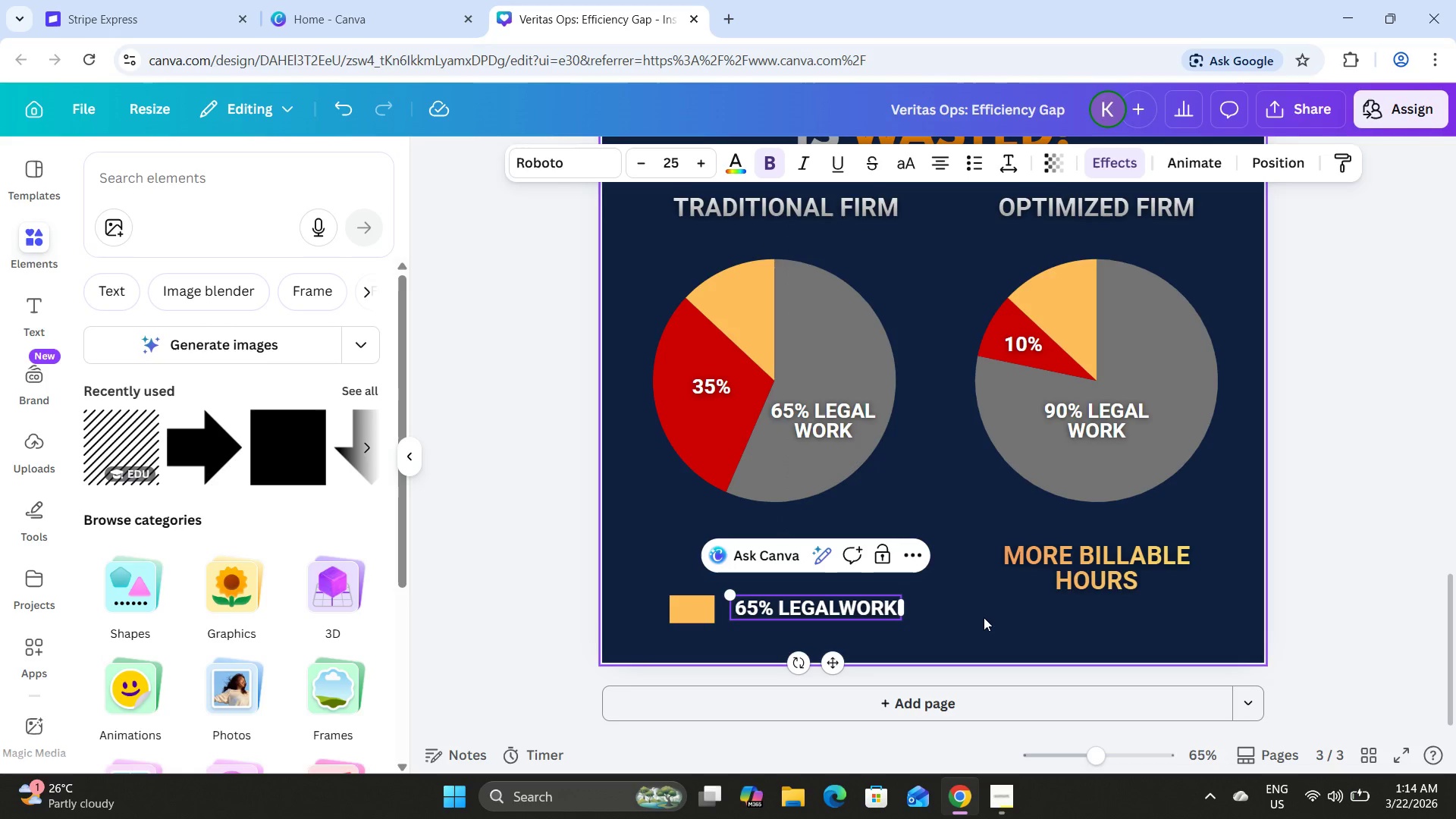 
left_click([984, 617])
 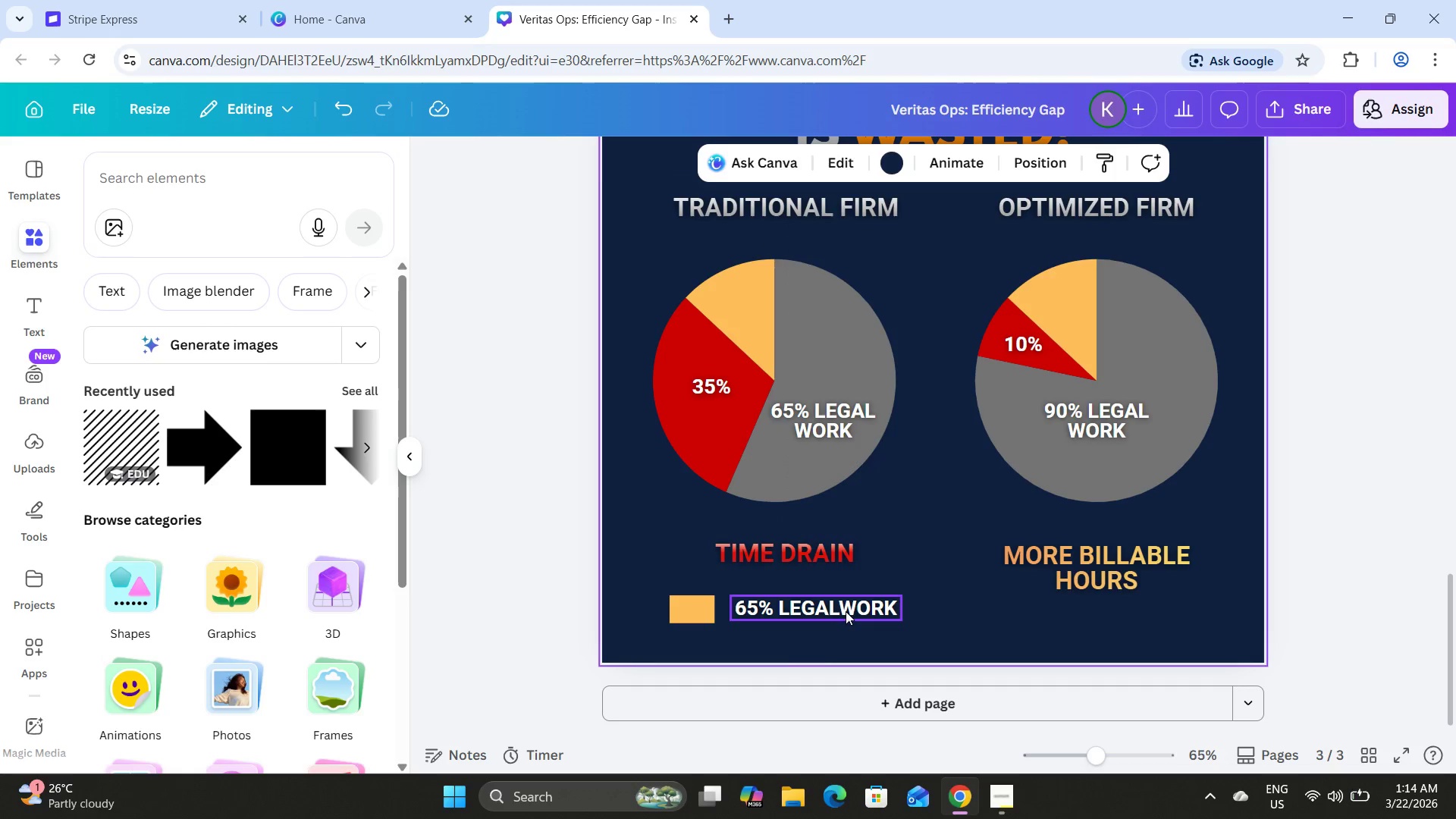 
left_click_drag(start_coordinate=[846, 610], to_coordinate=[836, 613])
 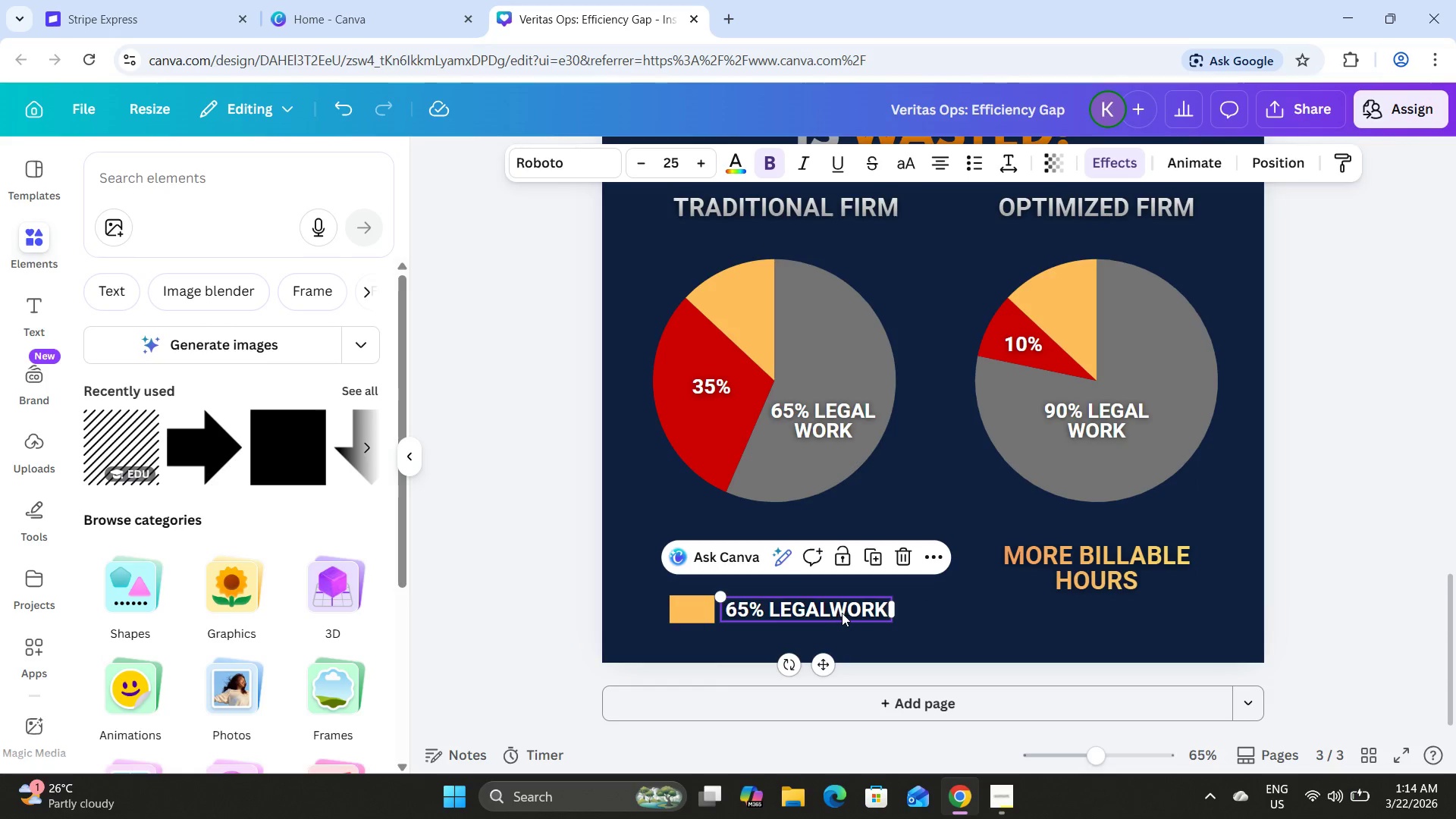 
left_click([842, 613])
 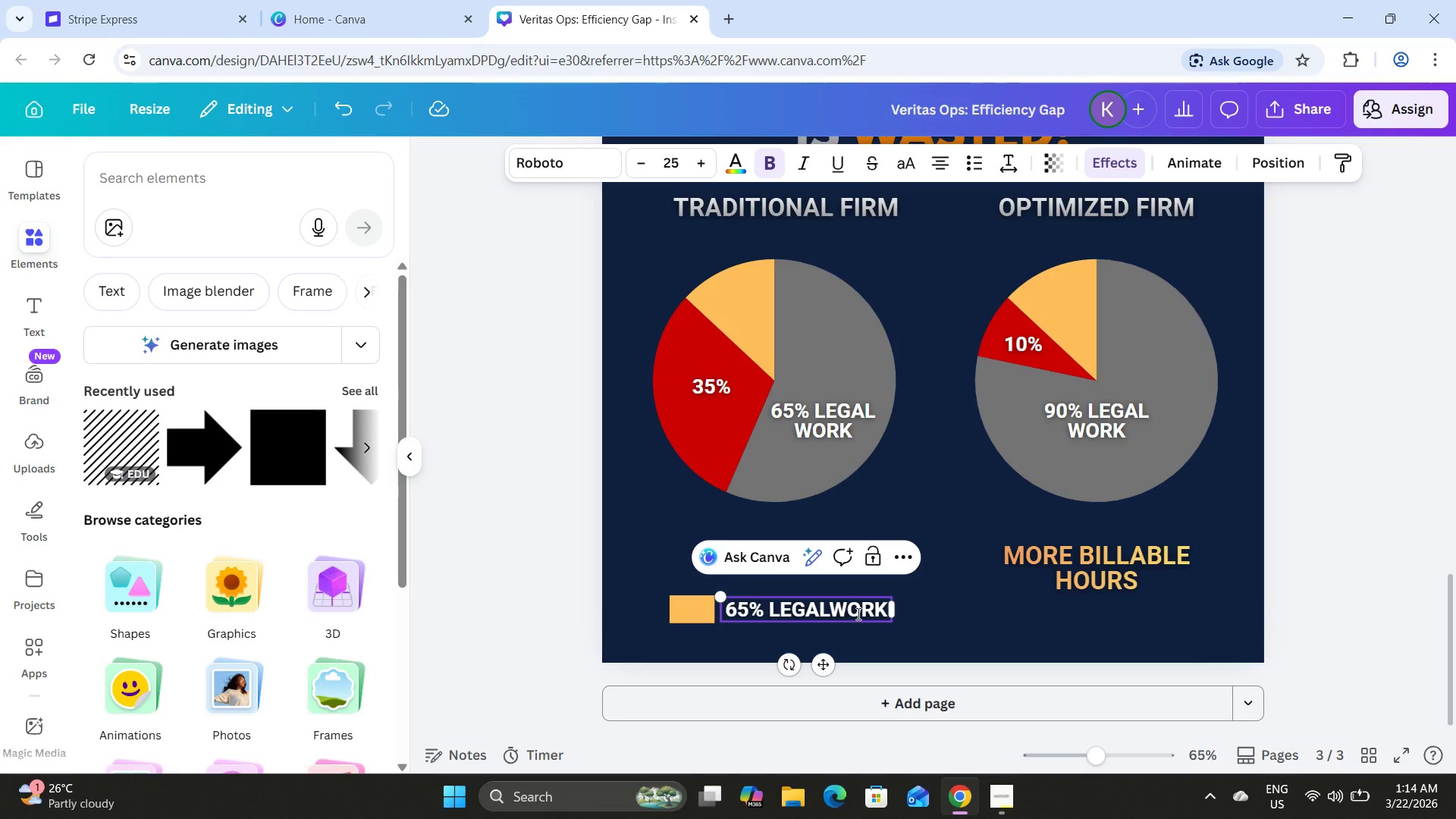 
left_click([930, 614])
 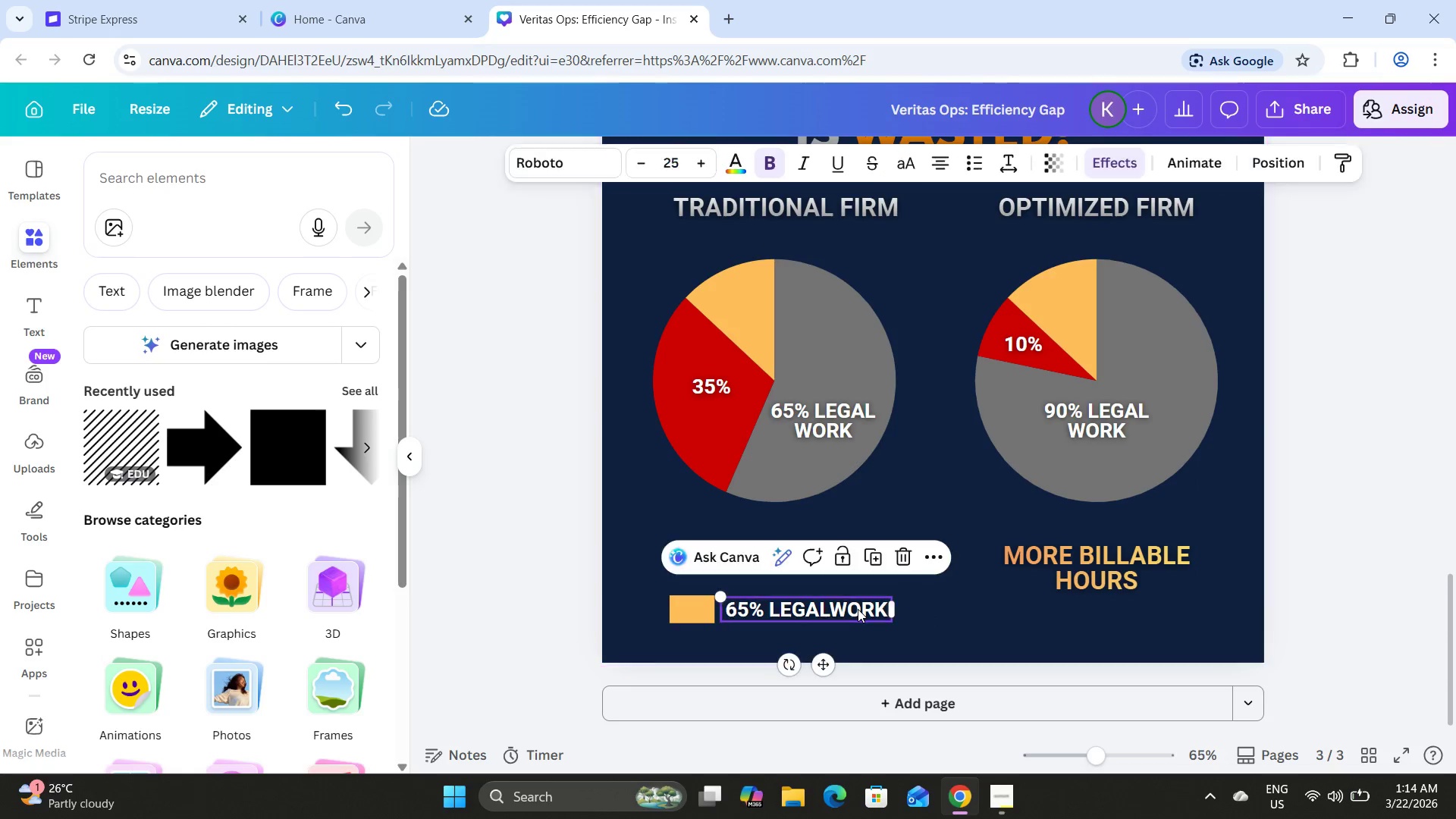 
triple_click([858, 609])
 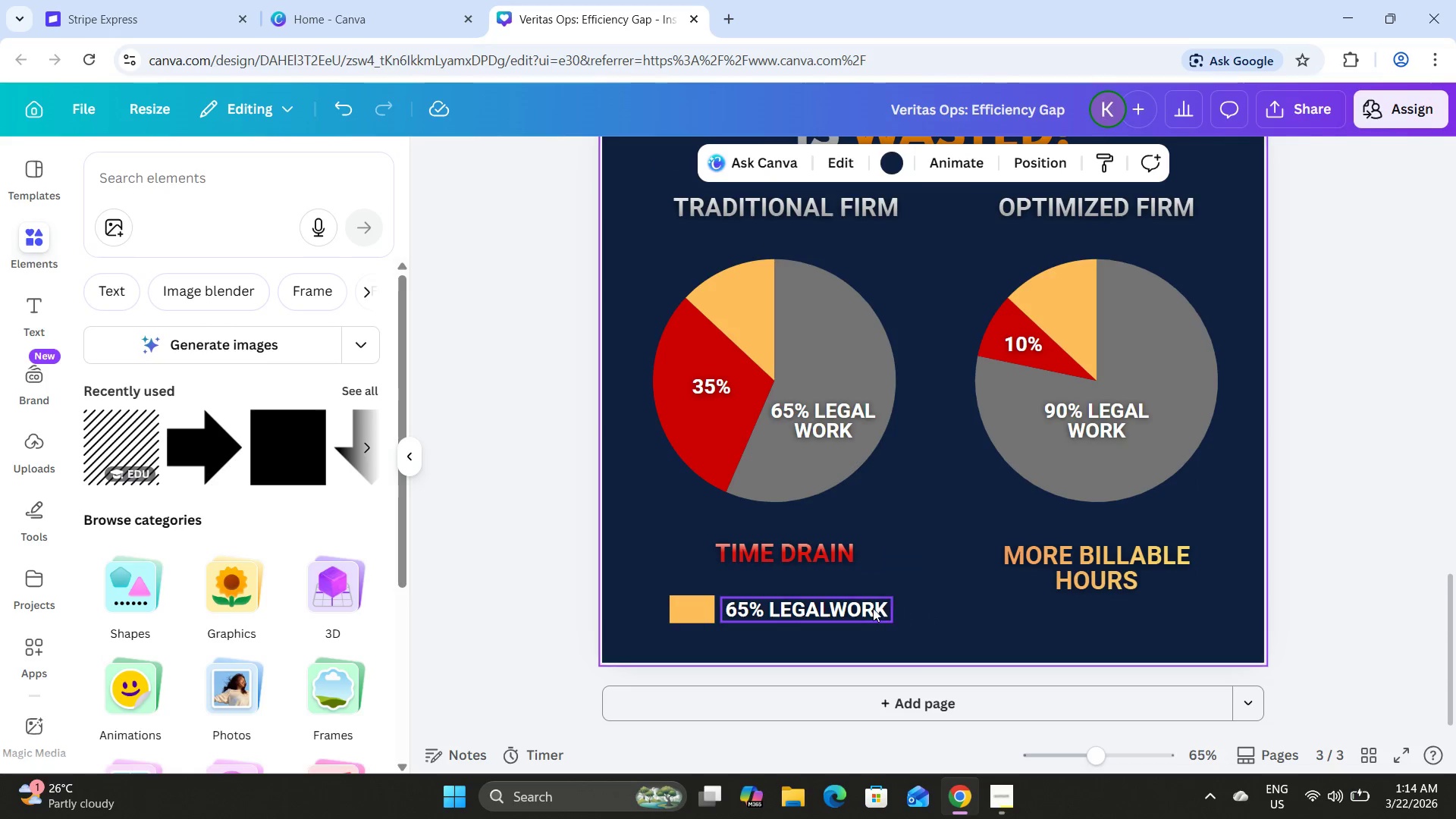 
double_click([869, 608])
 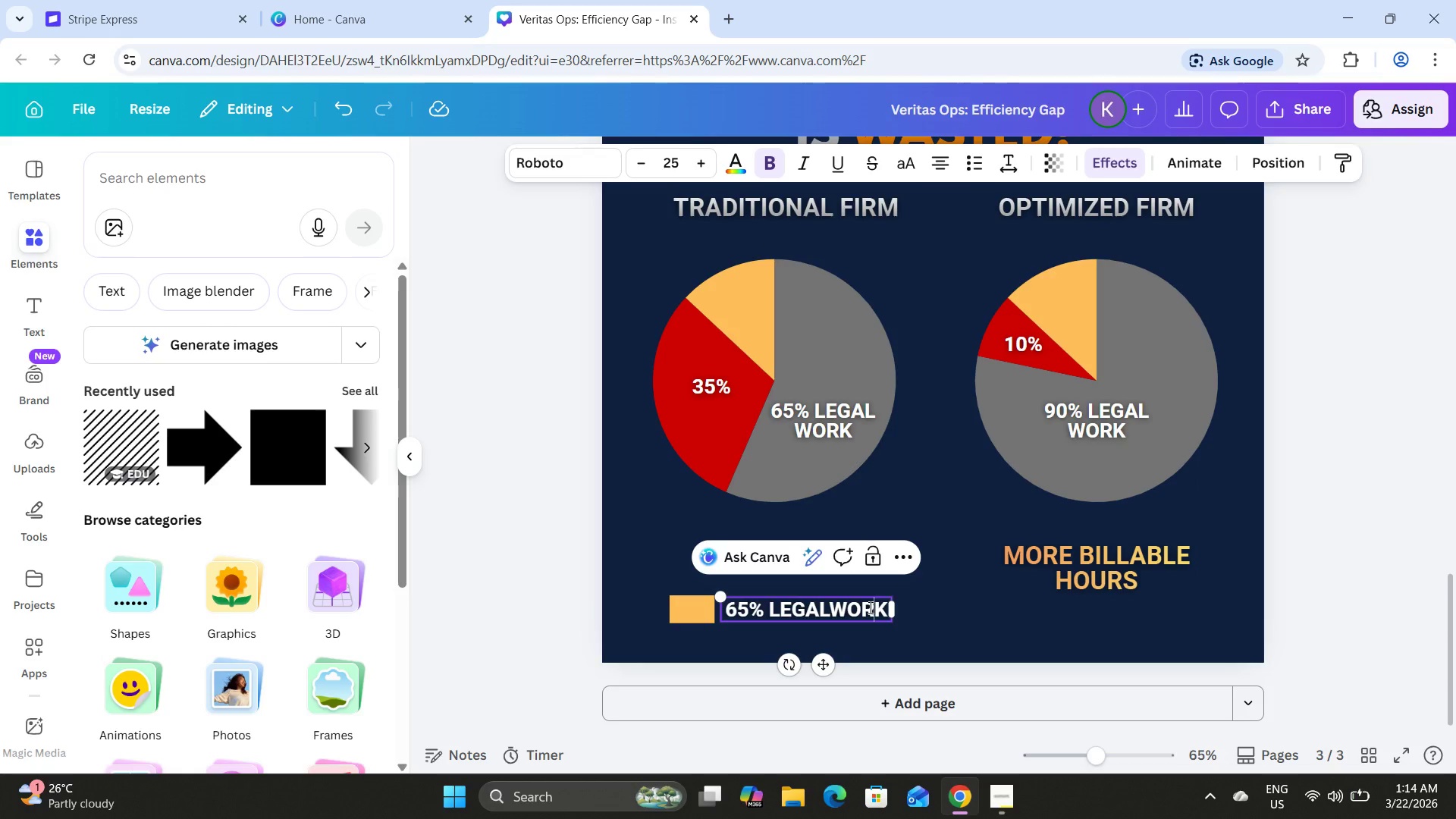 
triple_click([869, 607])
 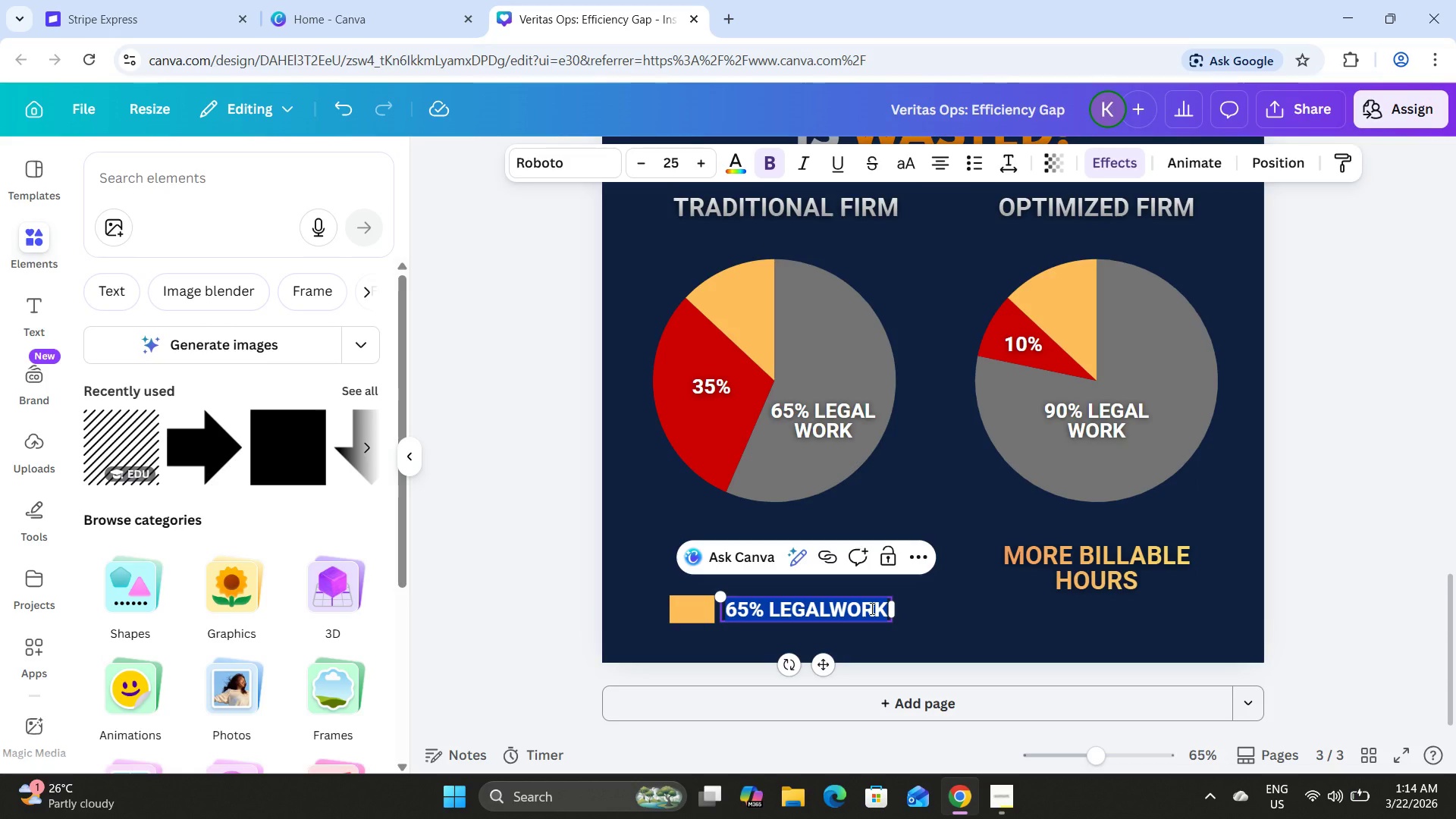 
type(ADM)
key(Backspace)
key(Backspace)
key(Backspace)
type(admin tasks)
 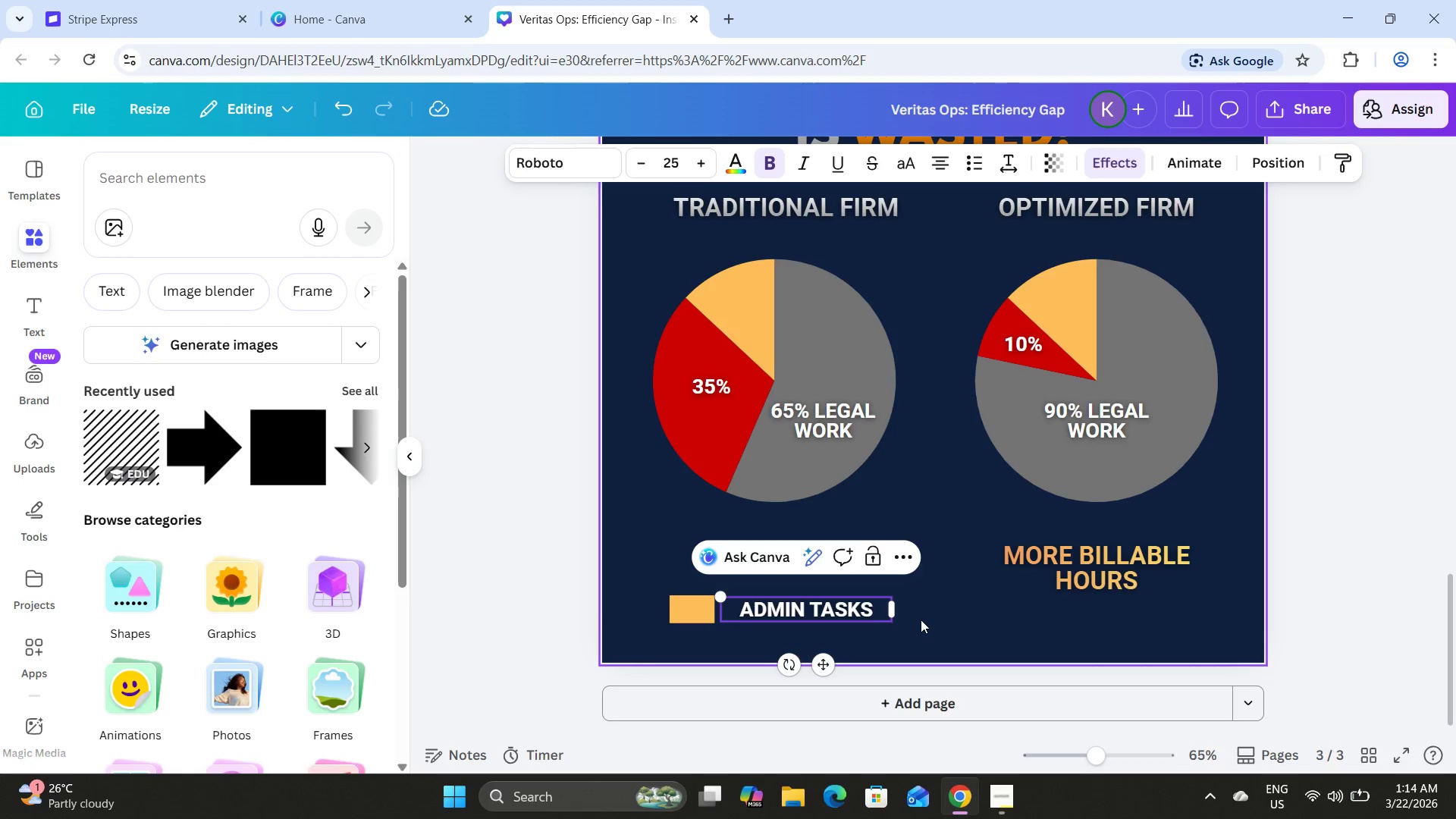 
left_click([921, 620])
 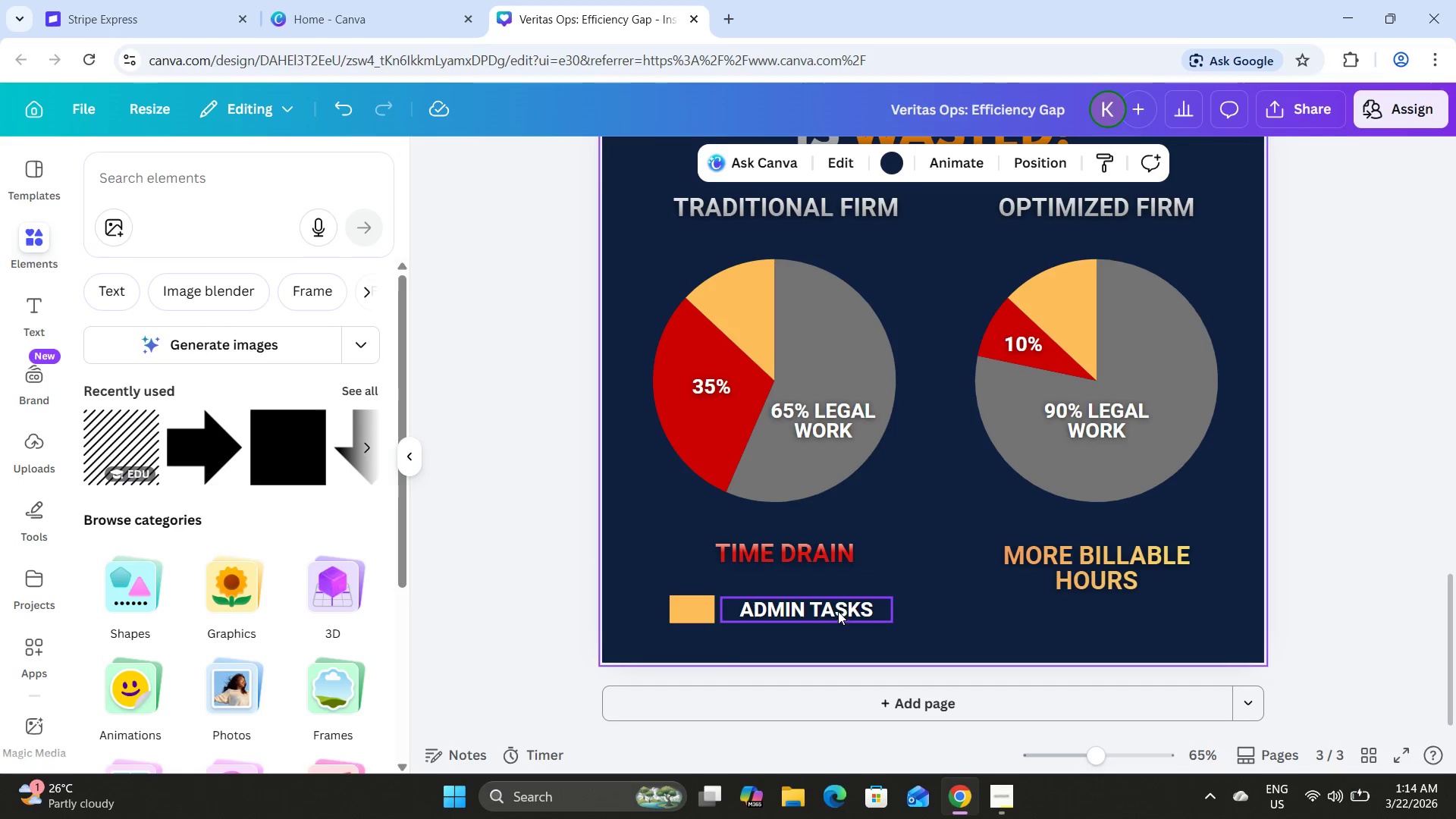 
left_click([838, 611])
 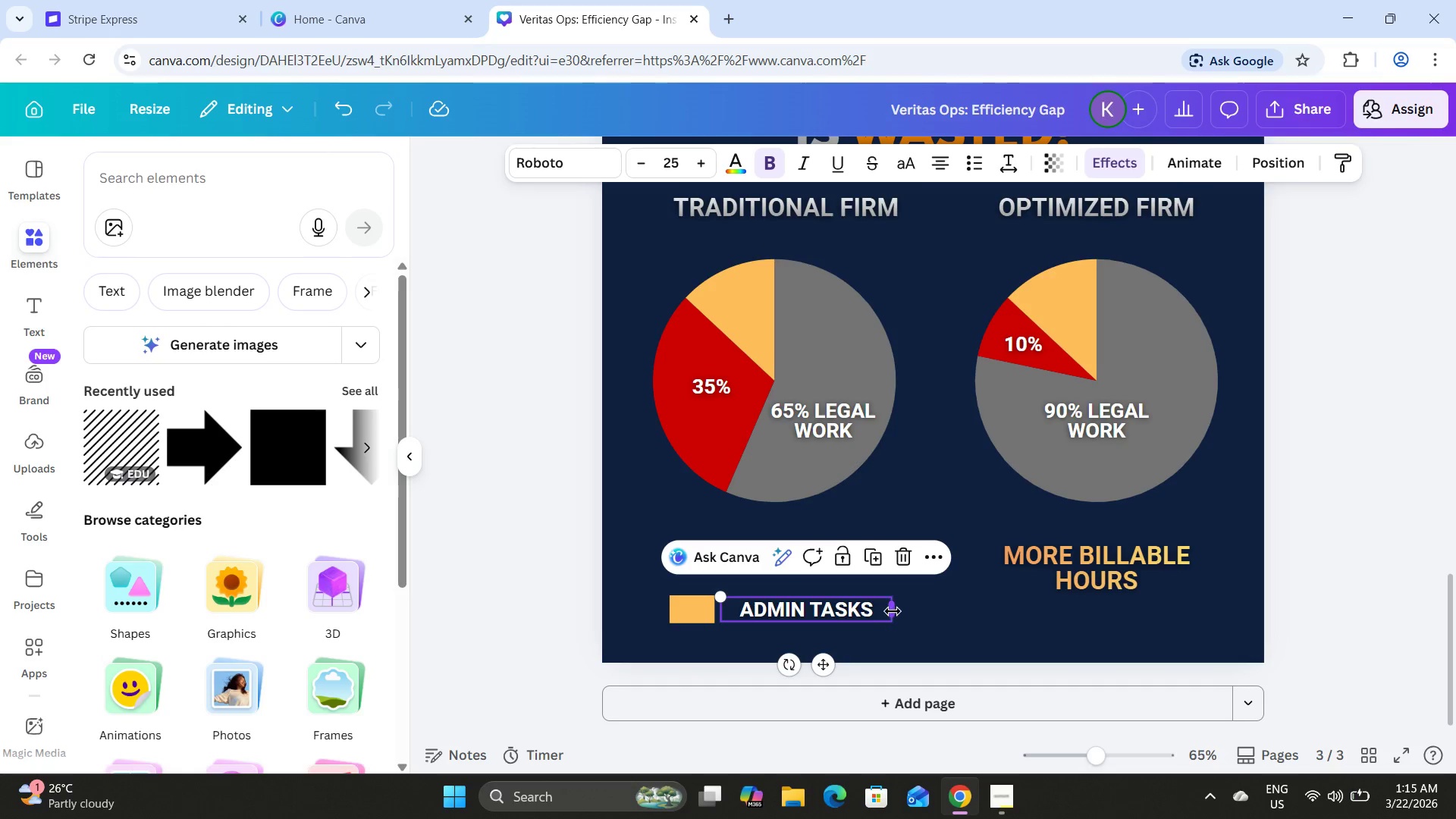 
left_click_drag(start_coordinate=[893, 611], to_coordinate=[860, 607])
 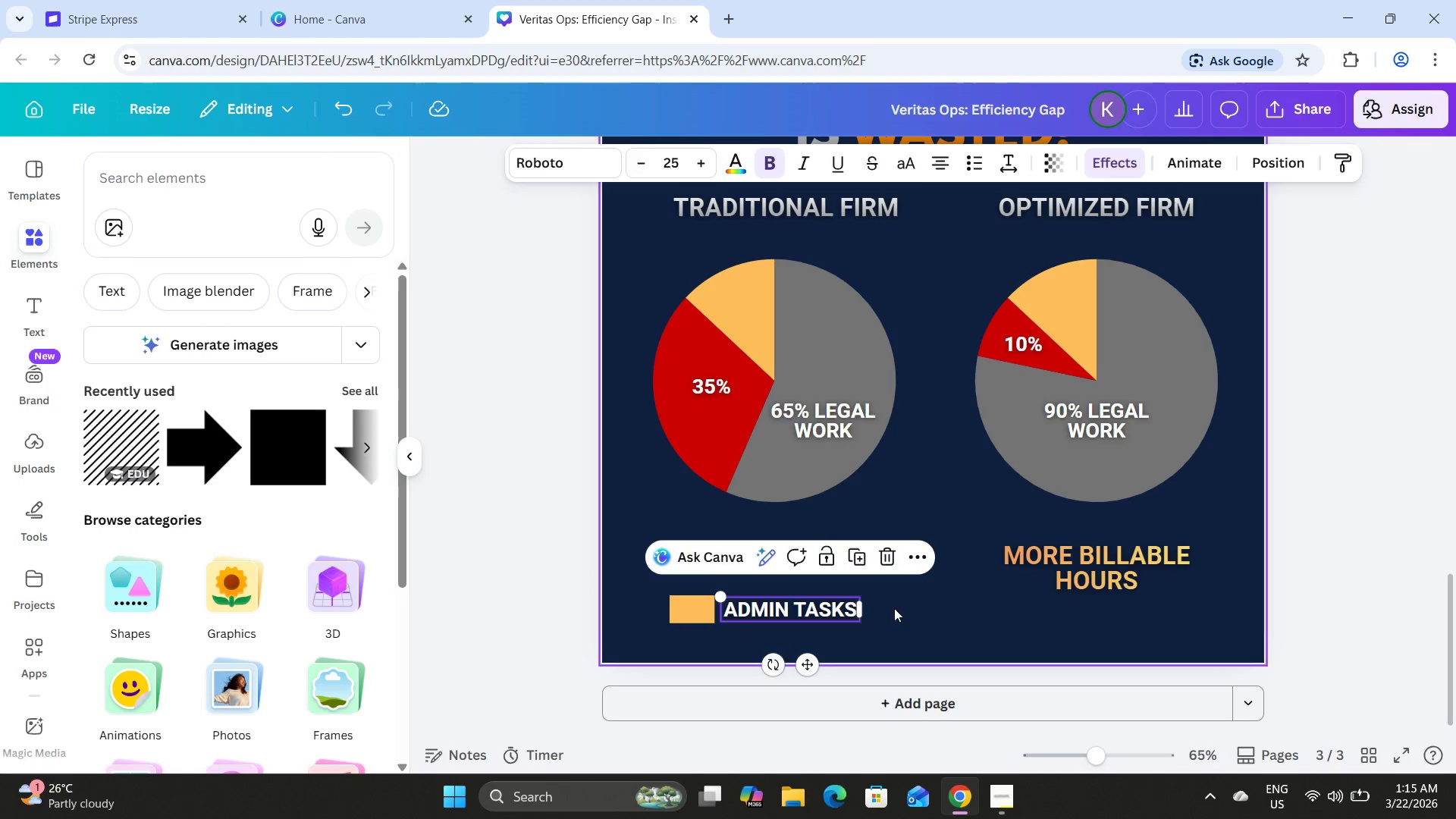 
left_click([894, 608])
 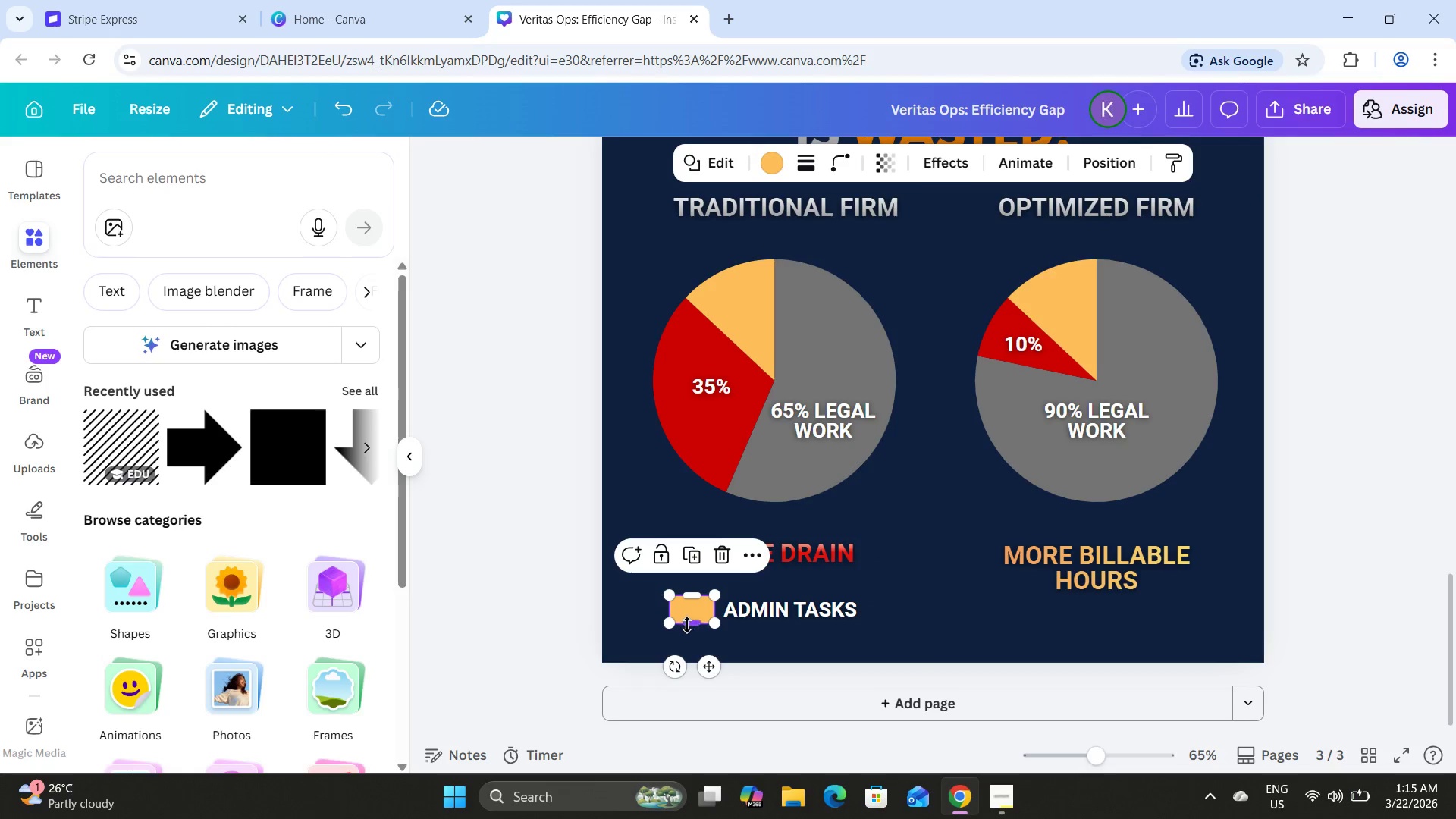 
left_click_drag(start_coordinate=[689, 623], to_coordinate=[689, 617])
 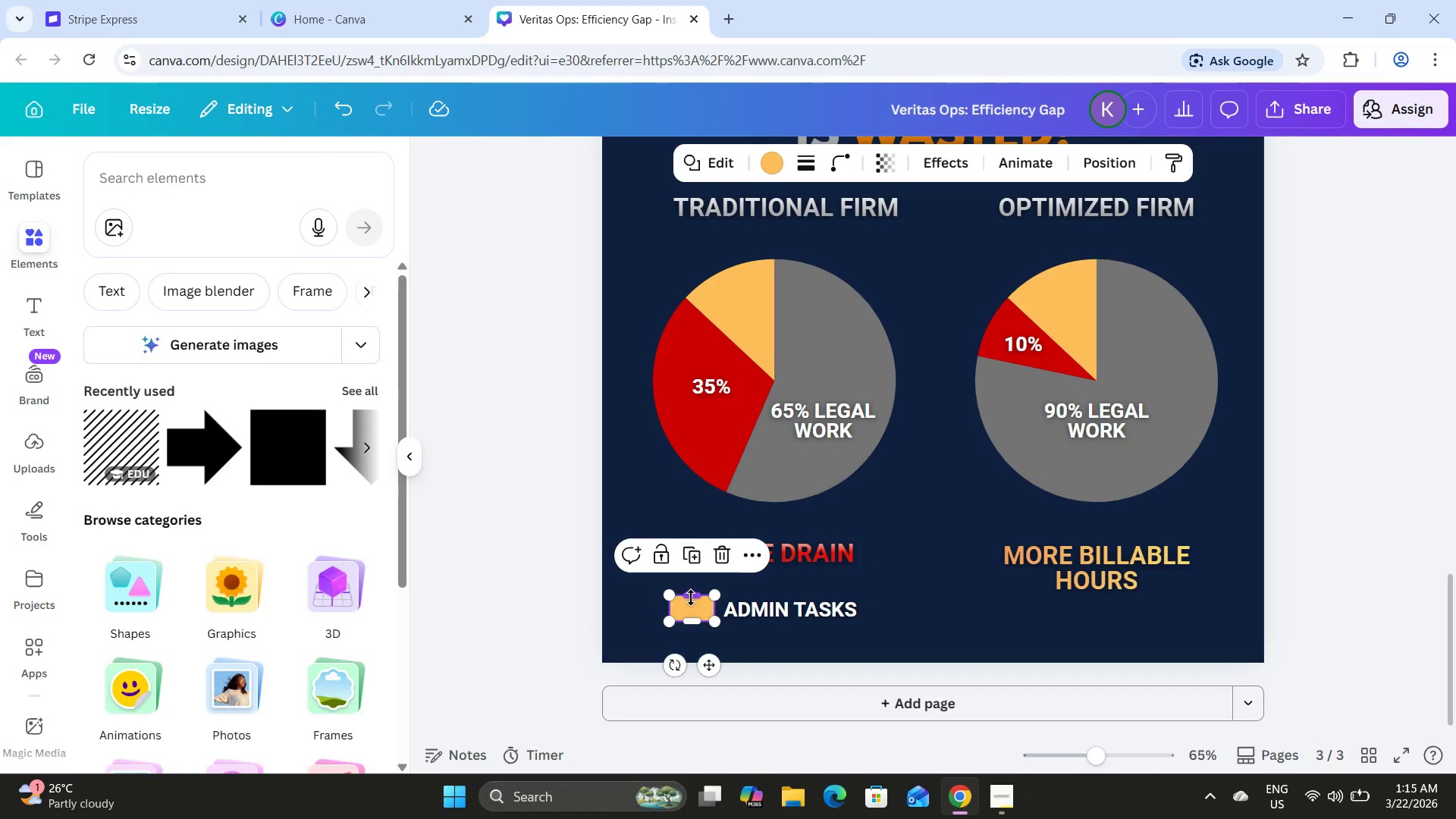 
left_click_drag(start_coordinate=[691, 597], to_coordinate=[694, 601])
 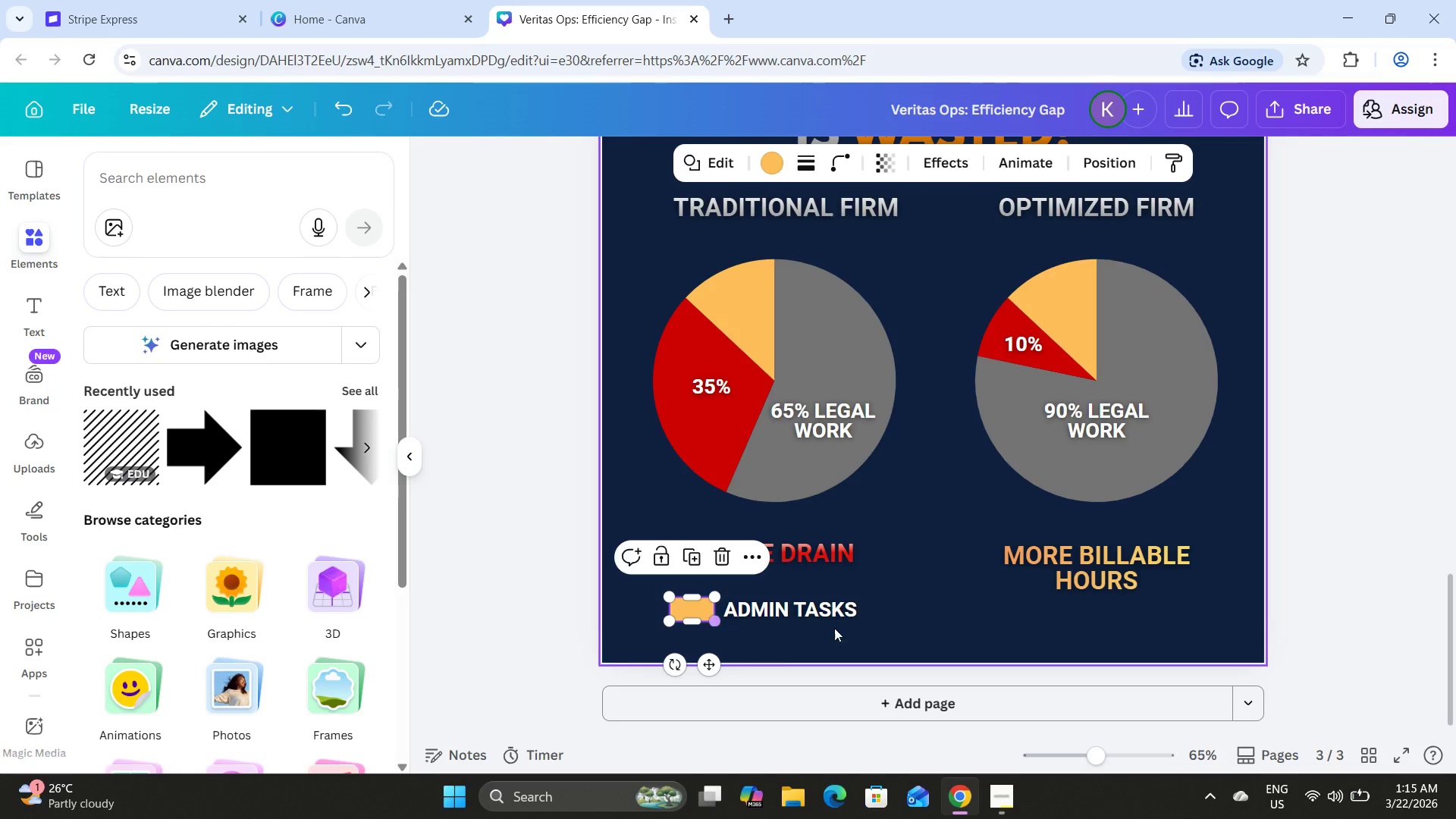 
left_click([981, 620])
 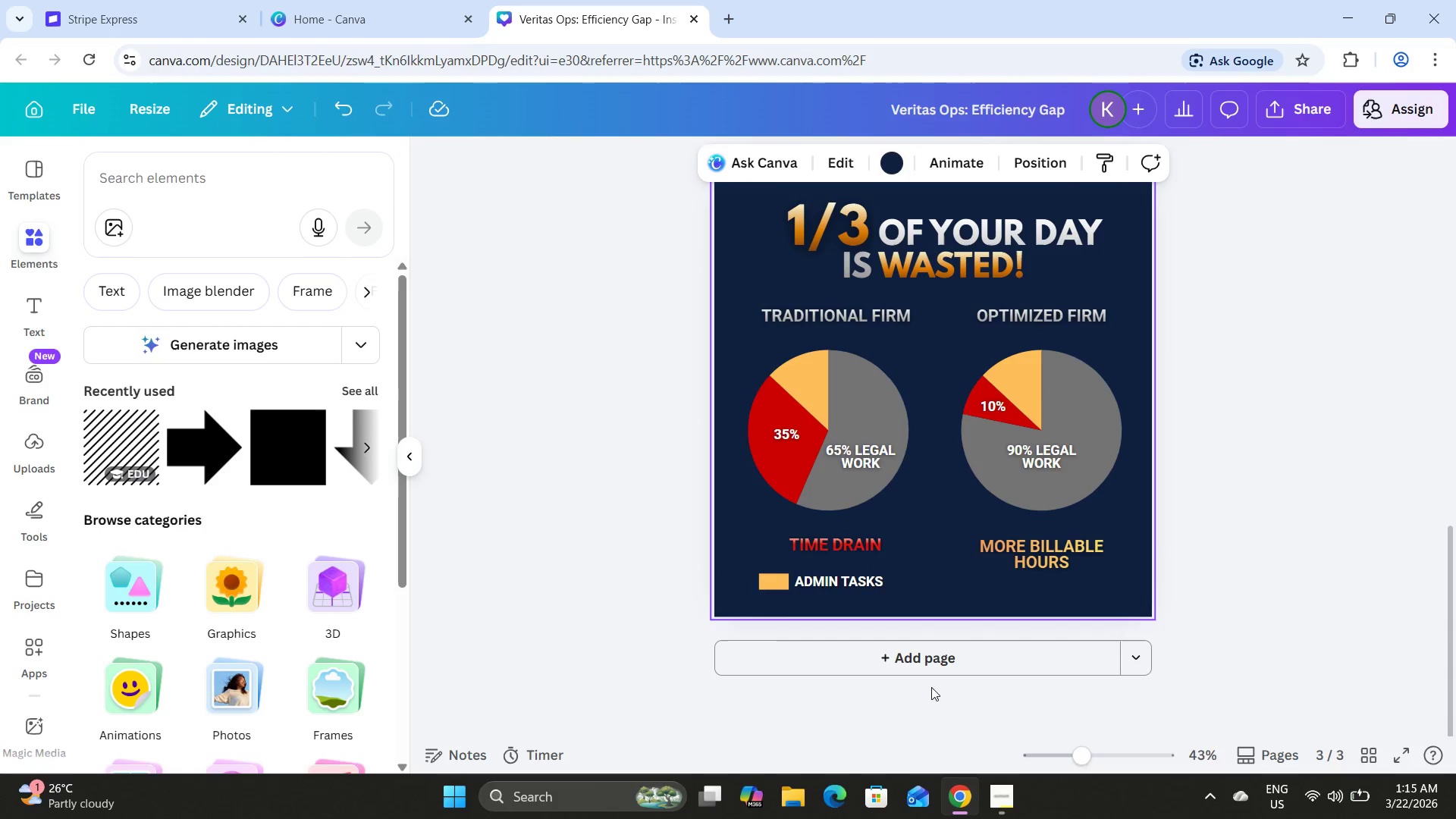 
left_click_drag(start_coordinate=[745, 569], to_coordinate=[825, 588])
 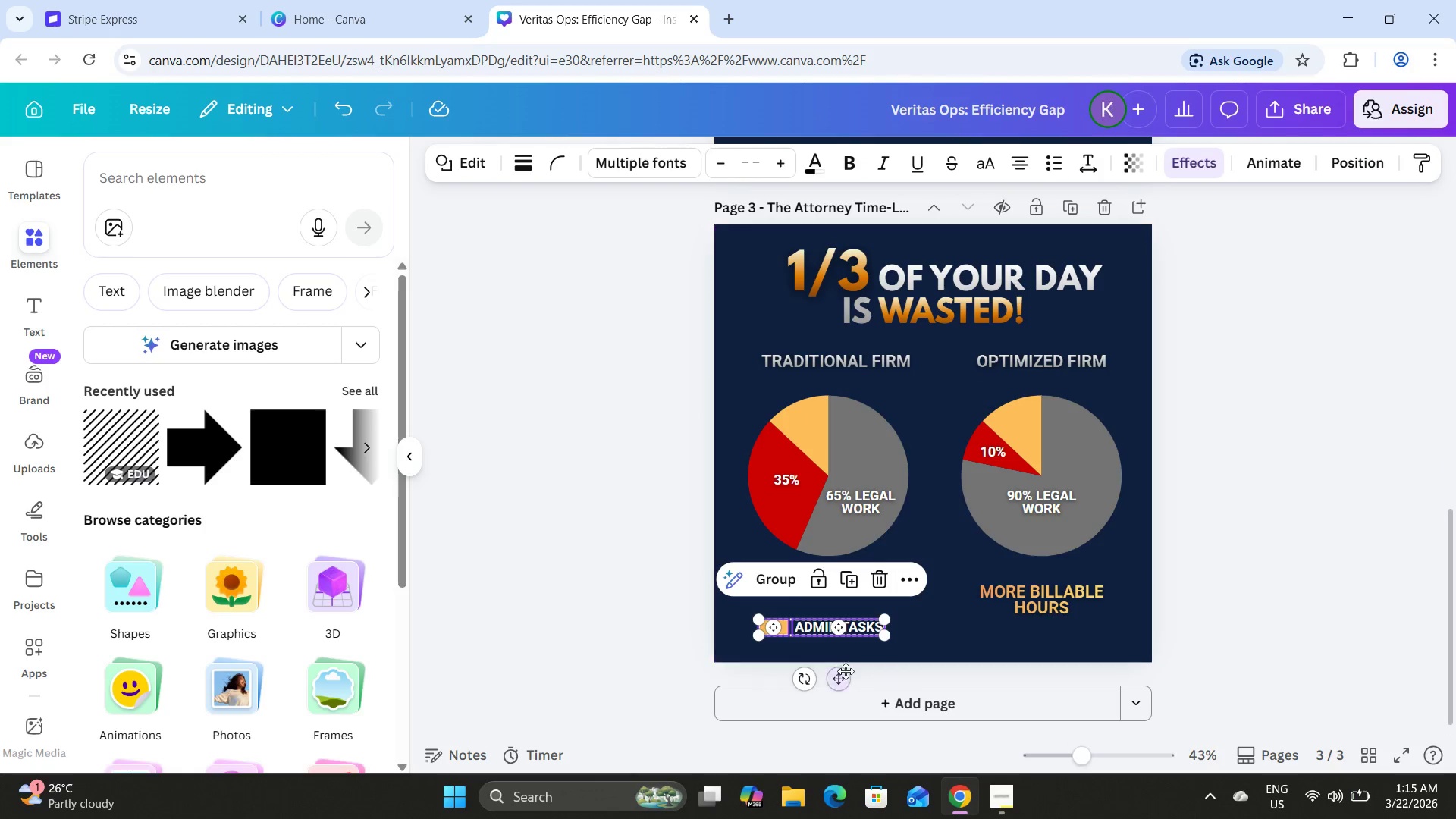 
left_click_drag(start_coordinate=[846, 675], to_coordinate=[960, 679])
 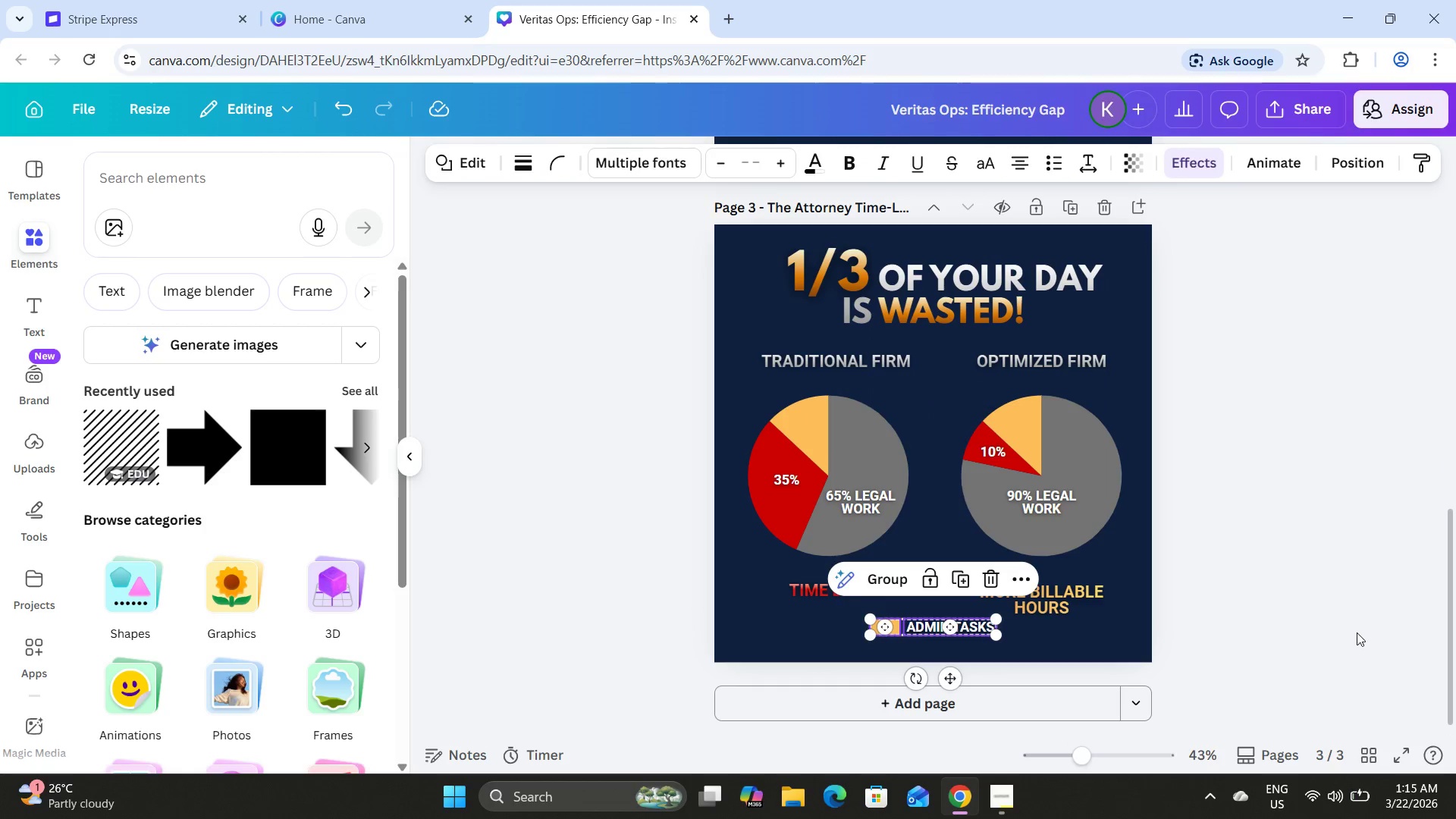 
left_click([1357, 632])
 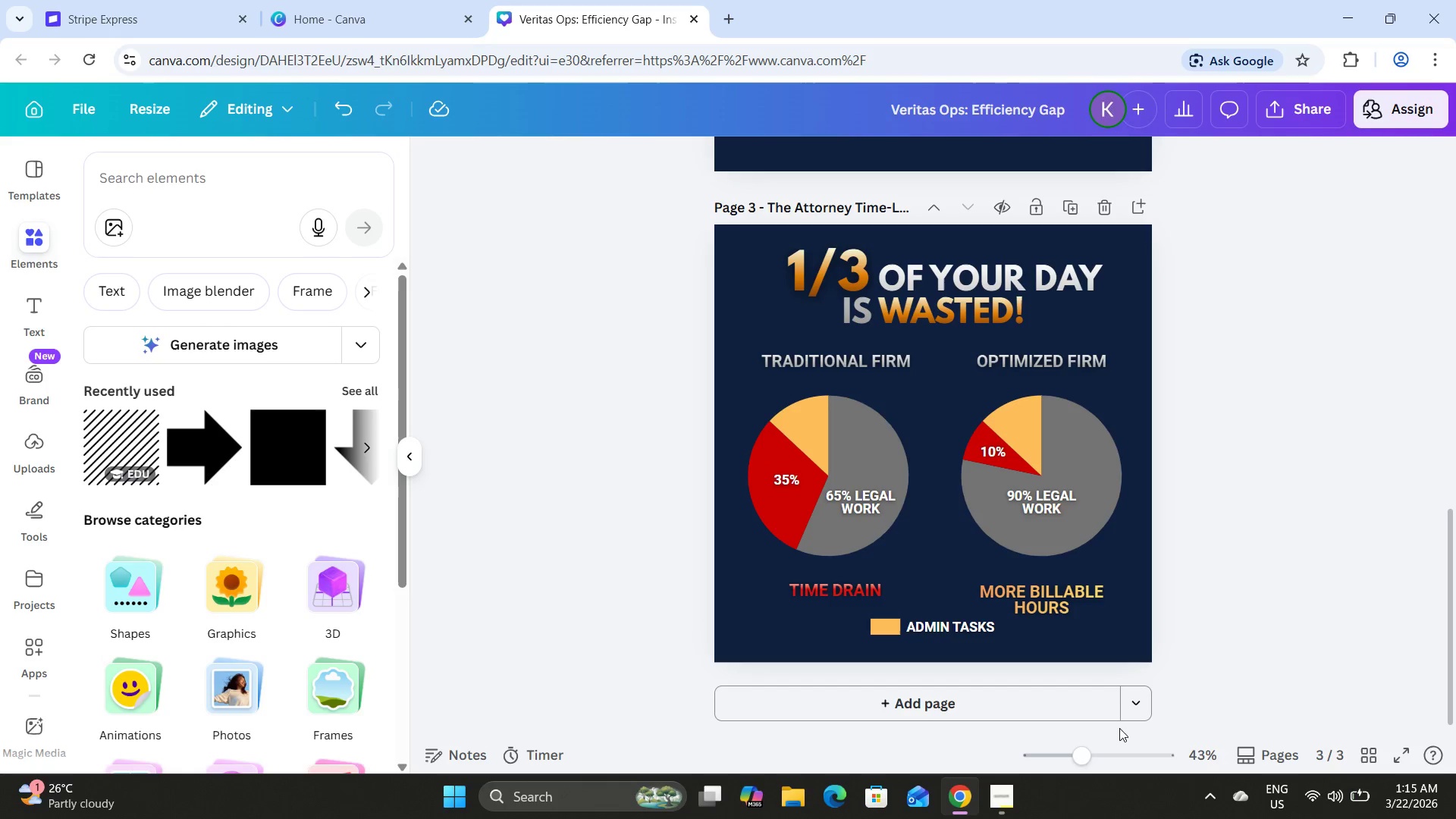 
left_click_drag(start_coordinate=[1045, 593], to_coordinate=[1045, 585])
 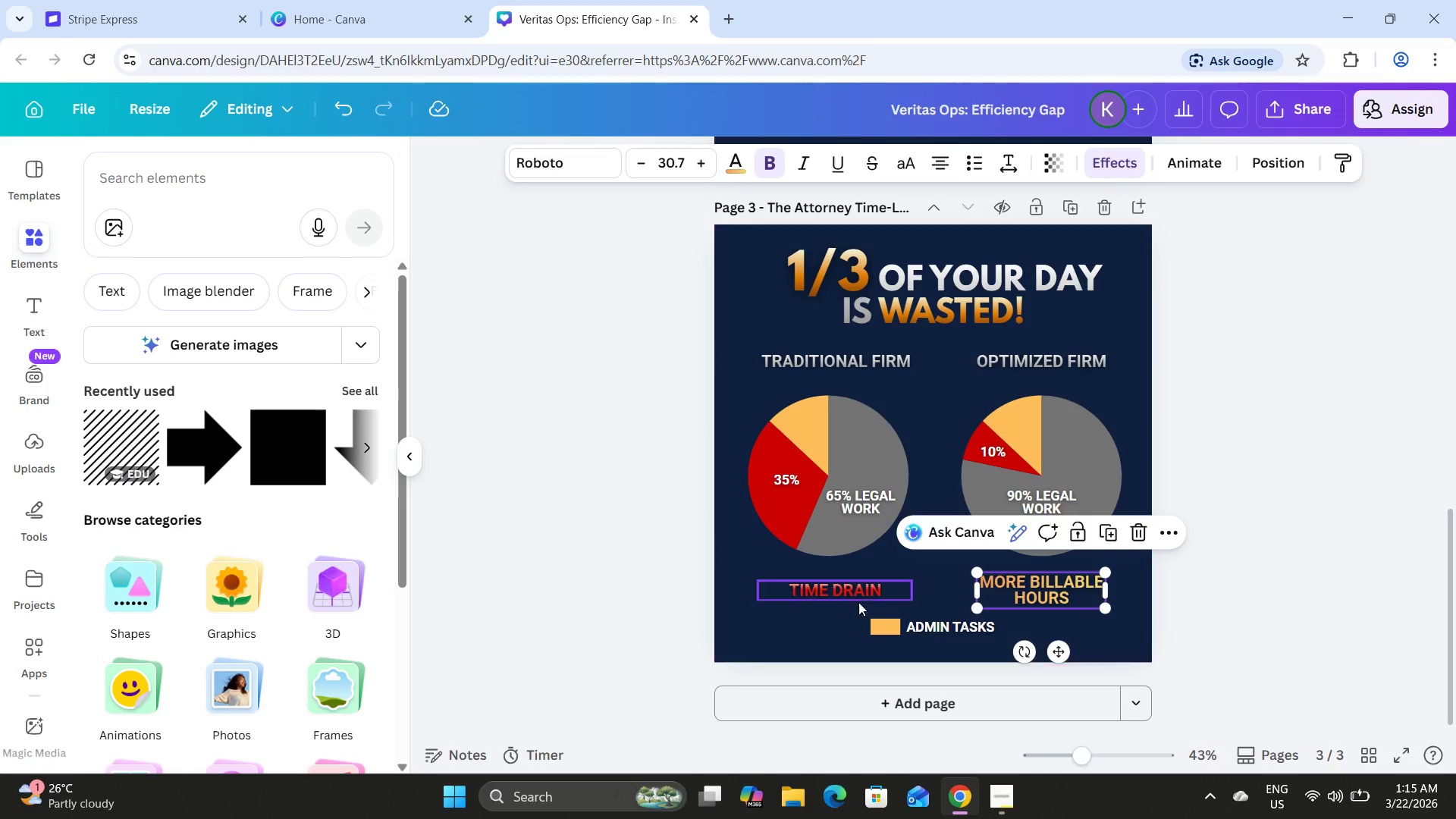 
left_click([831, 590])
 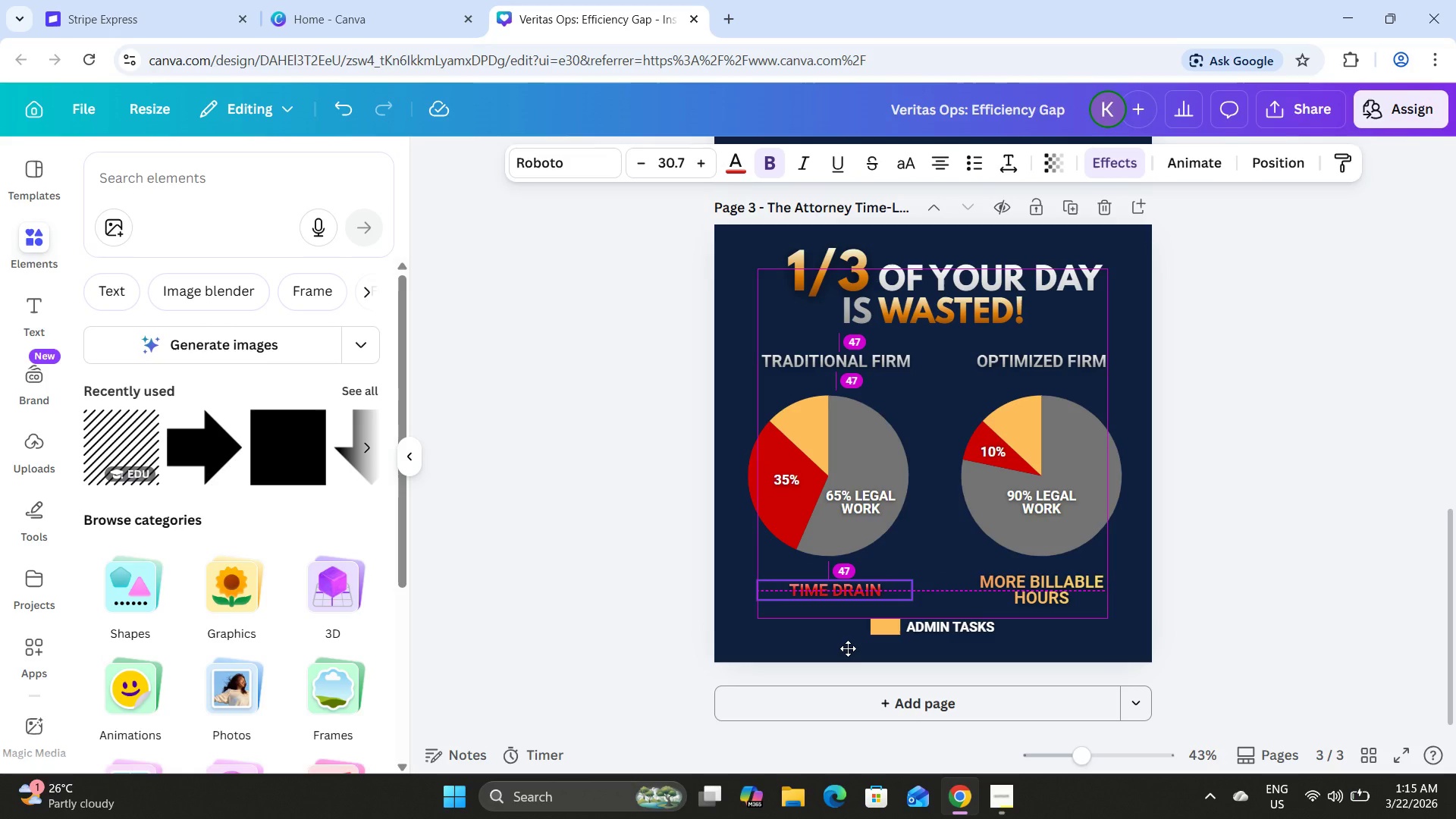 
left_click([1309, 639])
 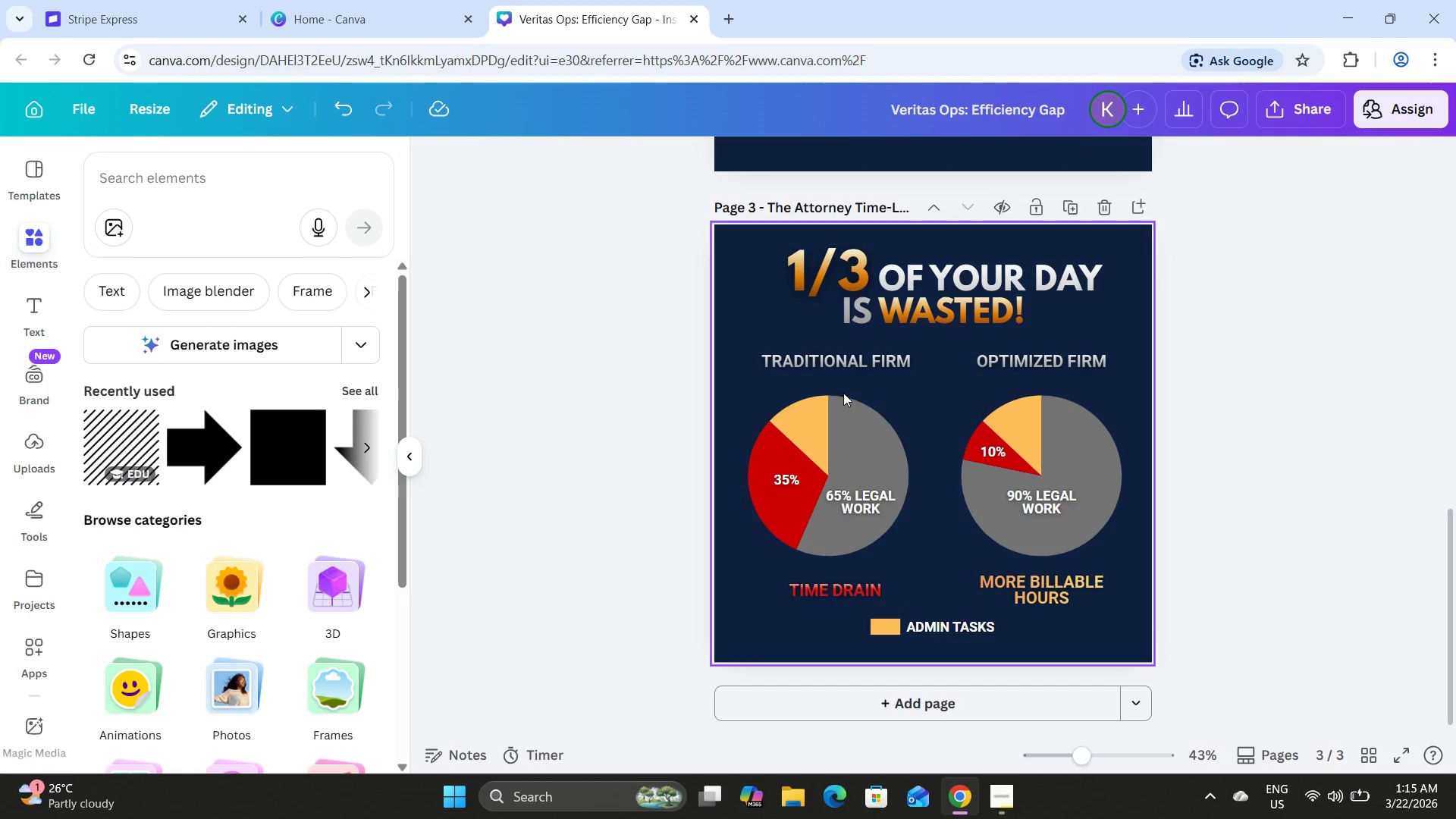 
left_click_drag(start_coordinate=[653, 424], to_coordinate=[1152, 544])
 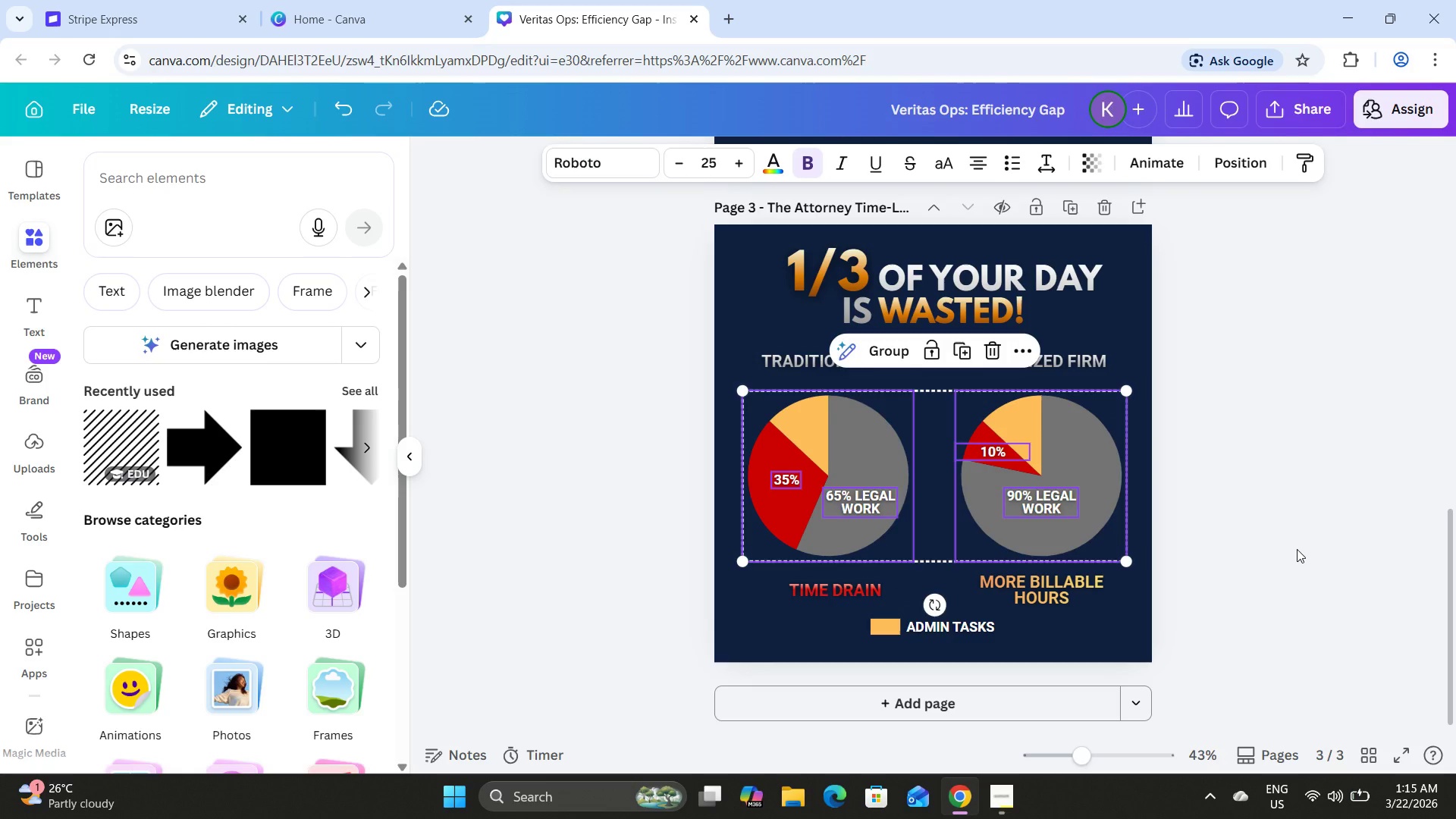 
key(ArrowUp)
 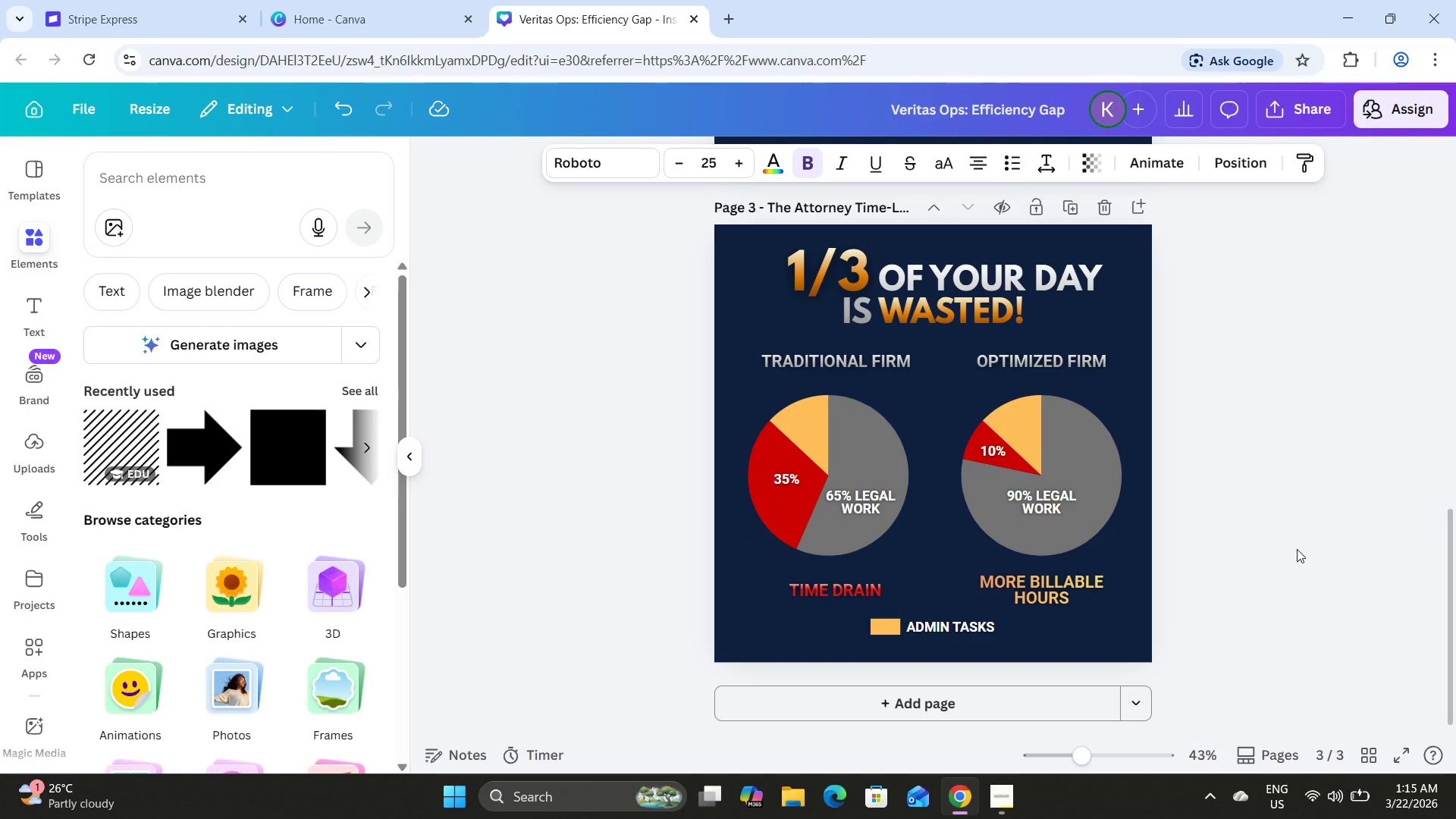 
key(ArrowUp)
 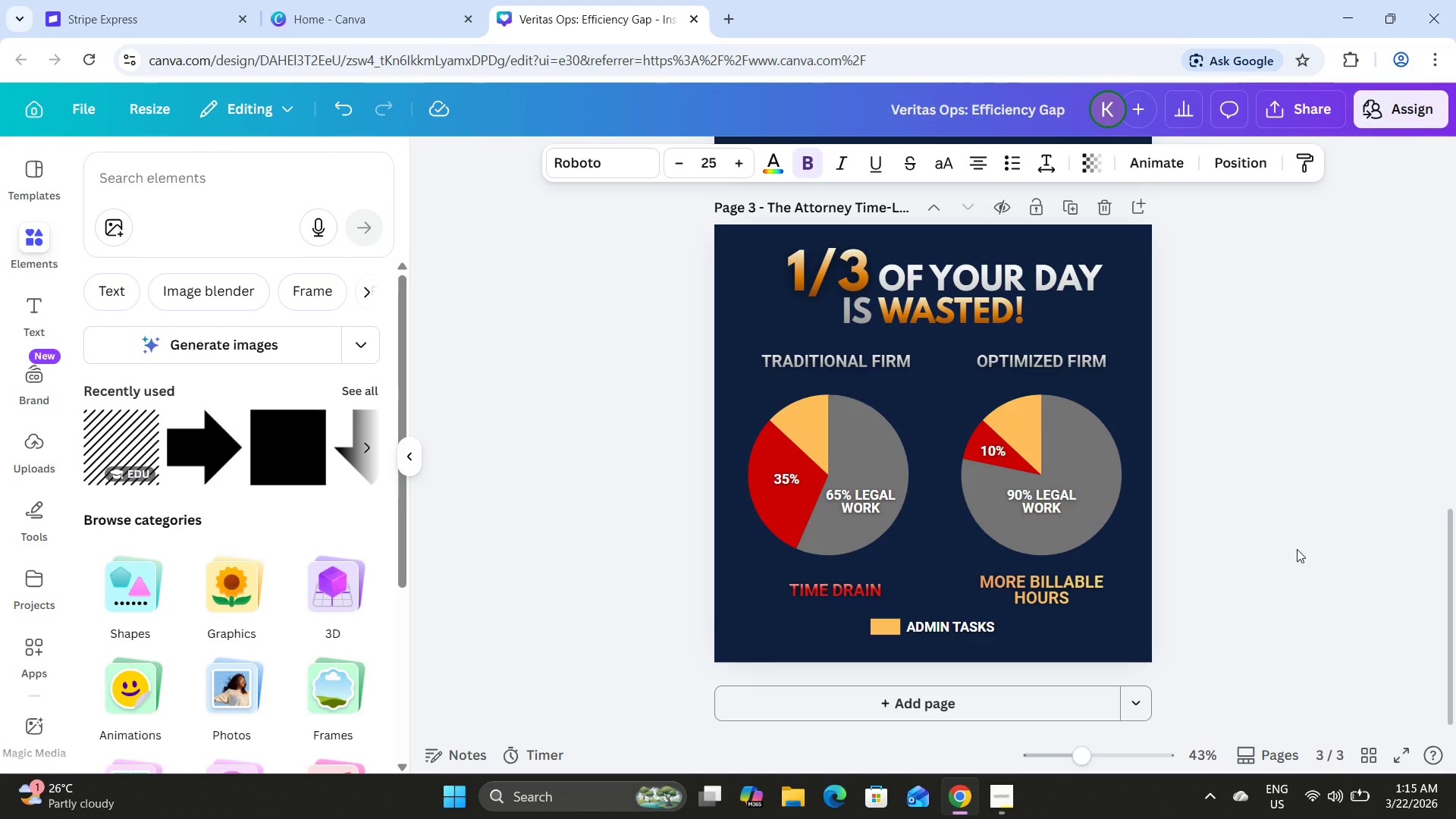 
key(ArrowUp)
 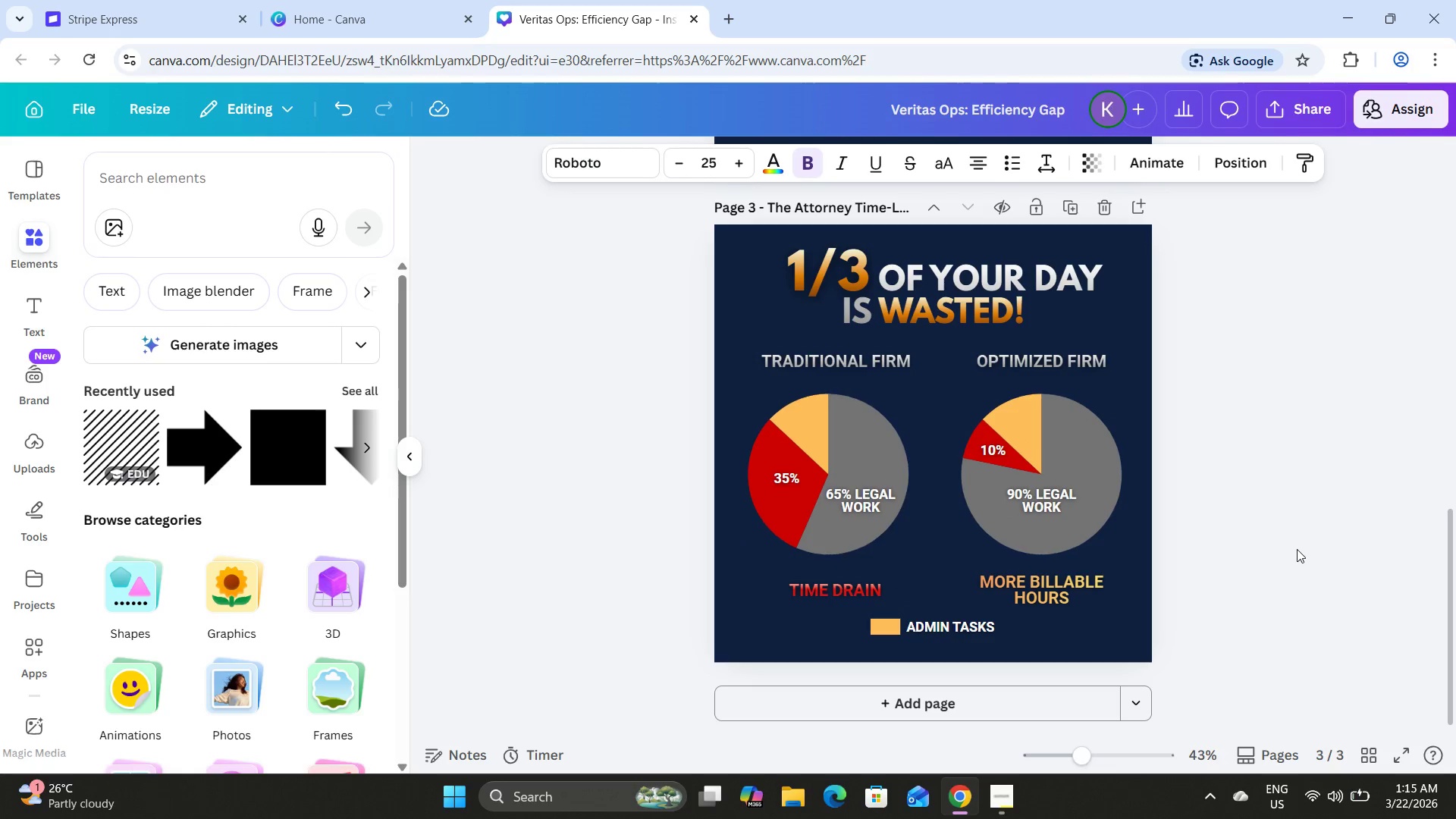 
key(ArrowUp)
 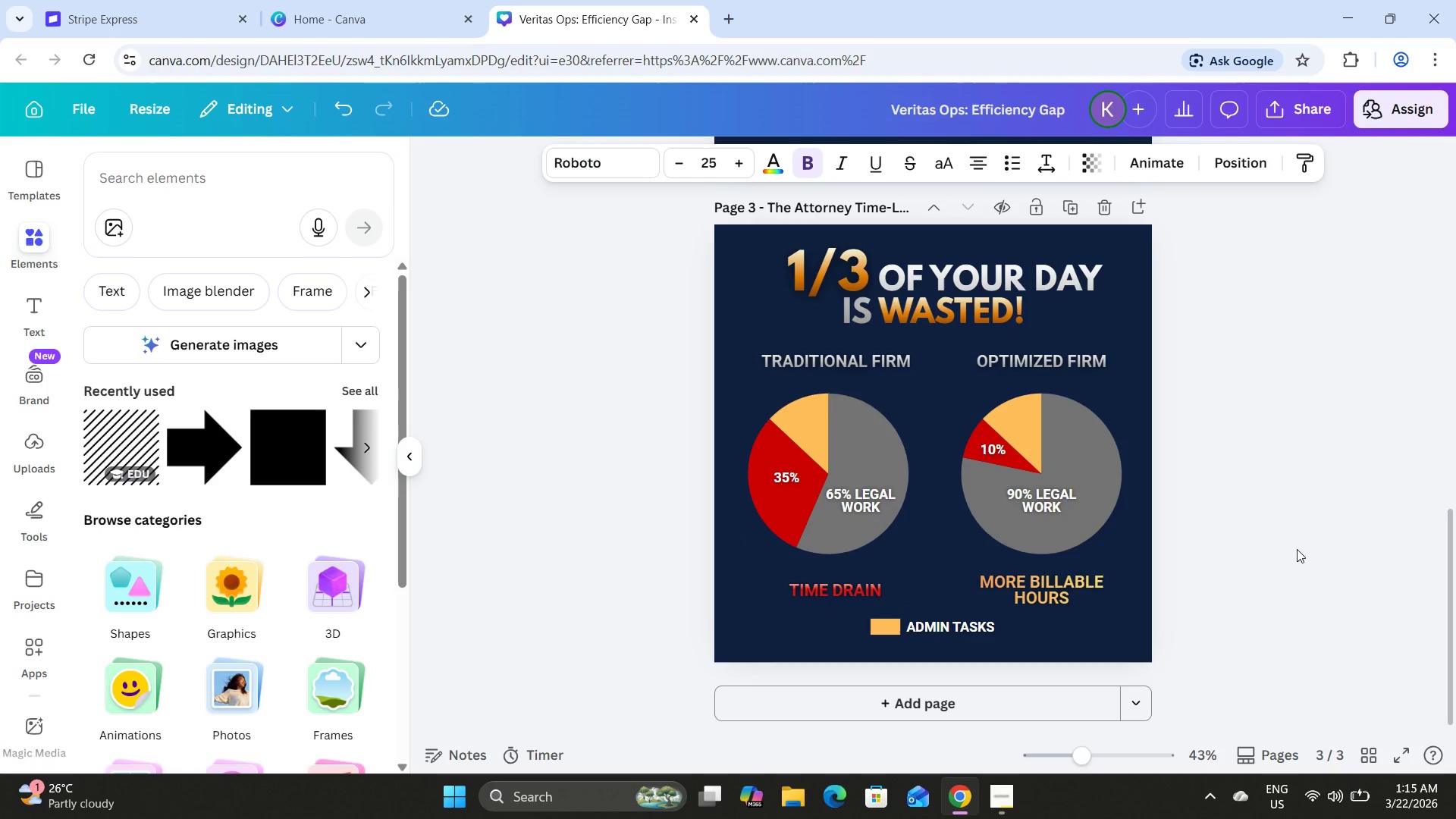 
key(ArrowUp)
 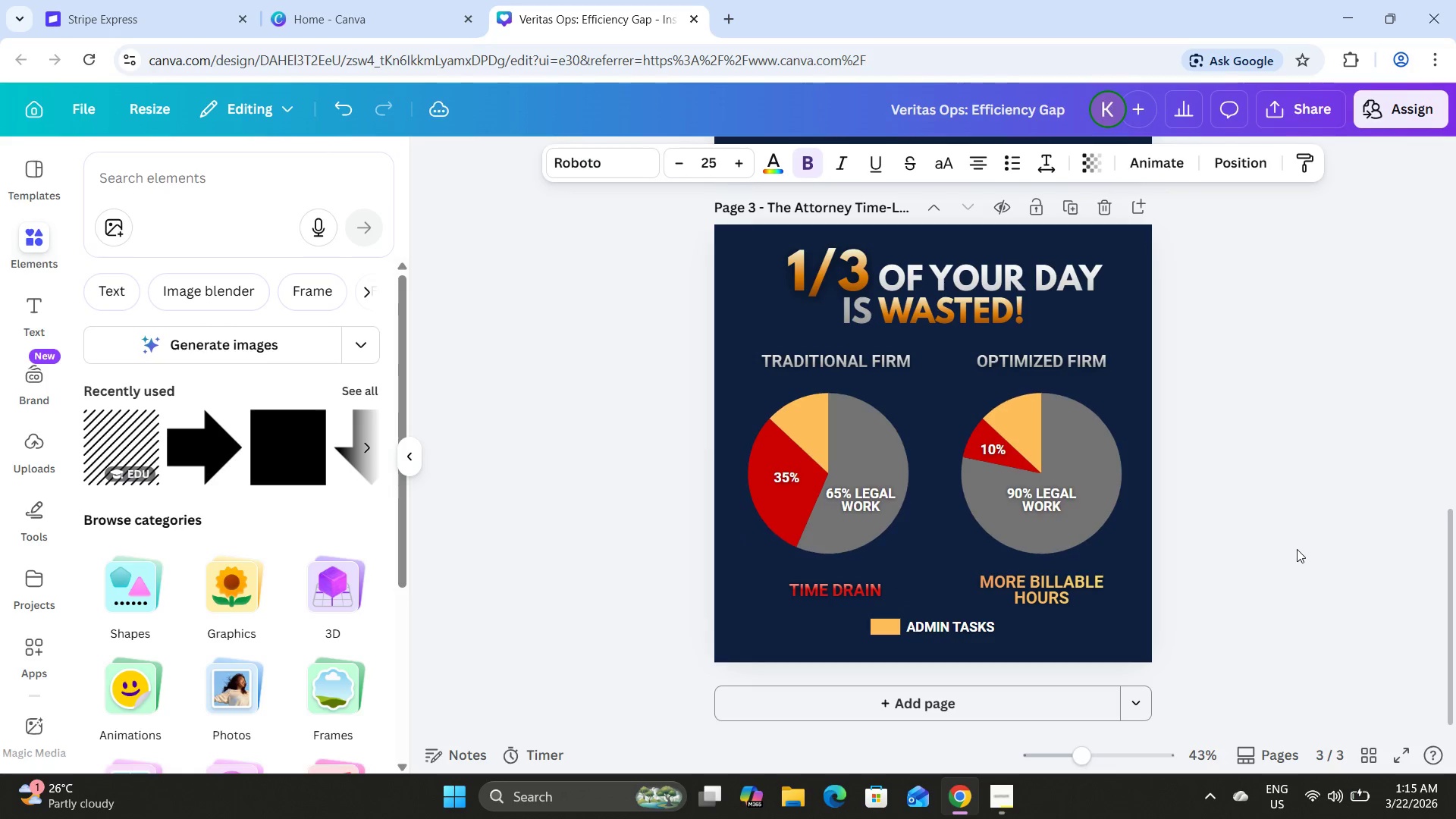 
key(ArrowUp)
 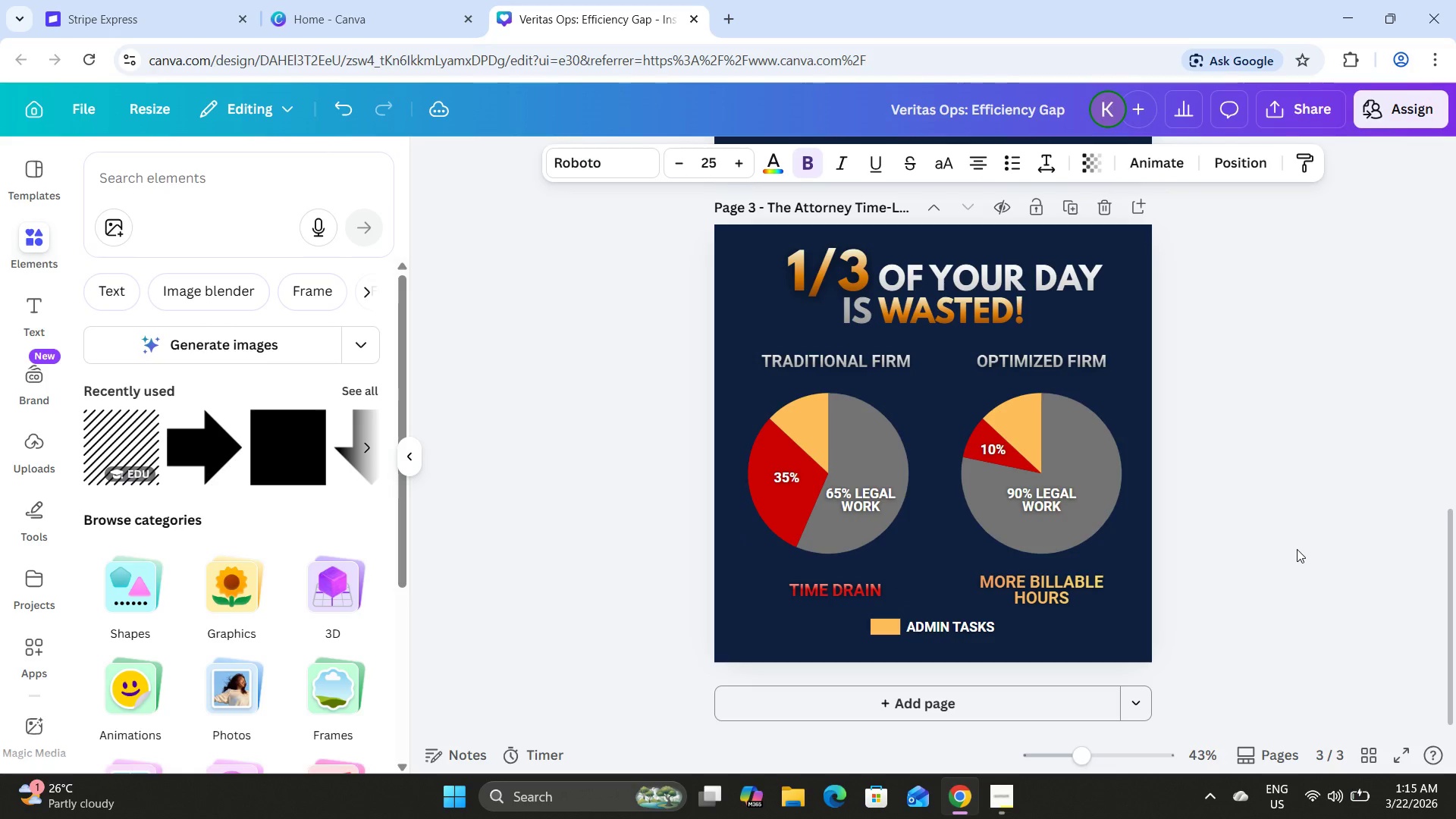 
key(ArrowUp)
 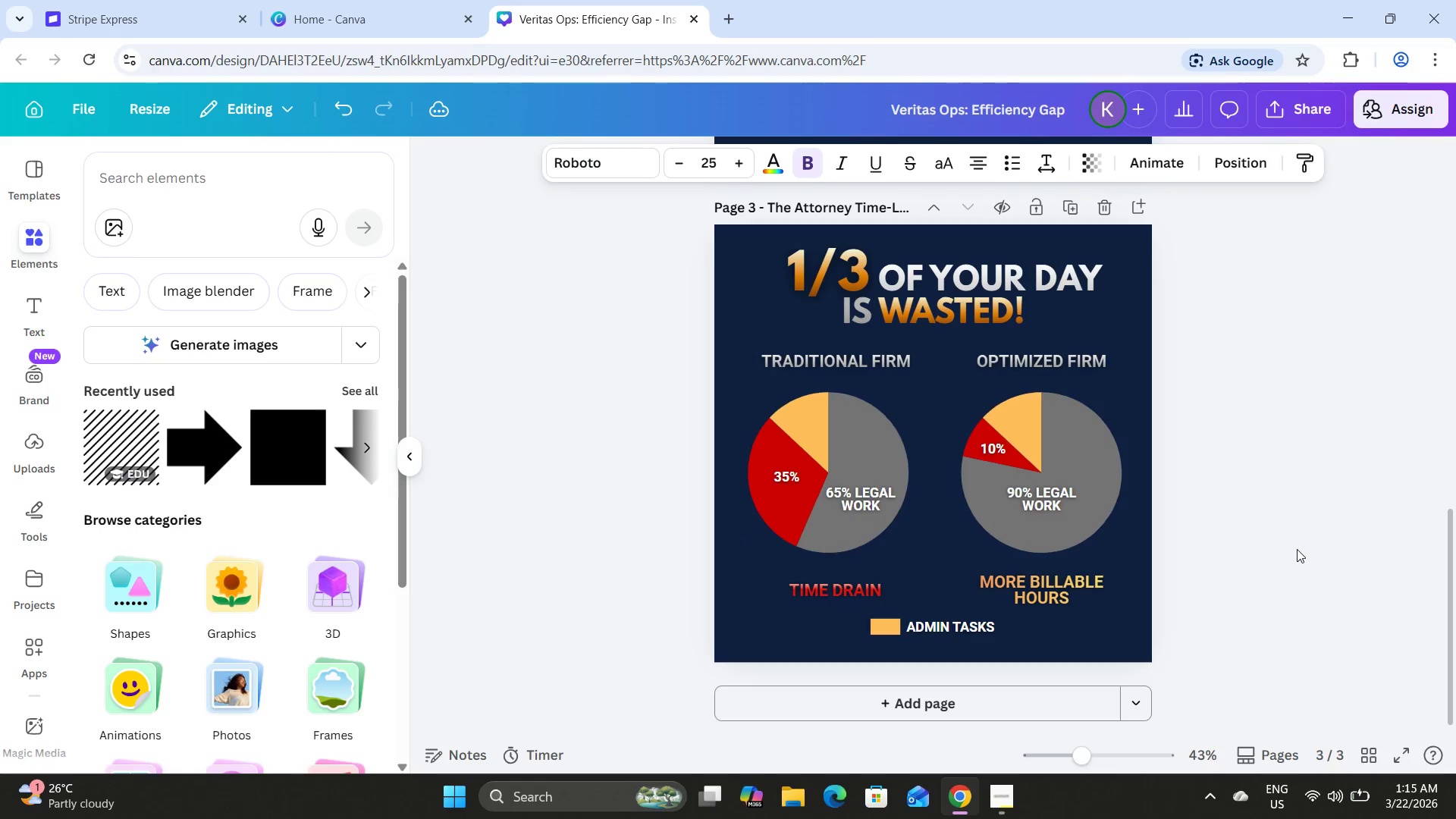 
key(ArrowUp)
 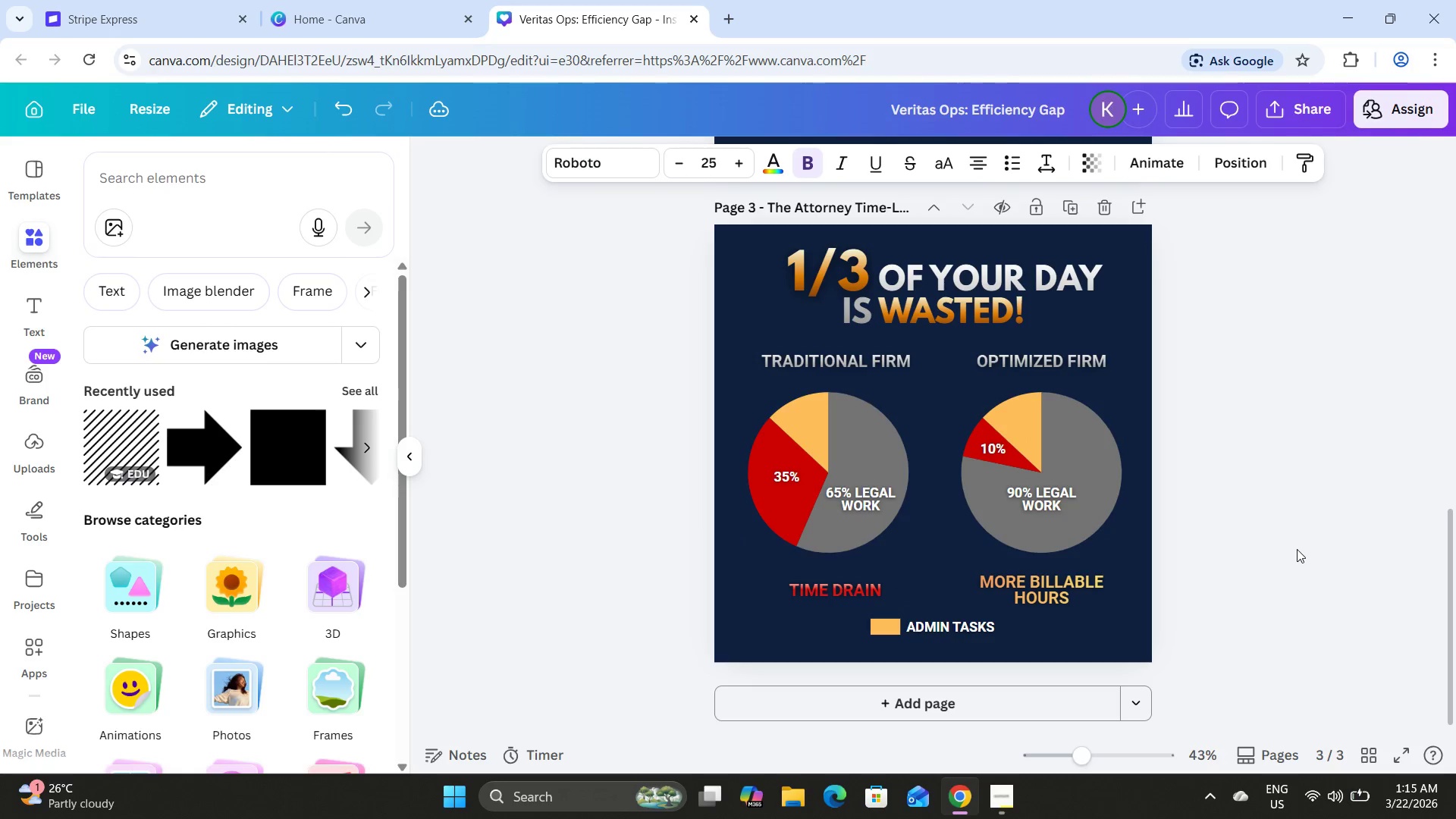 
key(ArrowUp)
 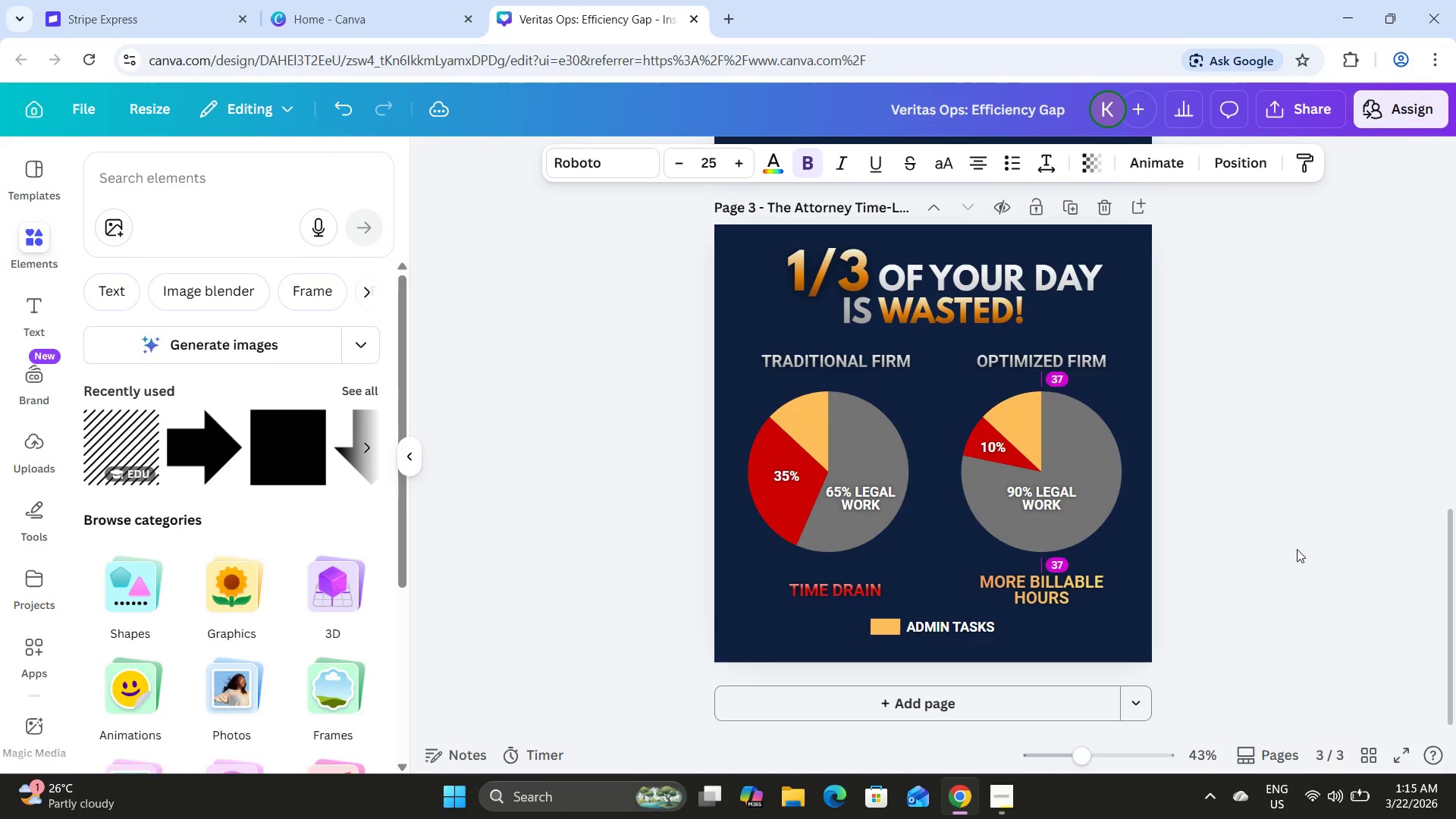 
key(ArrowUp)
 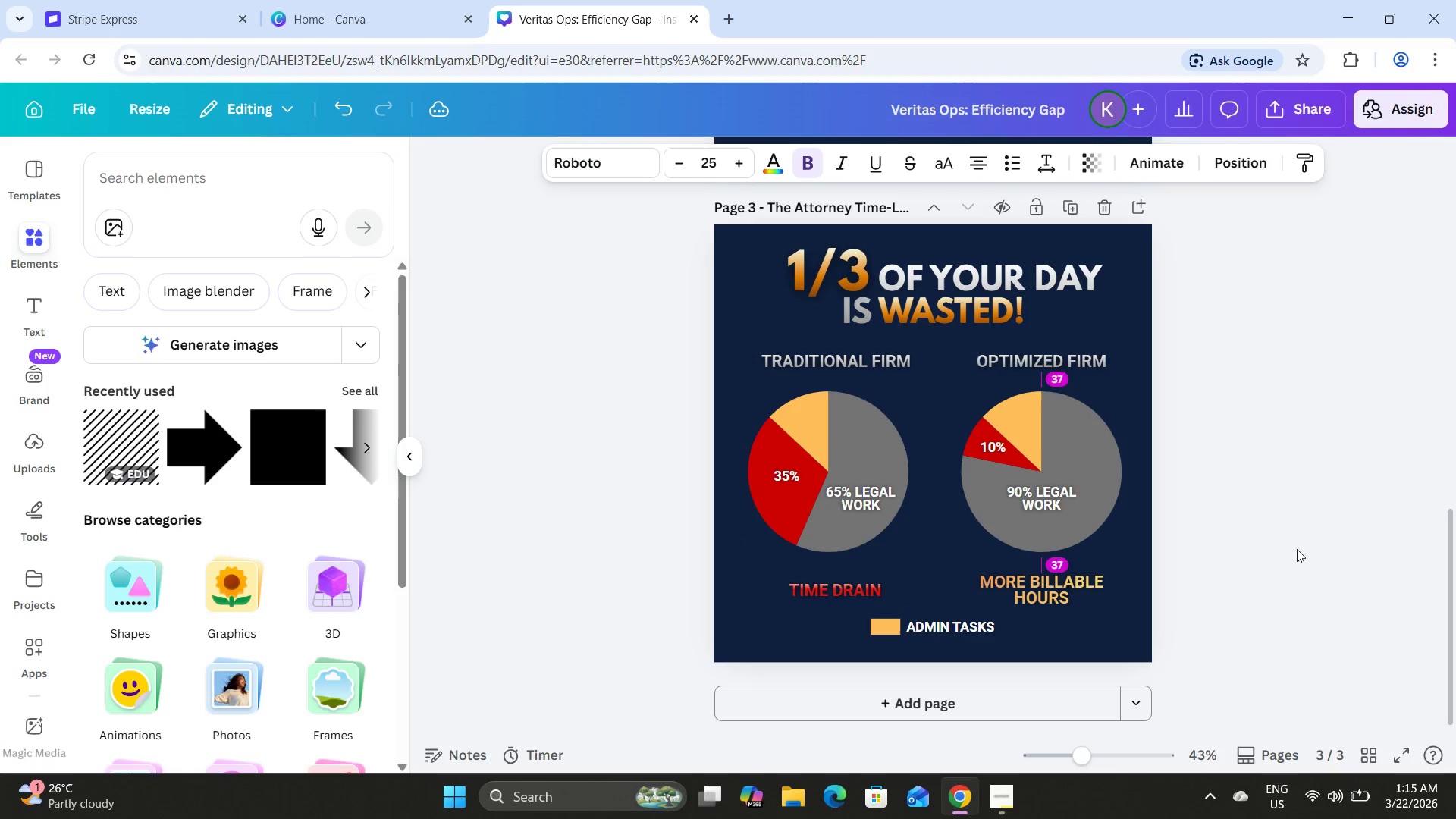 
key(ArrowUp)
 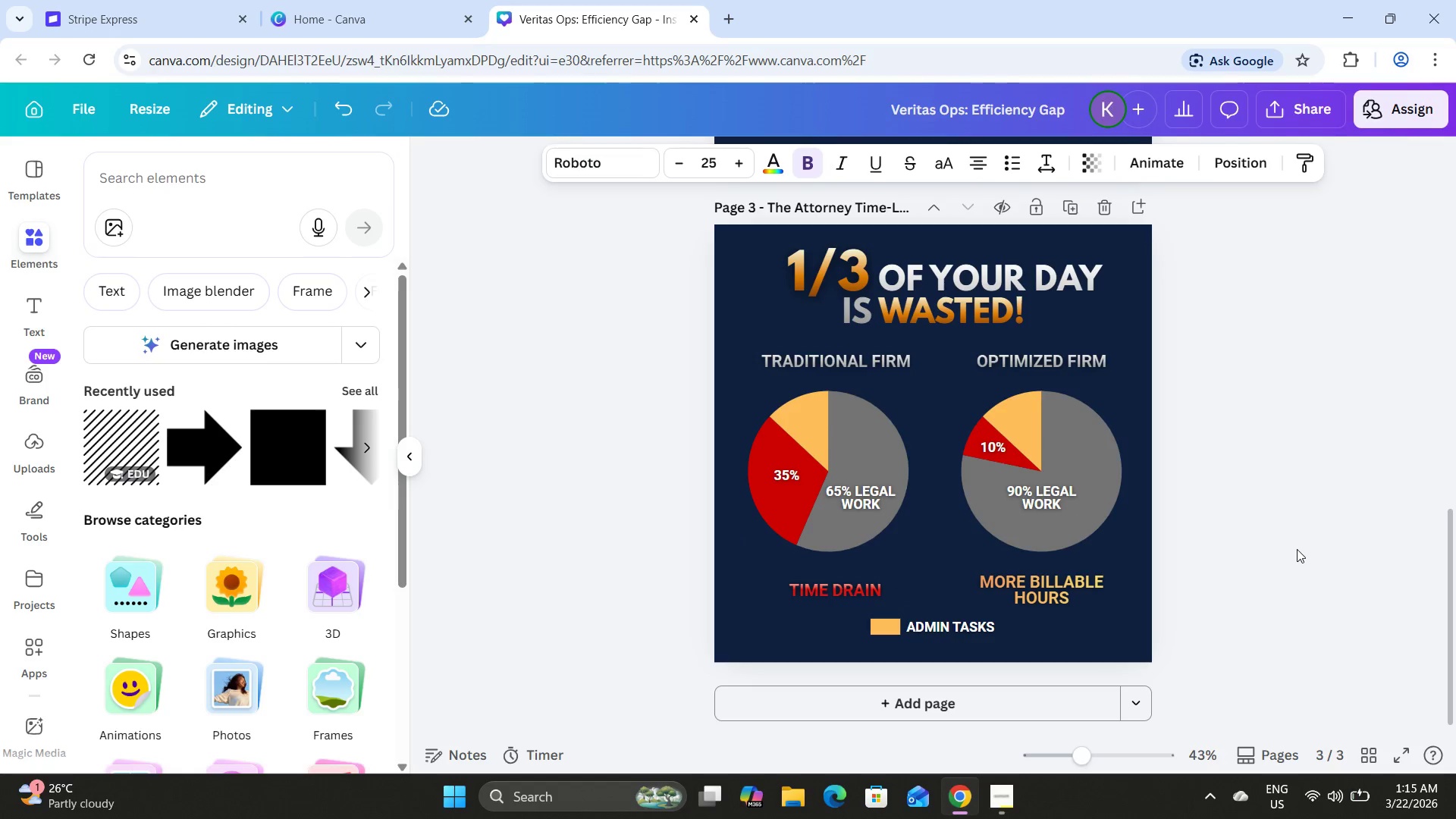 
key(ArrowDown)
 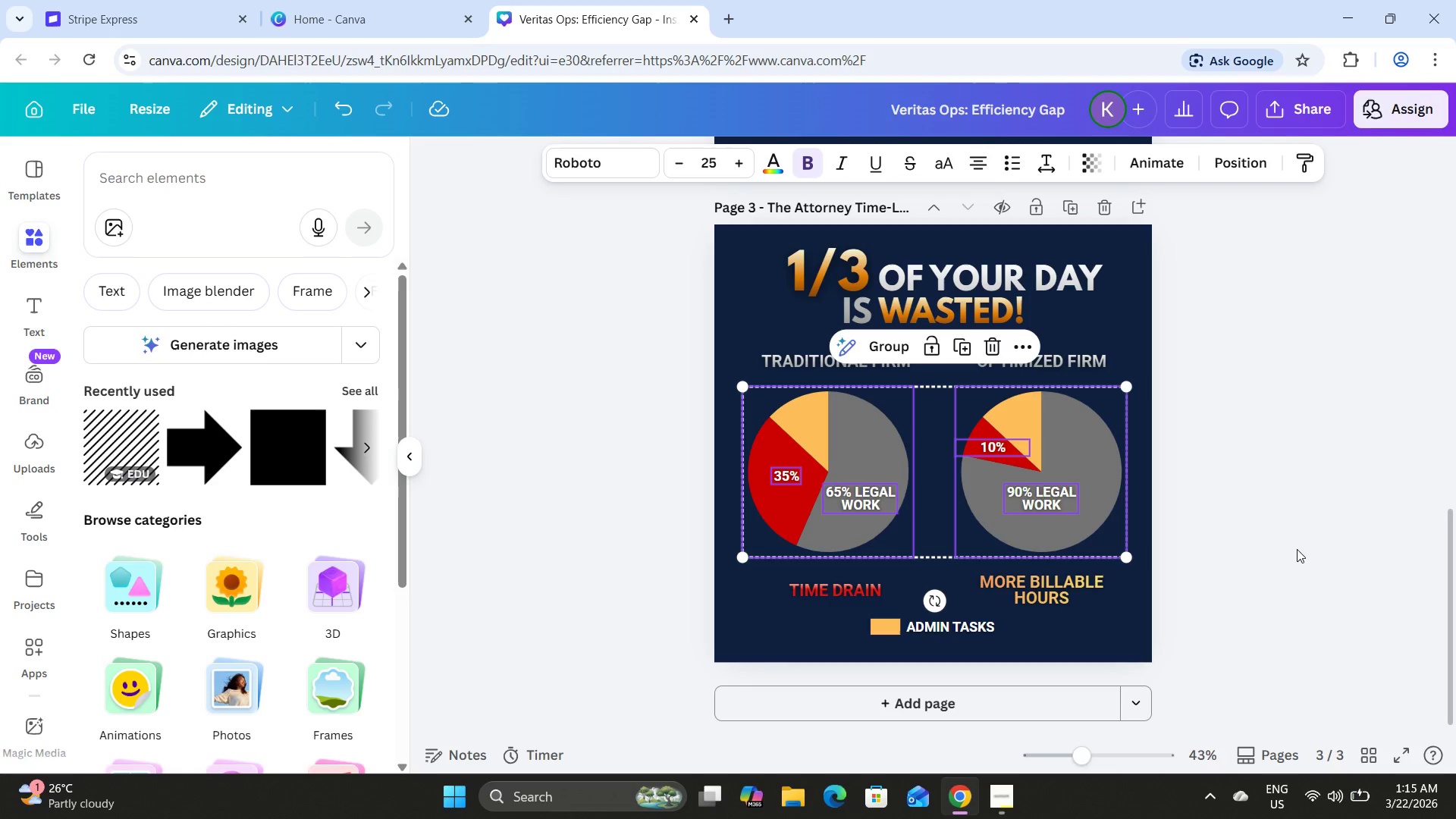 
left_click([1298, 549])
 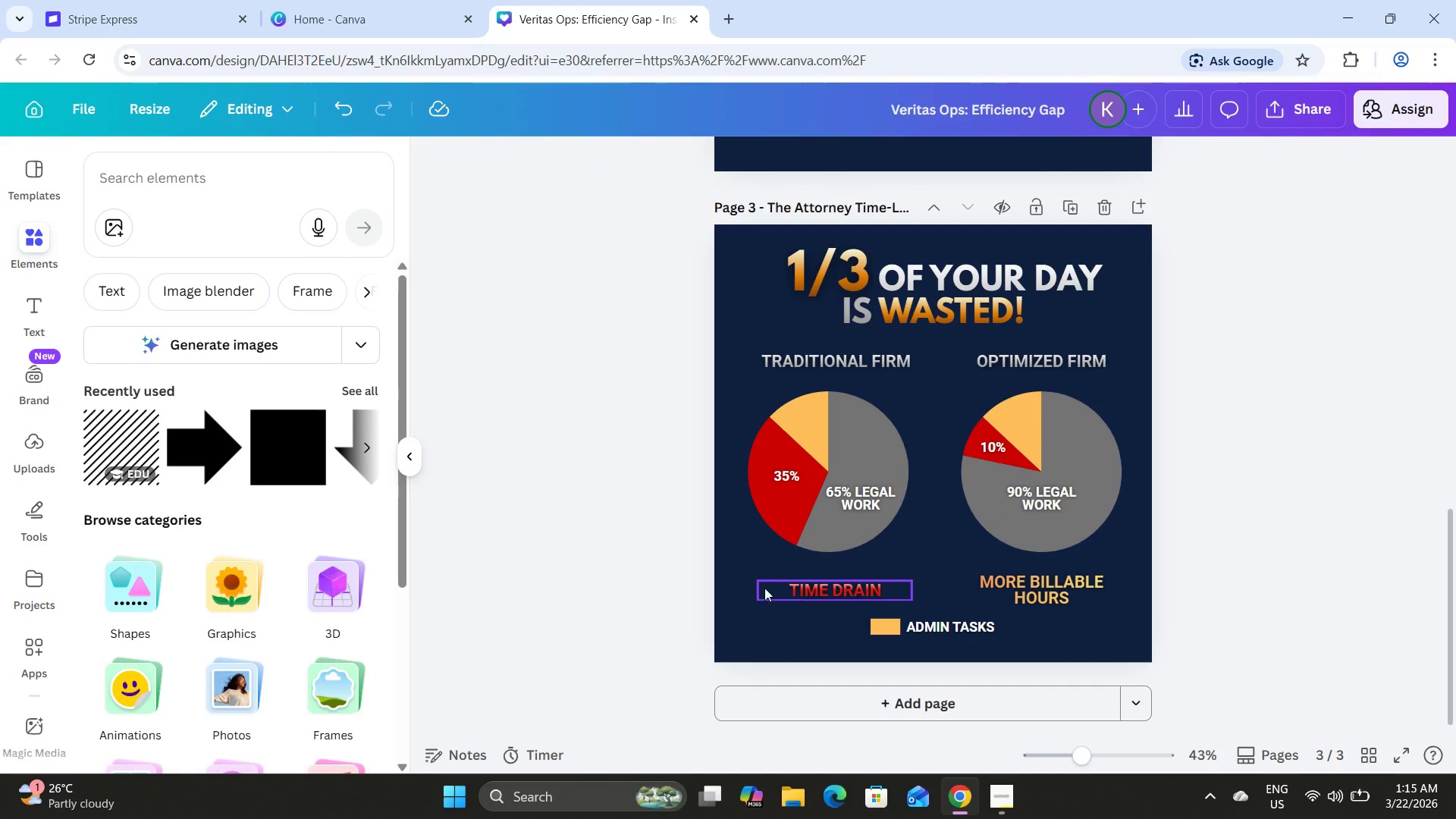 
left_click_drag(start_coordinate=[723, 567], to_coordinate=[1084, 600])
 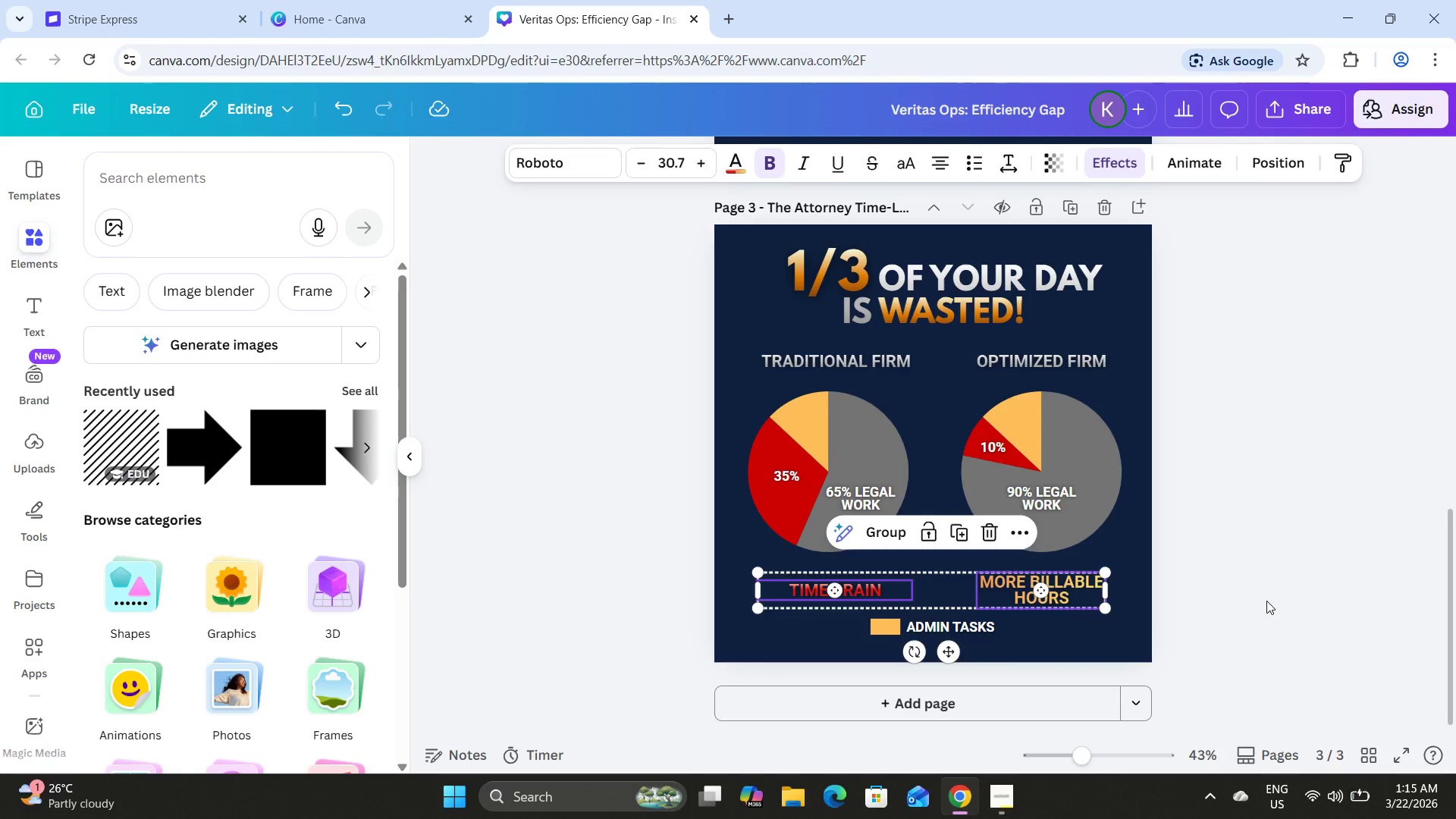 
key(ArrowUp)
 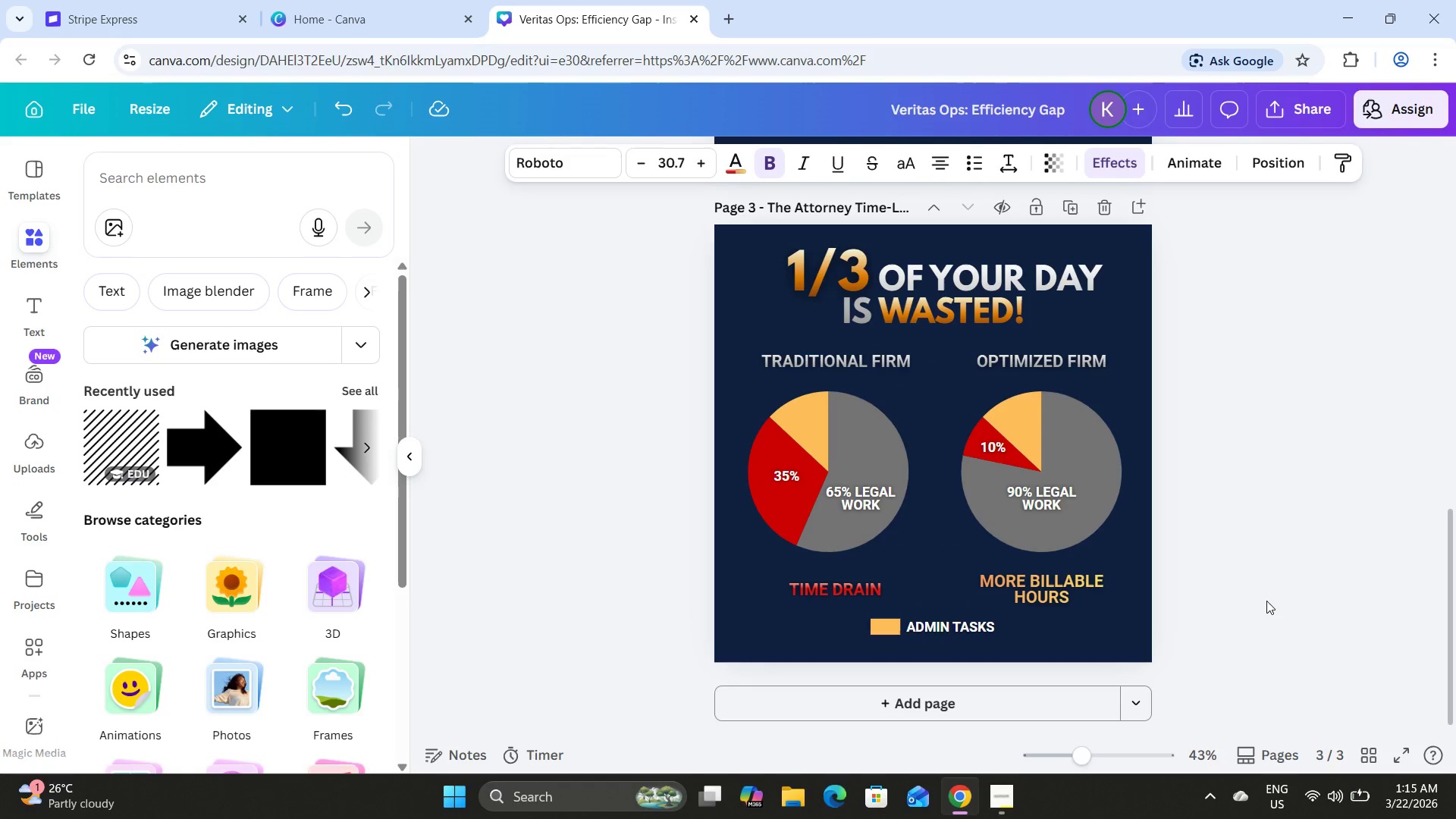 
key(ArrowUp)
 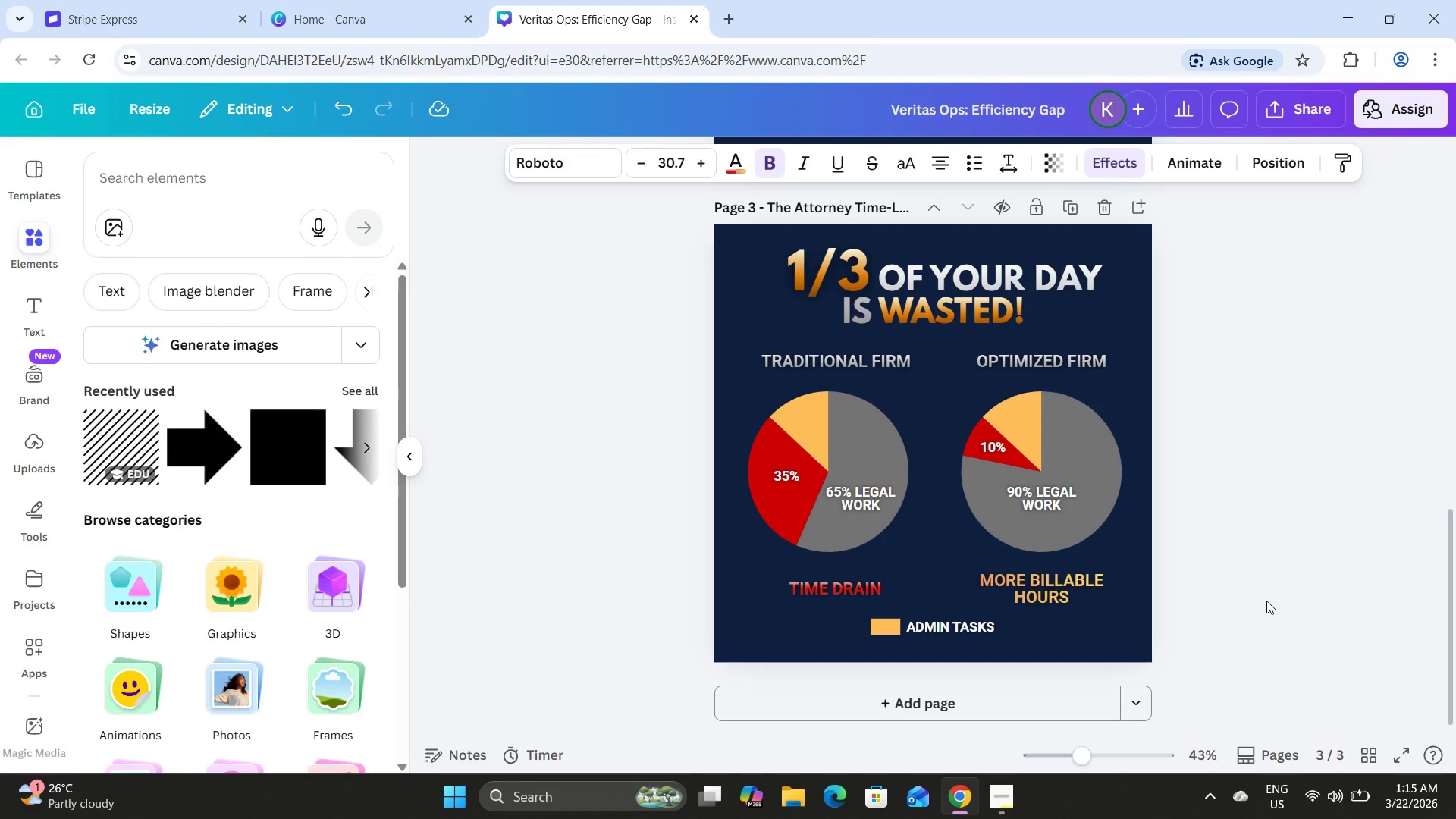 
key(ArrowUp)
 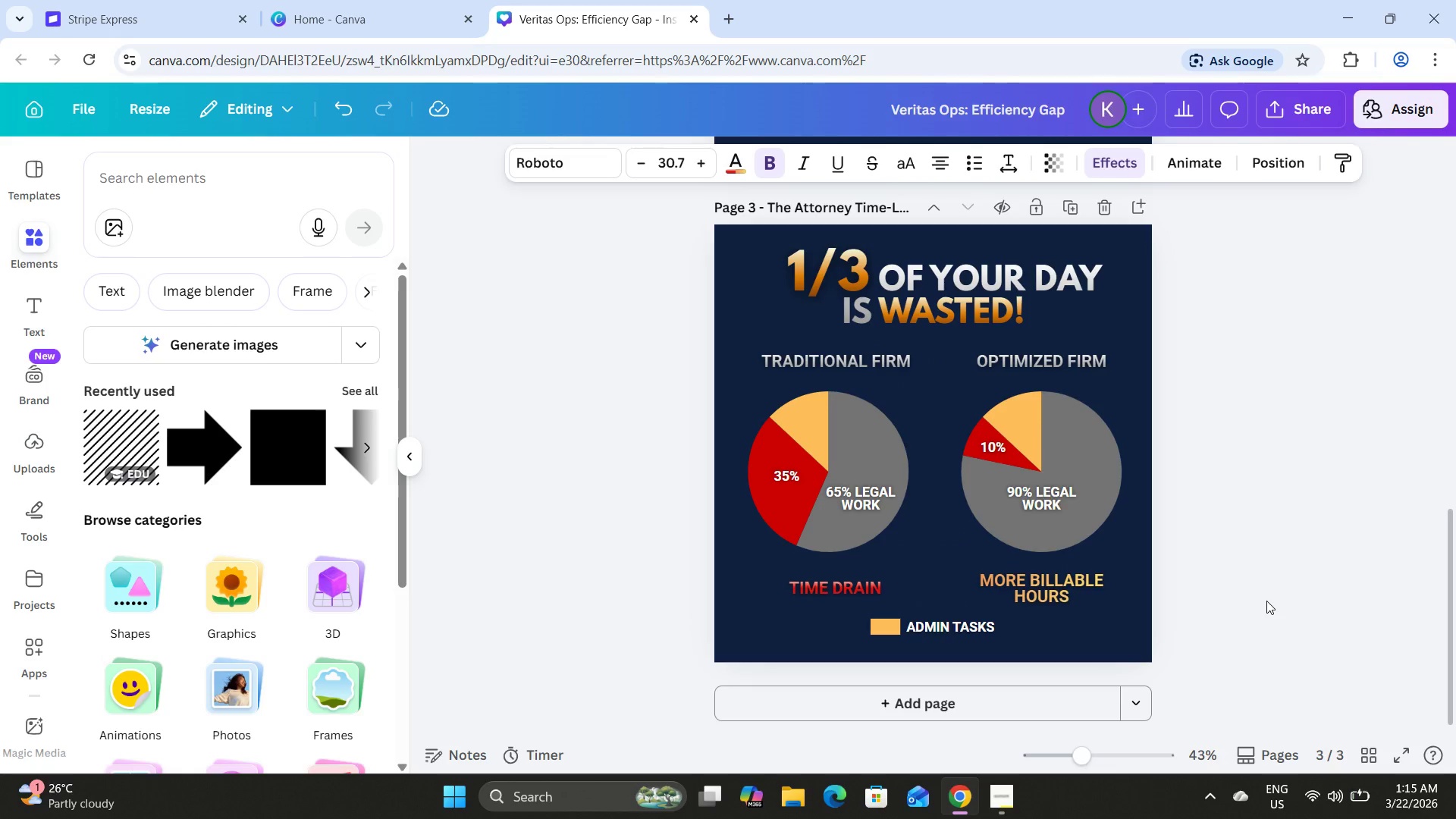 
key(ArrowUp)
 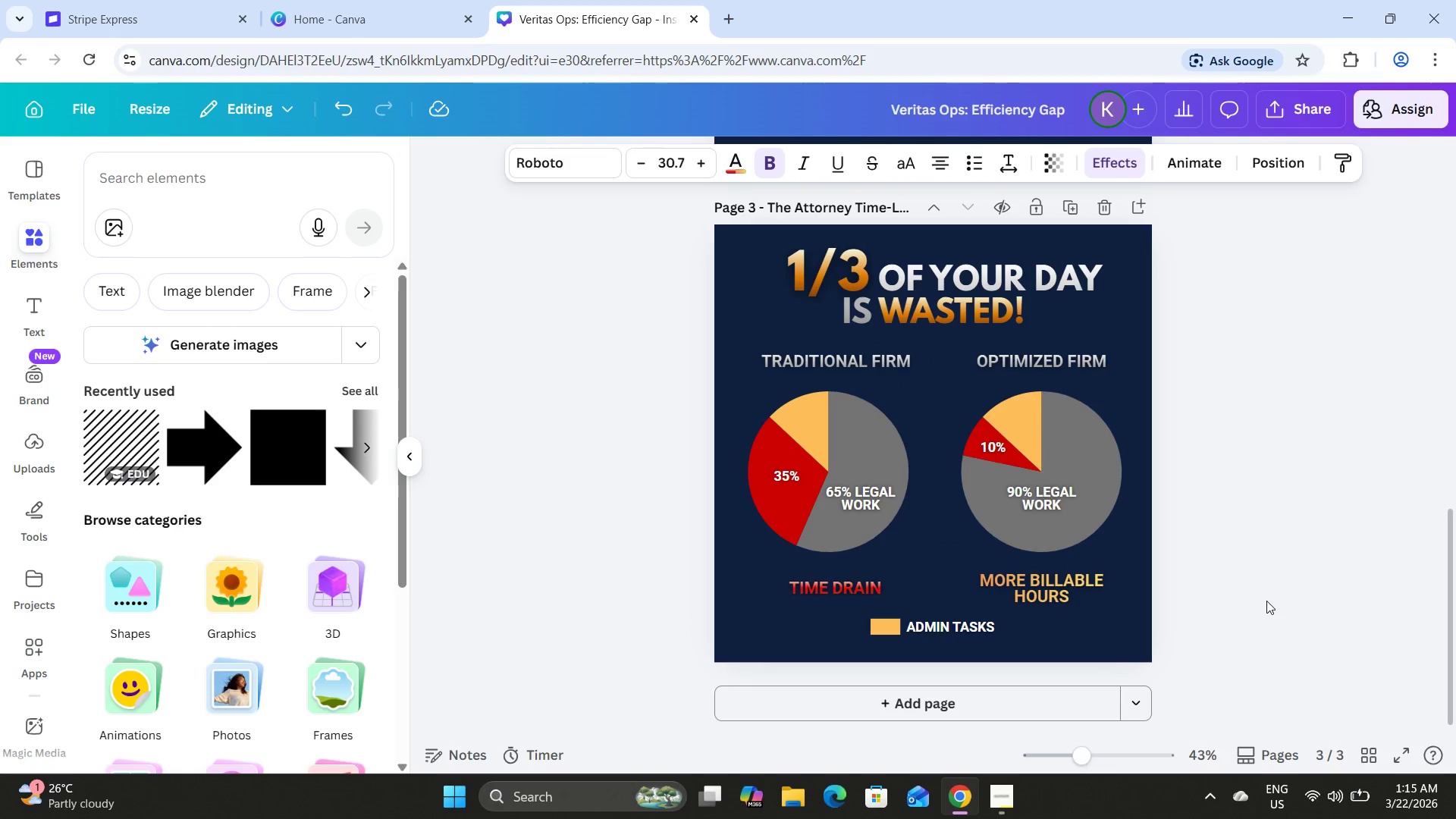 
key(ArrowUp)
 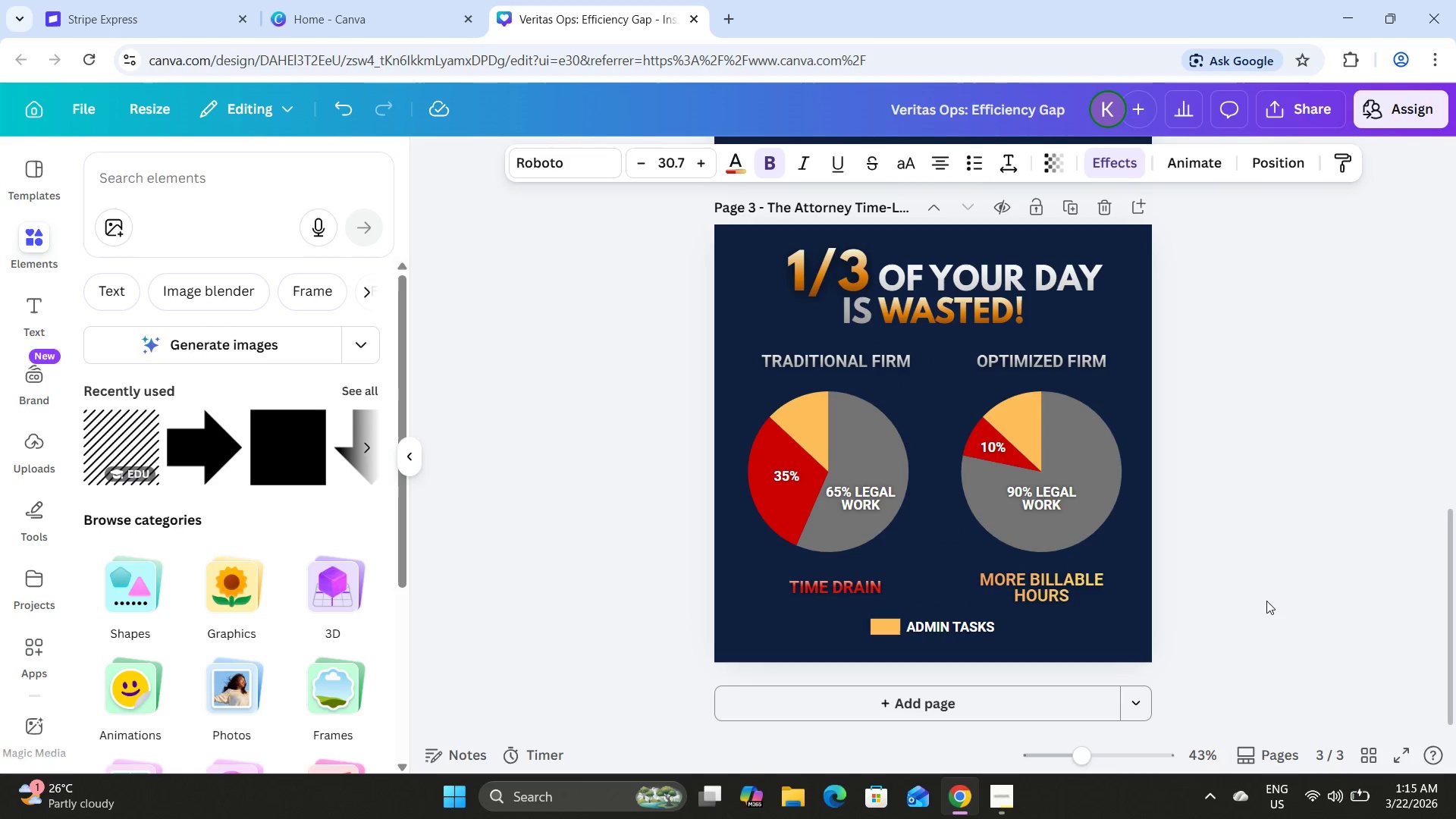 
key(ArrowUp)
 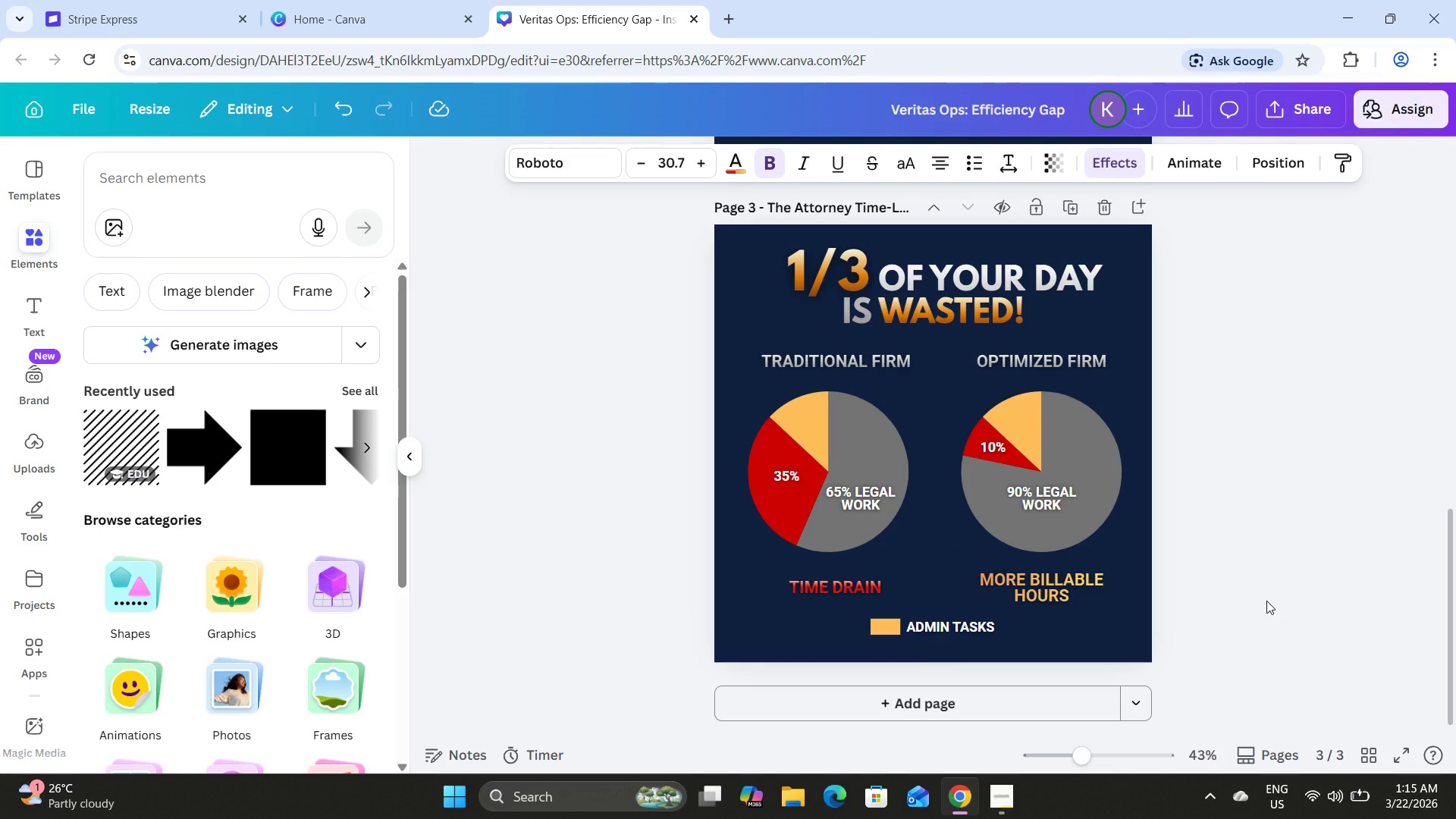 
key(ArrowUp)
 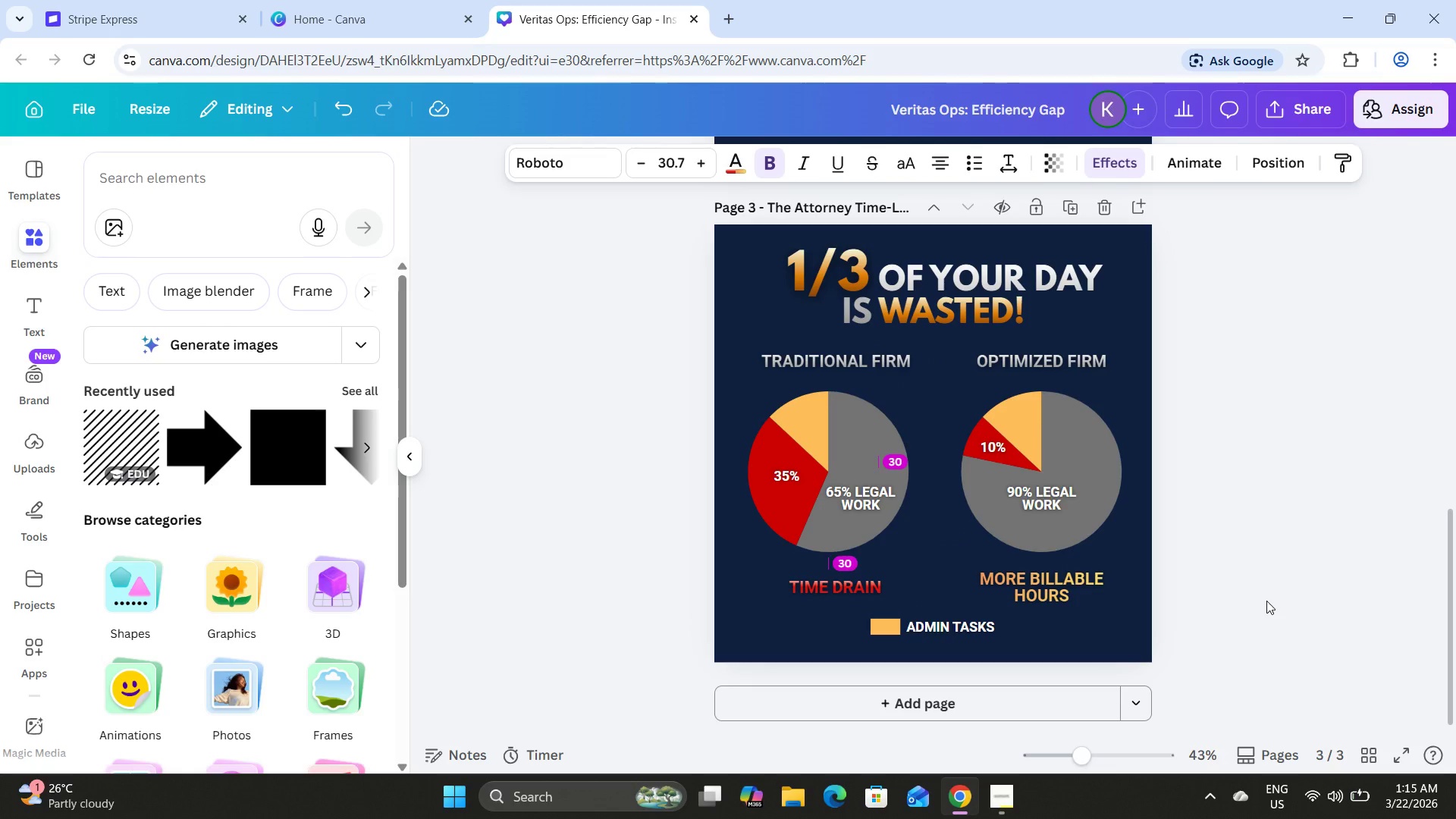 
key(ArrowUp)
 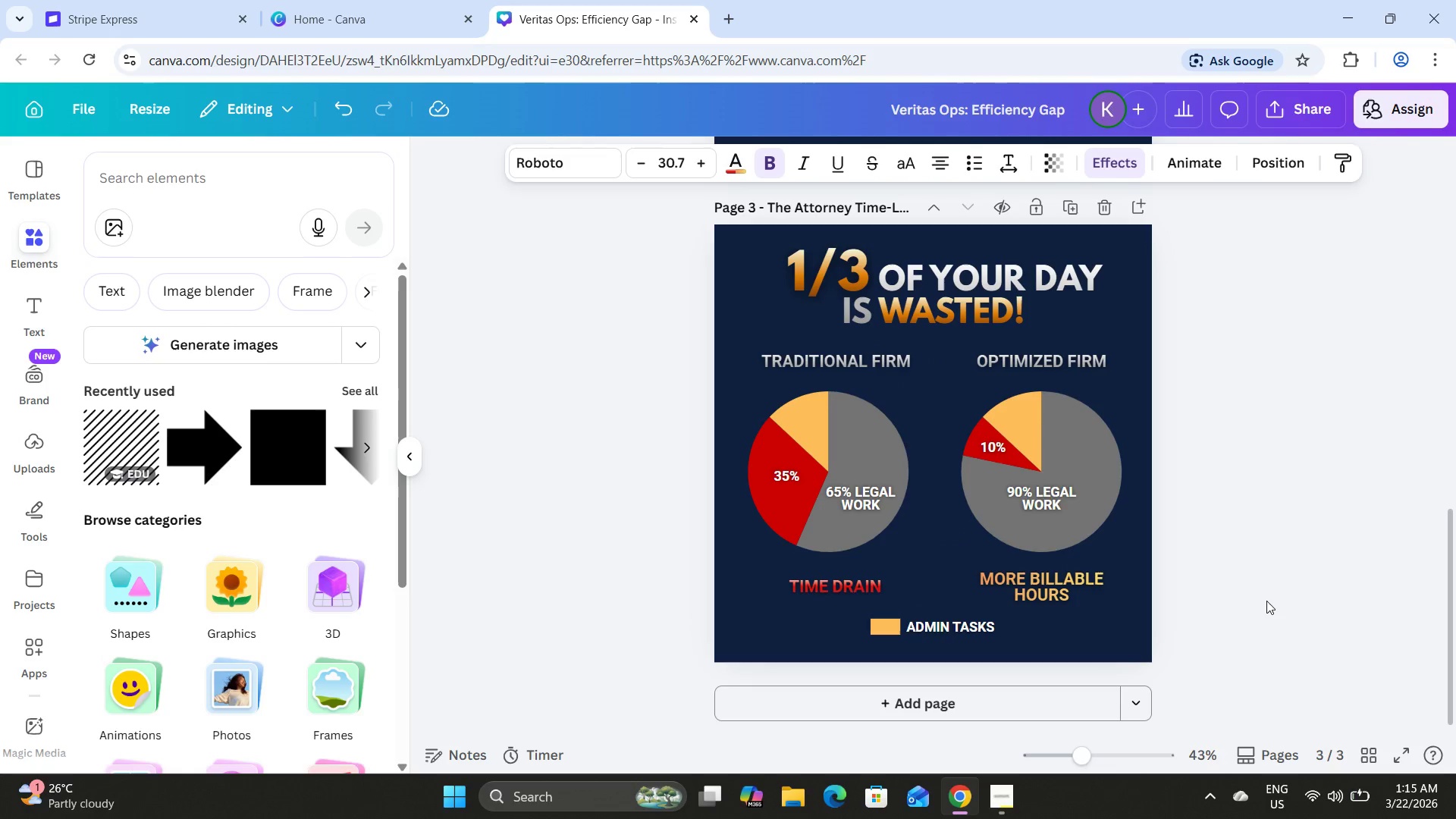 
key(ArrowDown)
 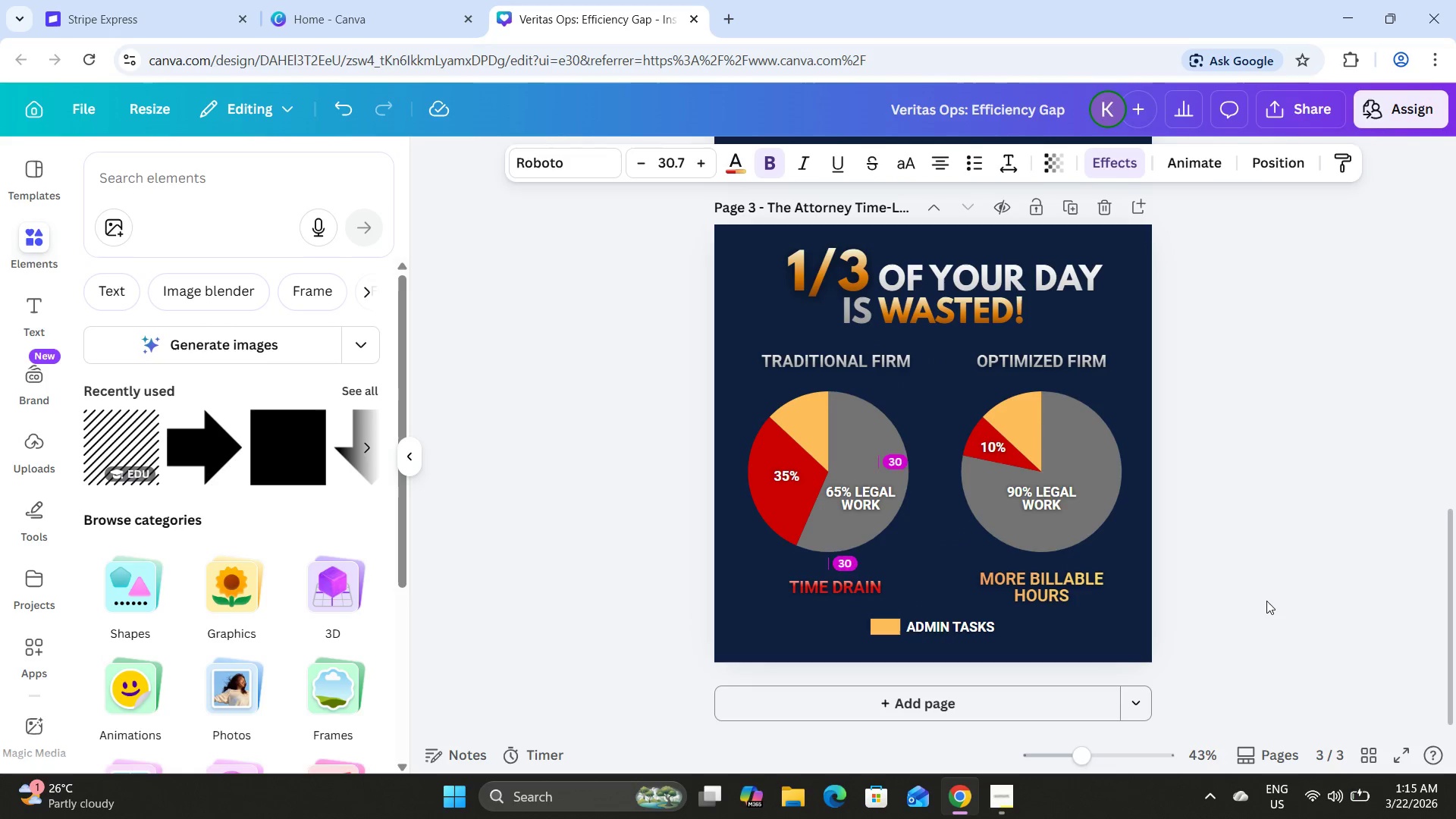 
key(ArrowDown)
 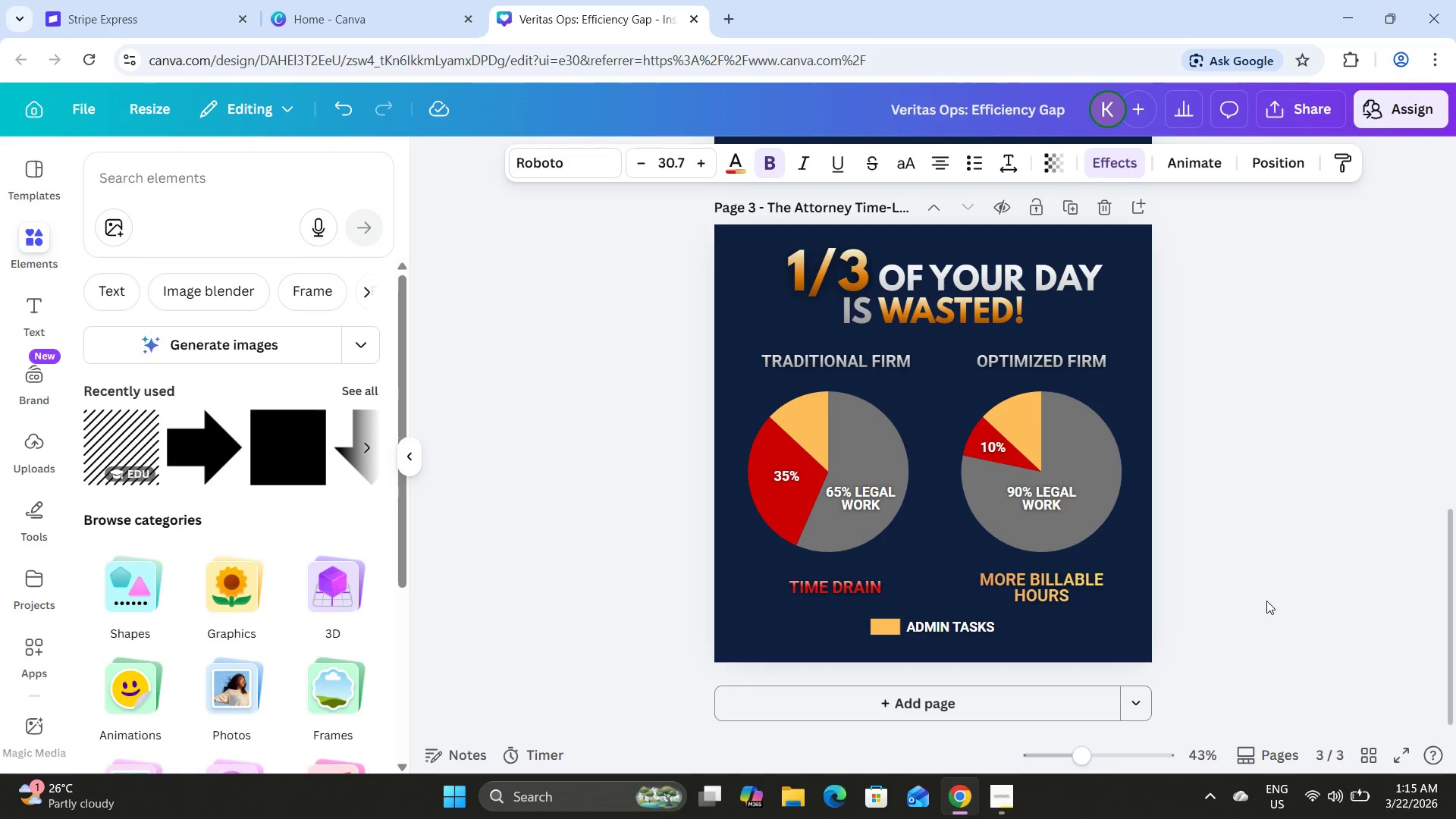 
key(ArrowDown)
 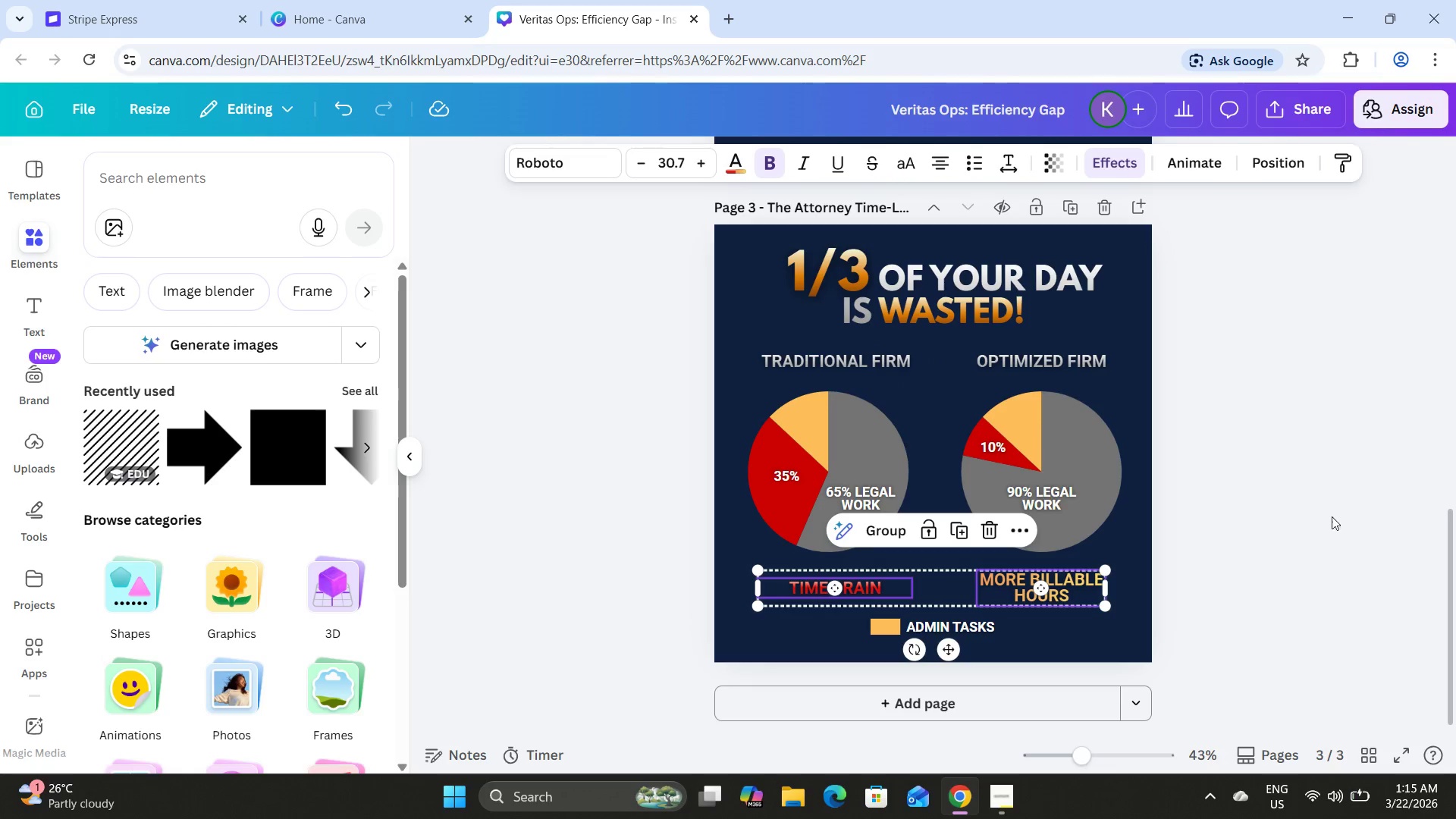 
double_click([1335, 491])
 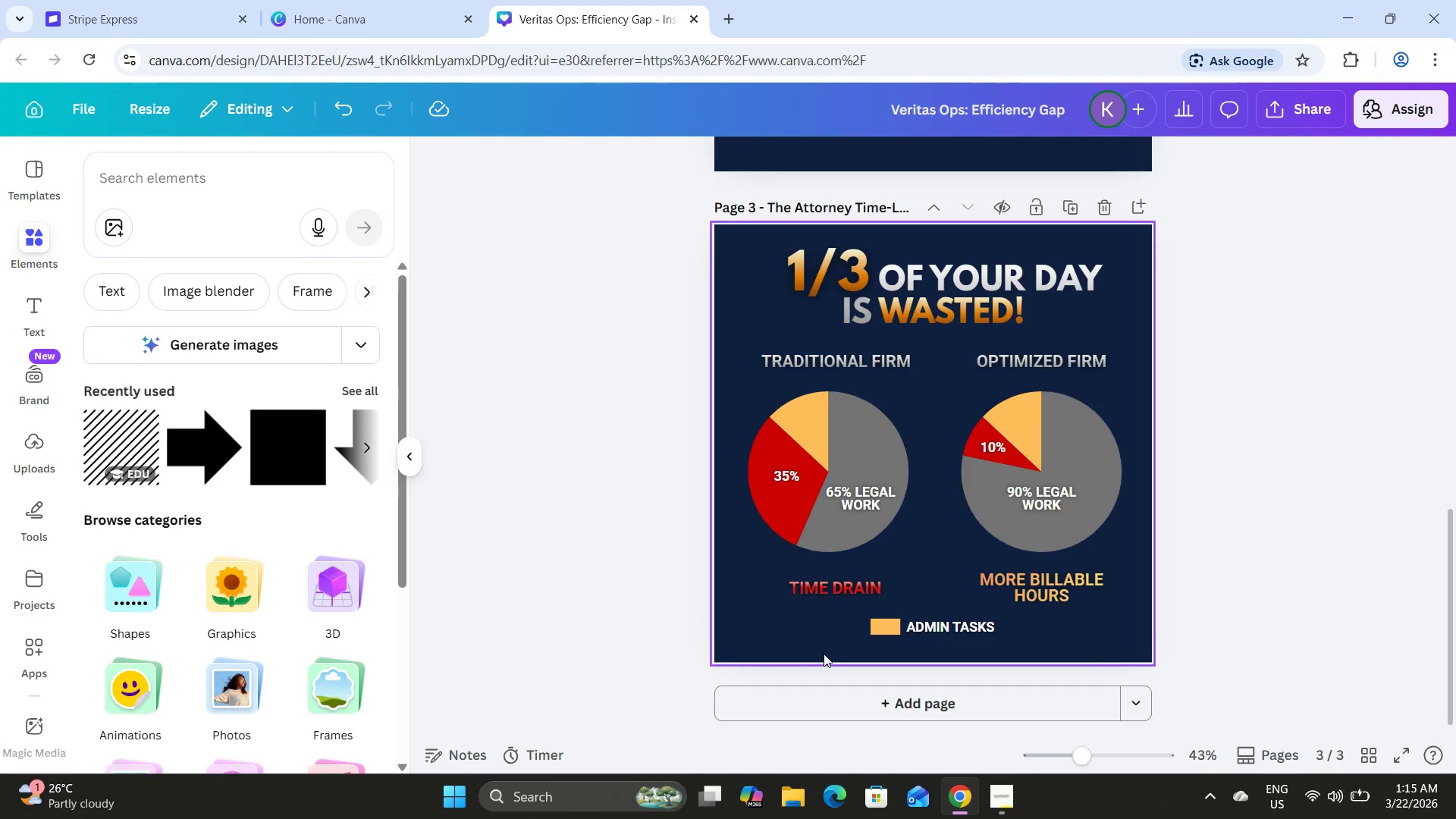 
left_click([800, 583])
 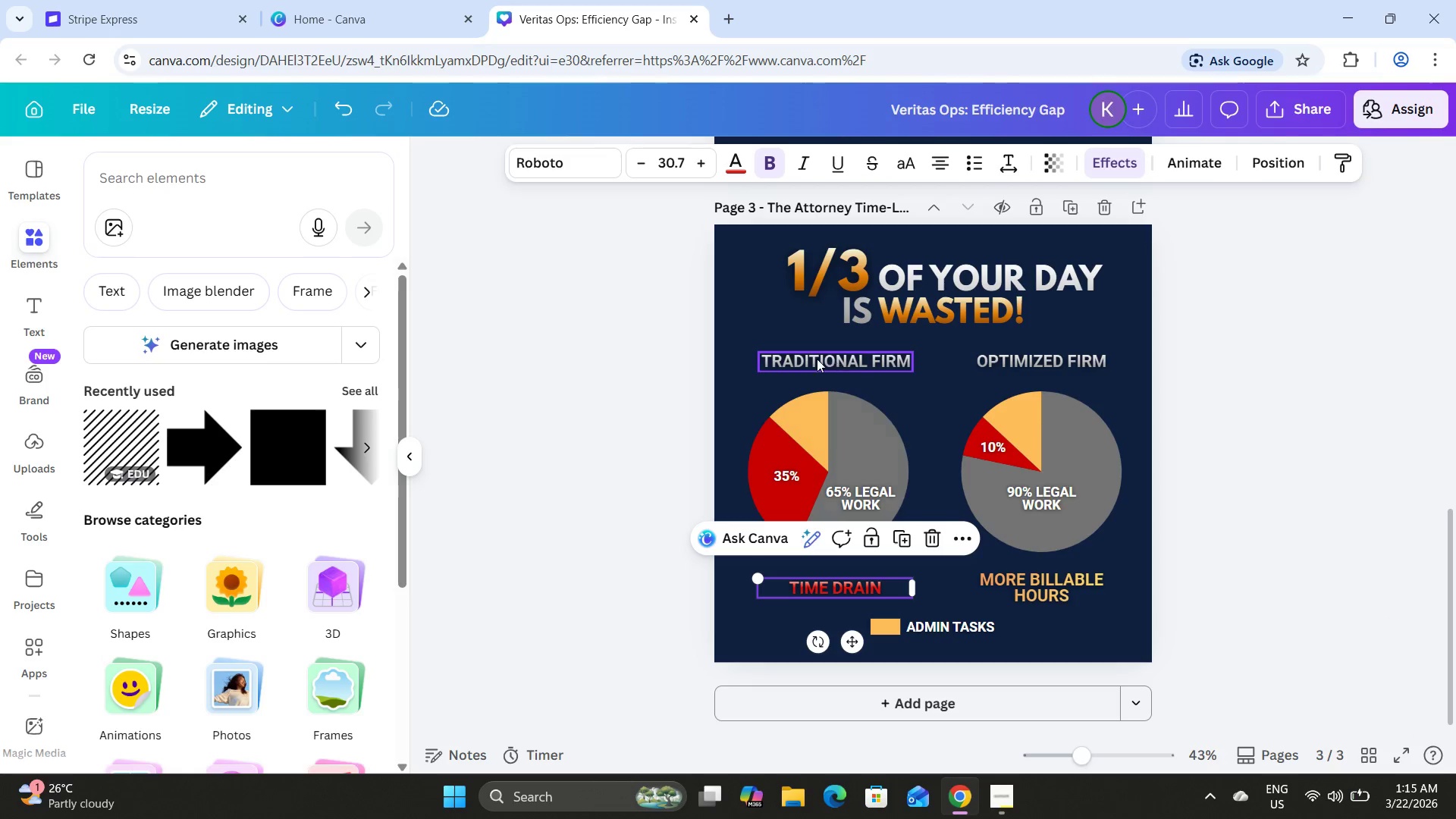 
left_click([817, 359])
 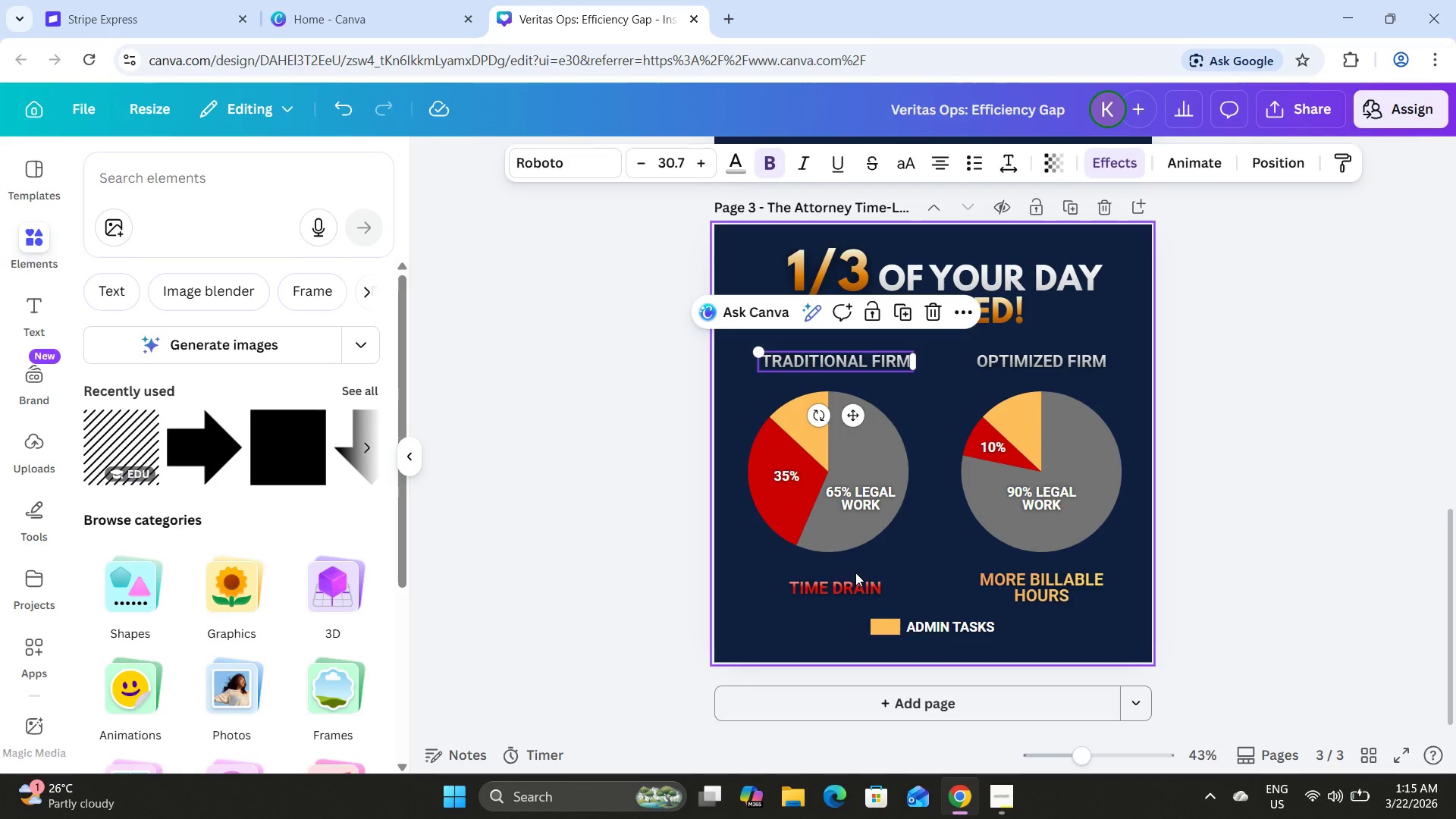 
left_click([853, 581])
 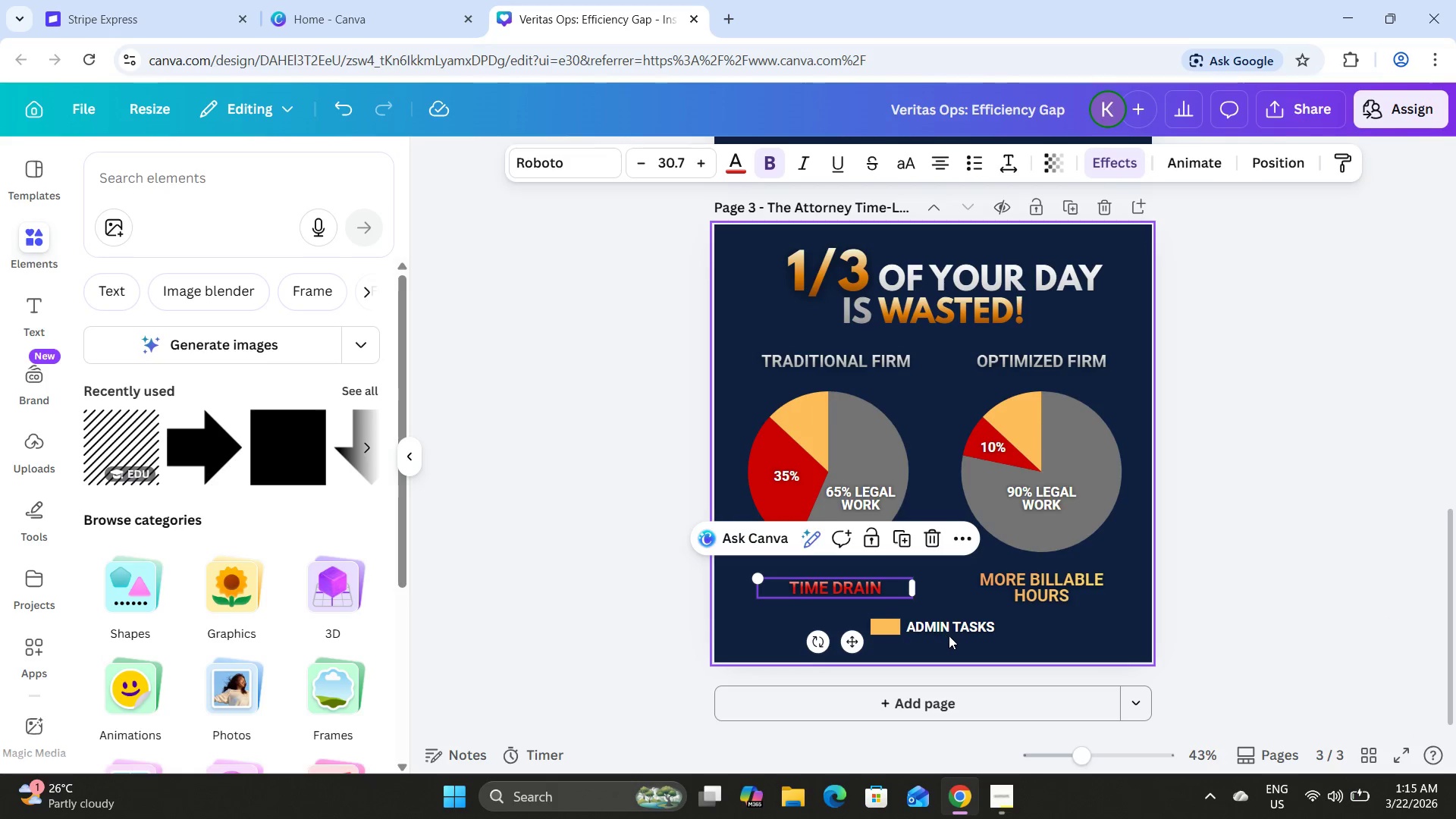 
double_click([942, 626])
 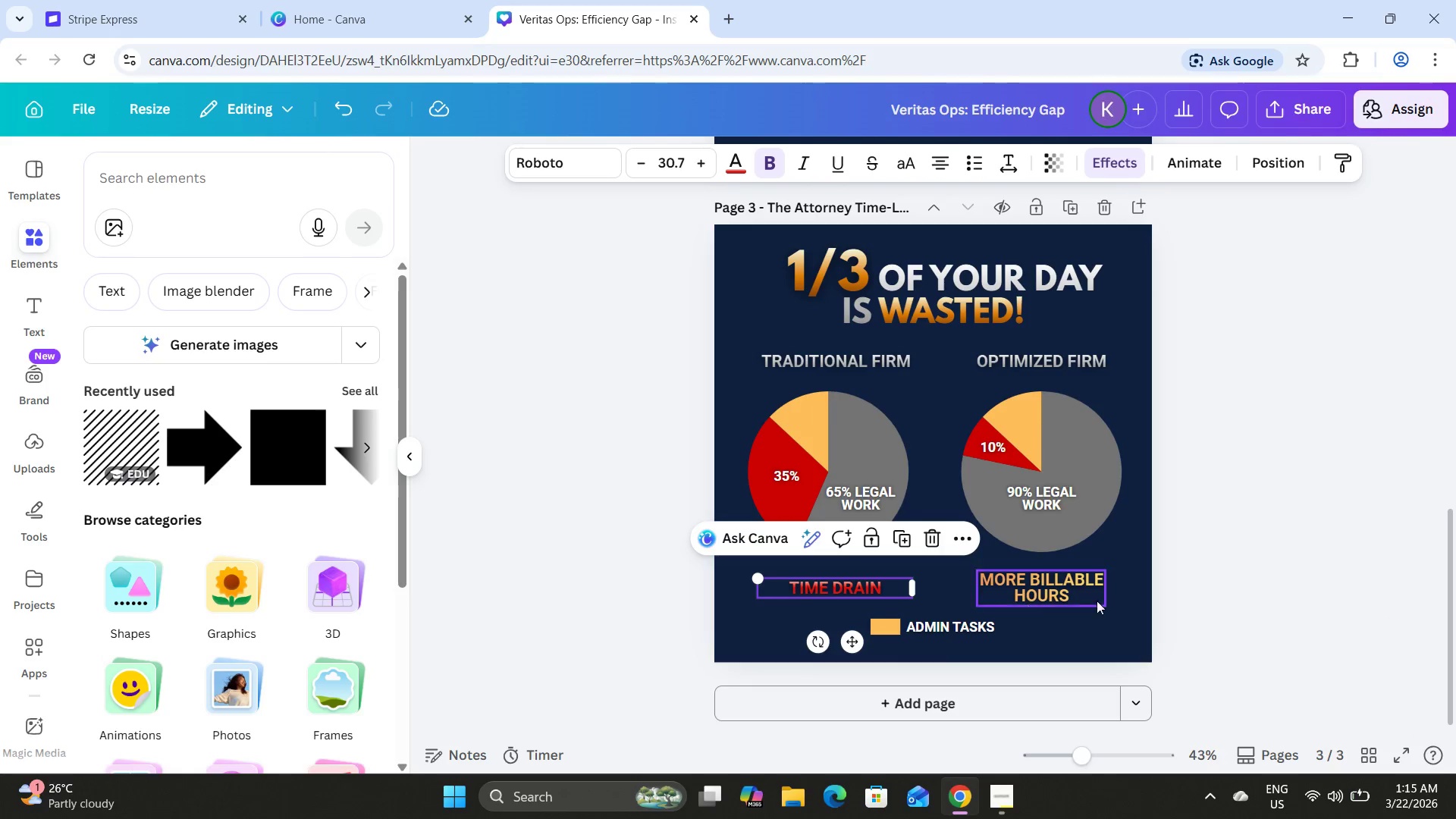 
left_click([1215, 561])
 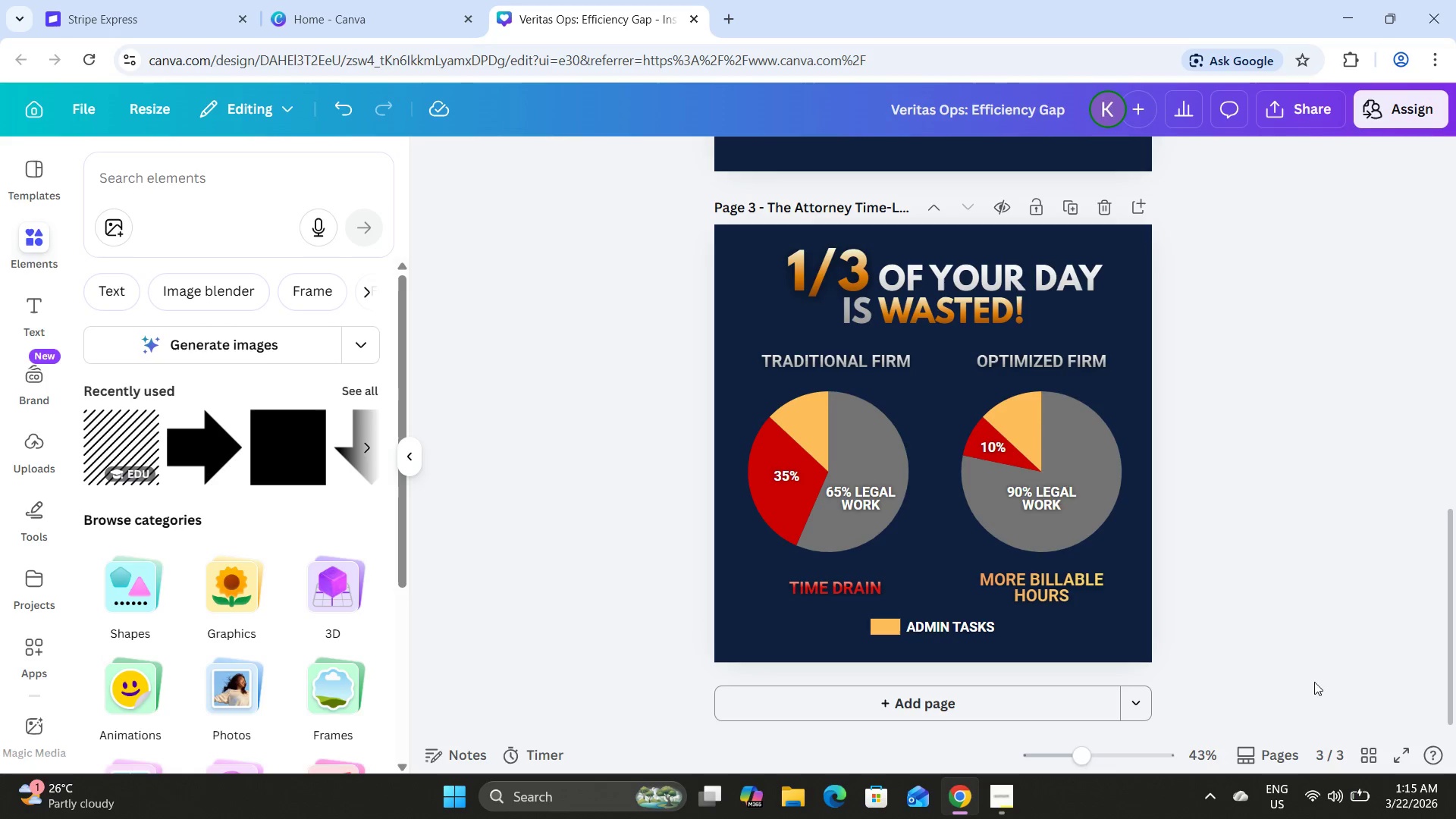 
left_click([1376, 755])
 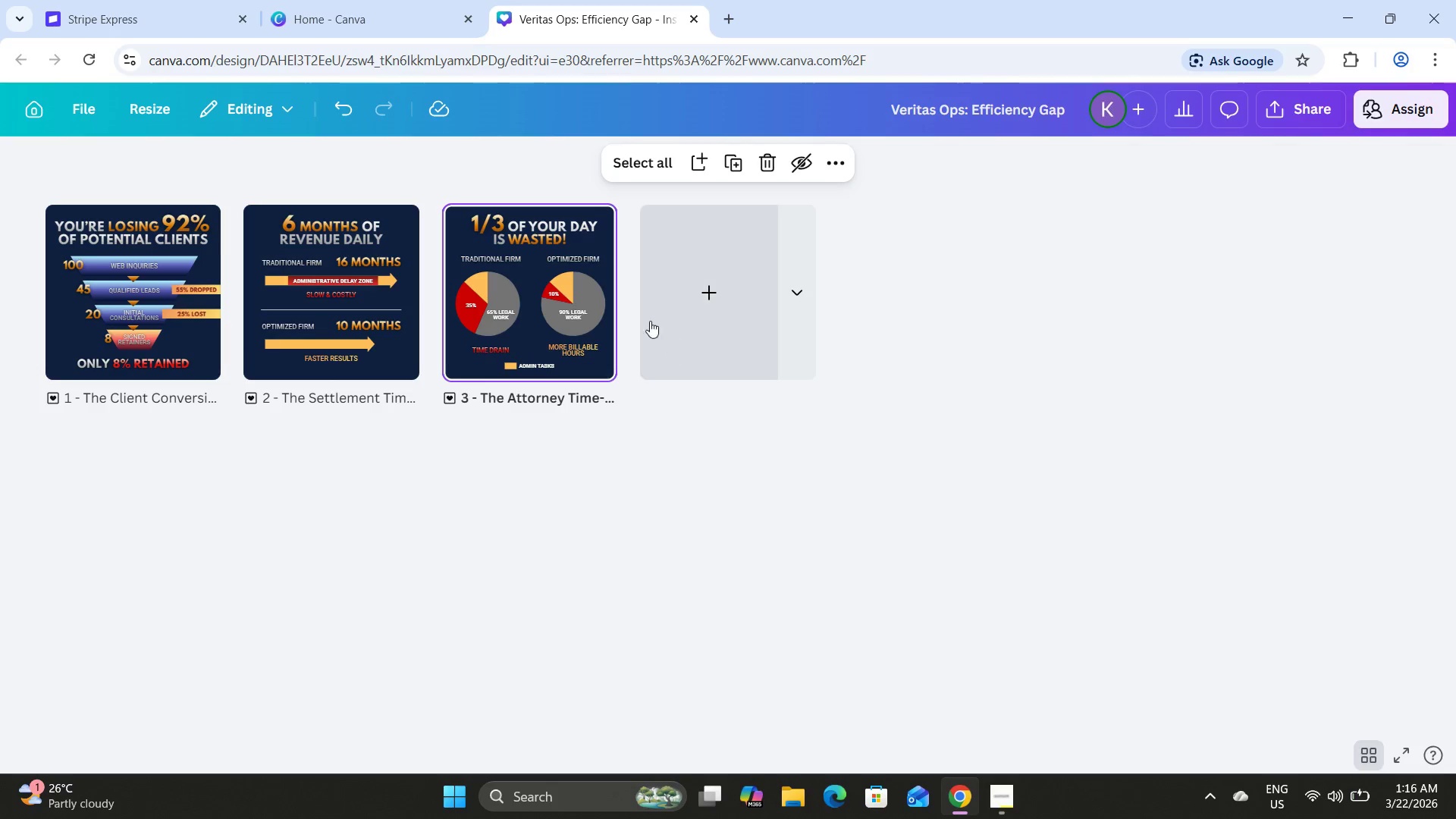 
double_click([519, 318])
 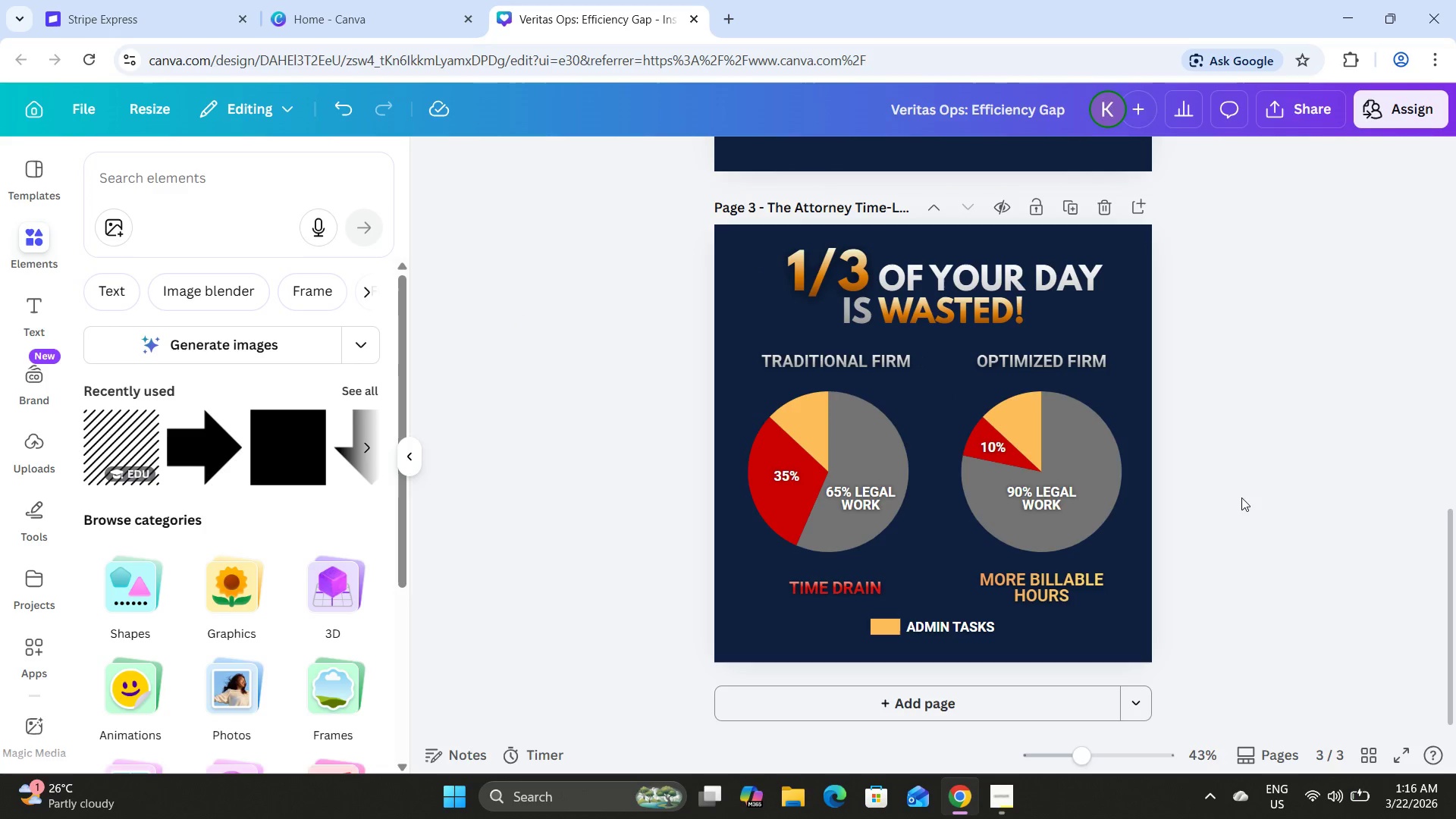 
left_click([1049, 491])
 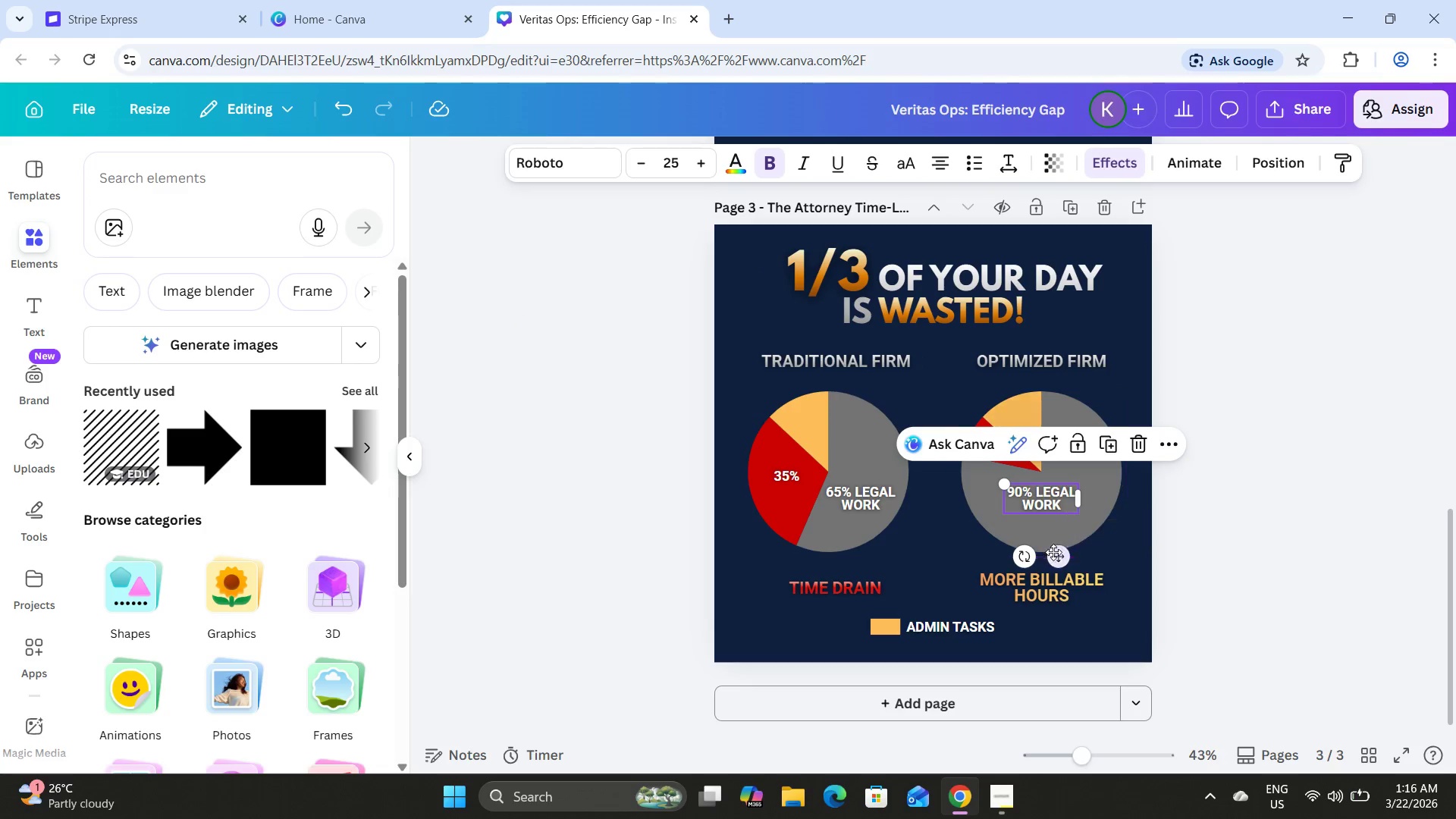 
left_click_drag(start_coordinate=[1053, 552], to_coordinate=[1074, 555])
 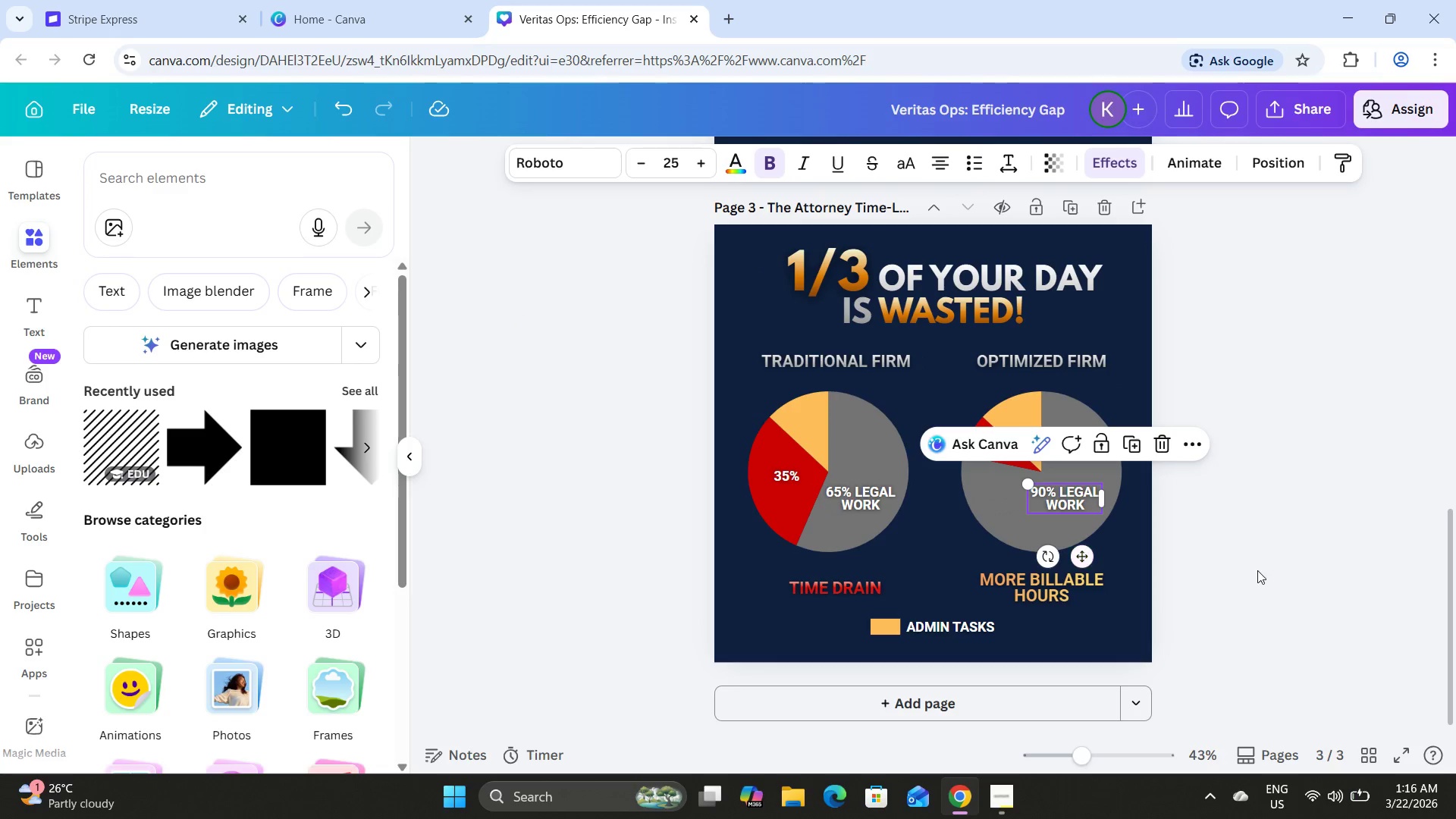 
left_click([1257, 570])
 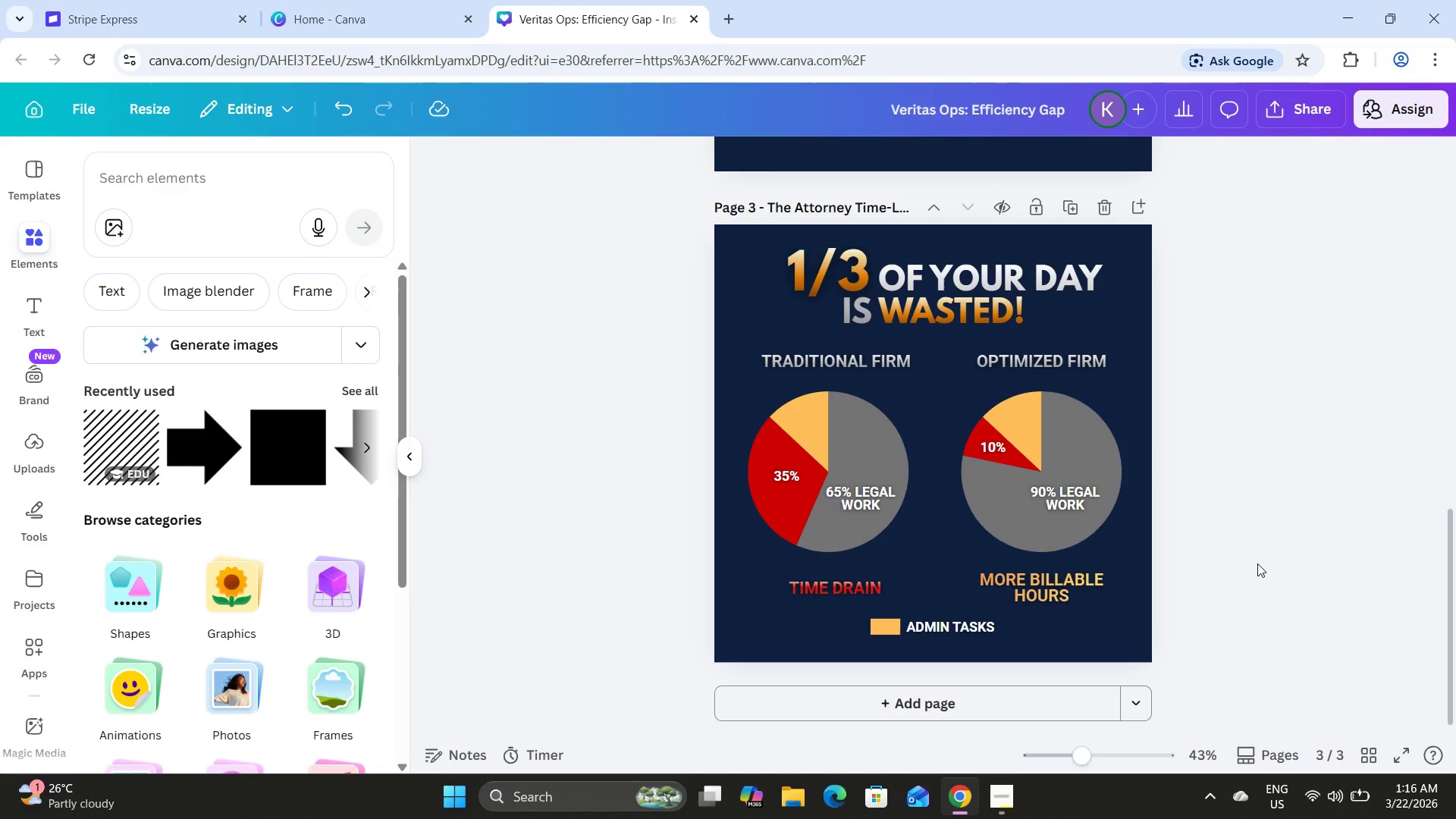 
wait(9.02)
 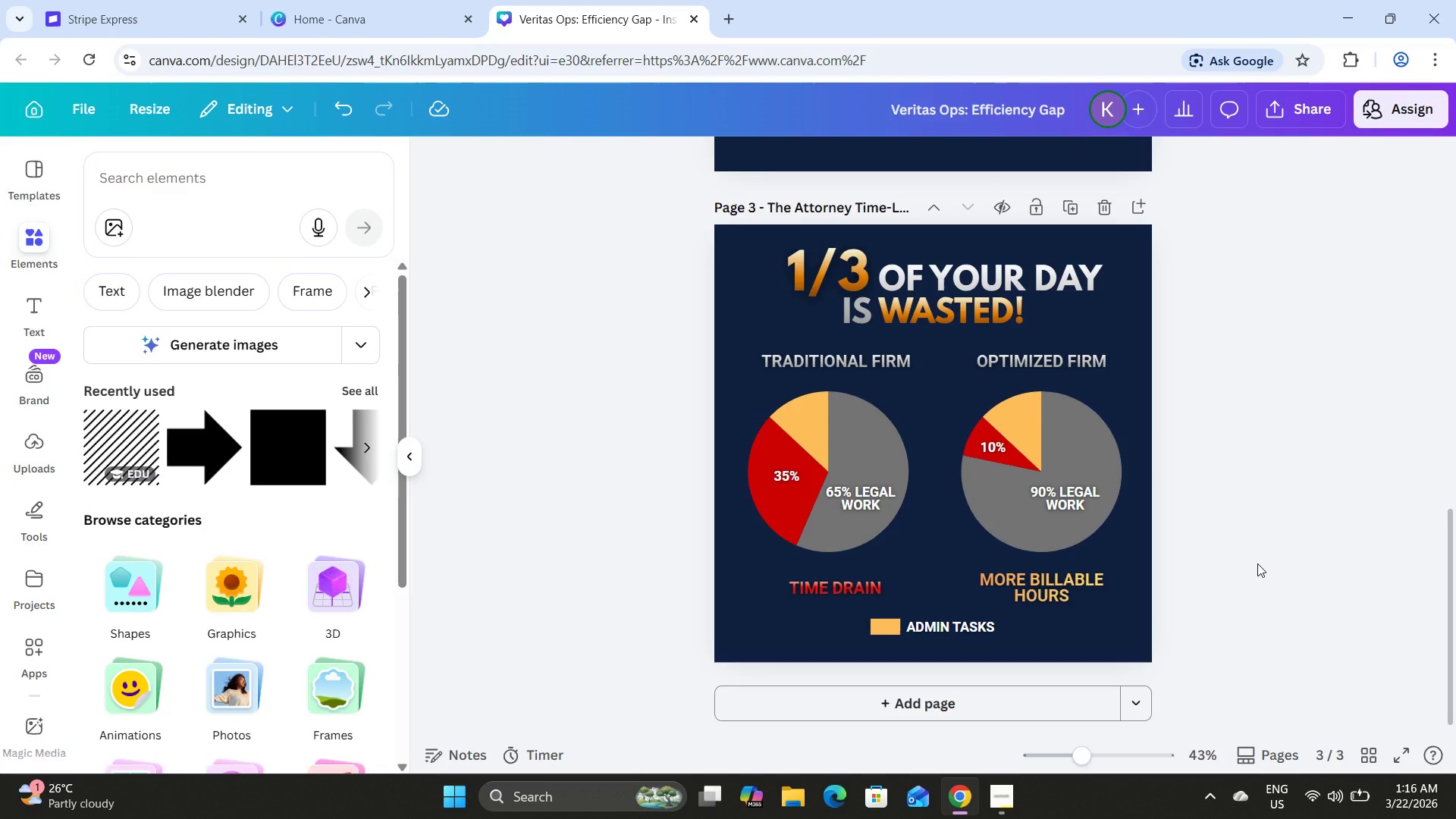 
left_click([786, 468])
 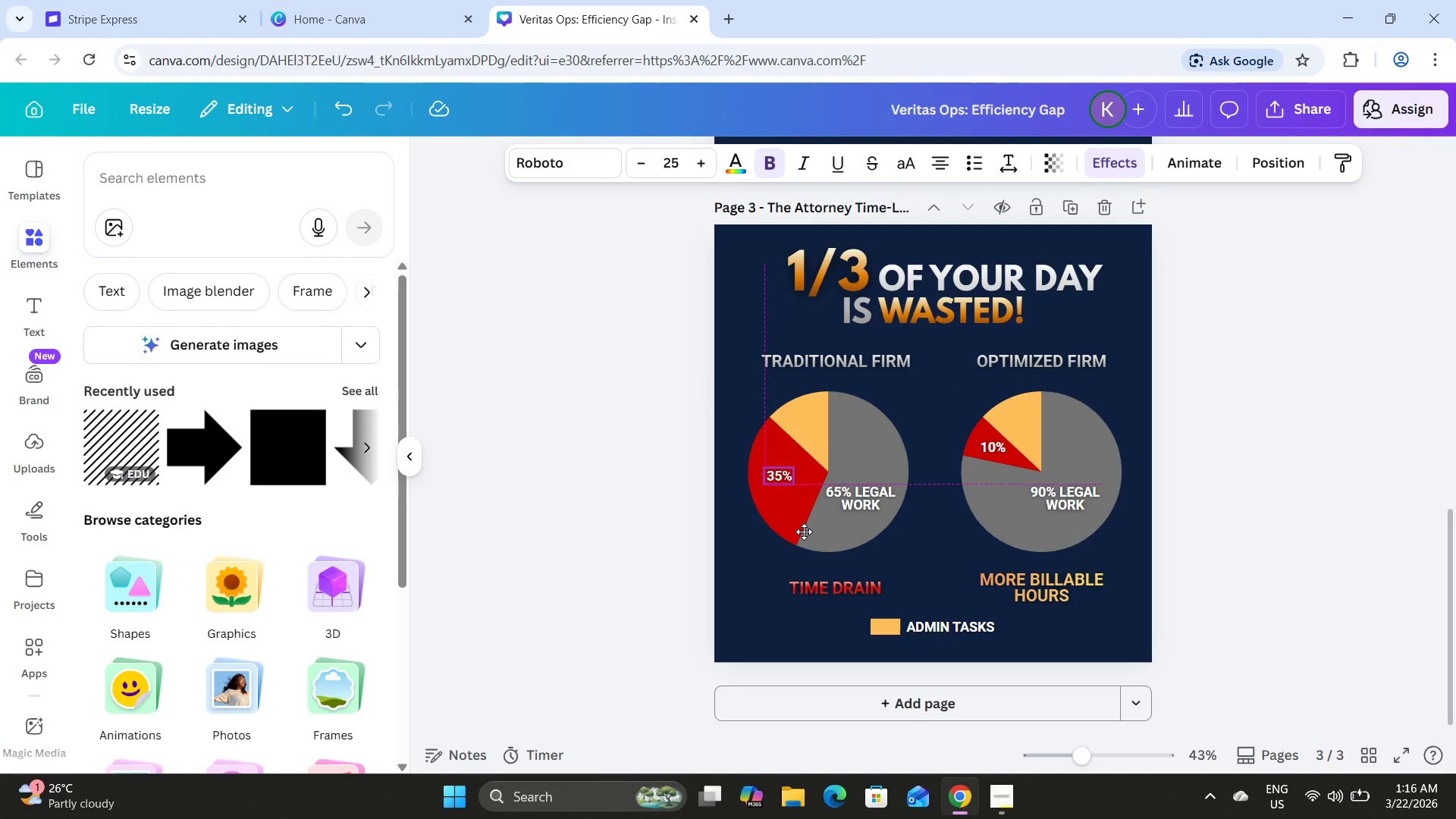 
left_click([1262, 440])
 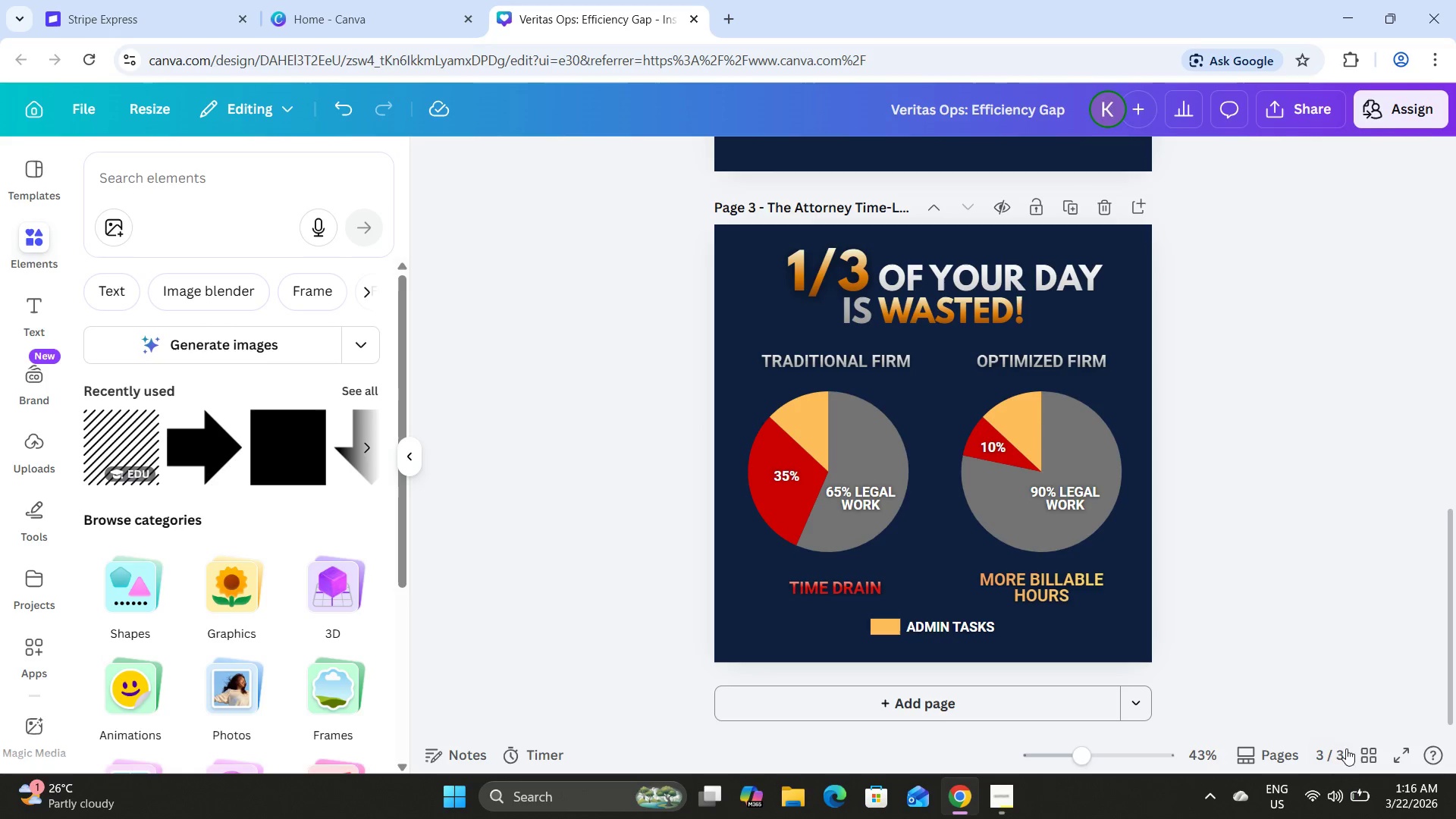 
left_click([1364, 752])
 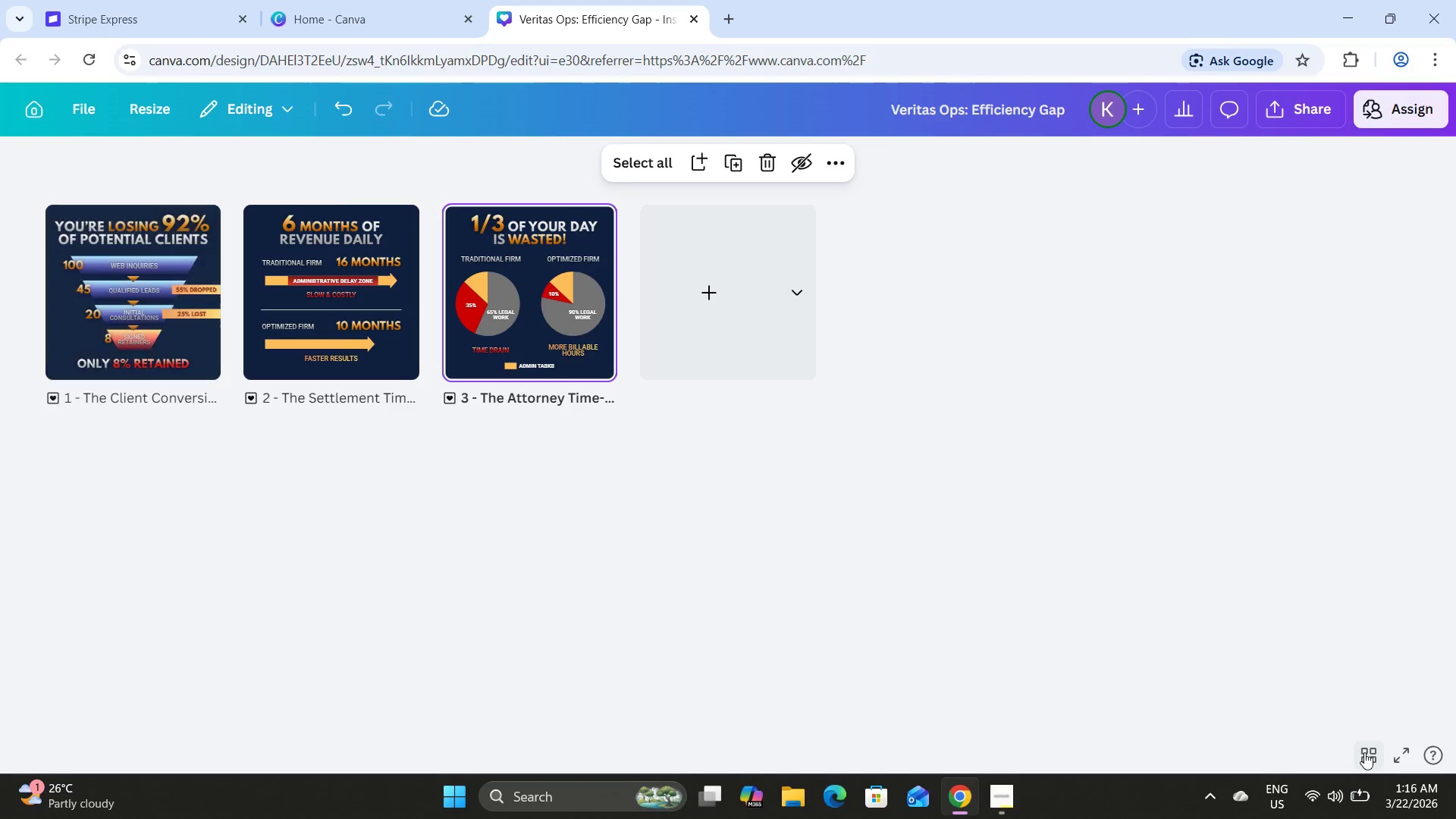 
left_click([1364, 752])
 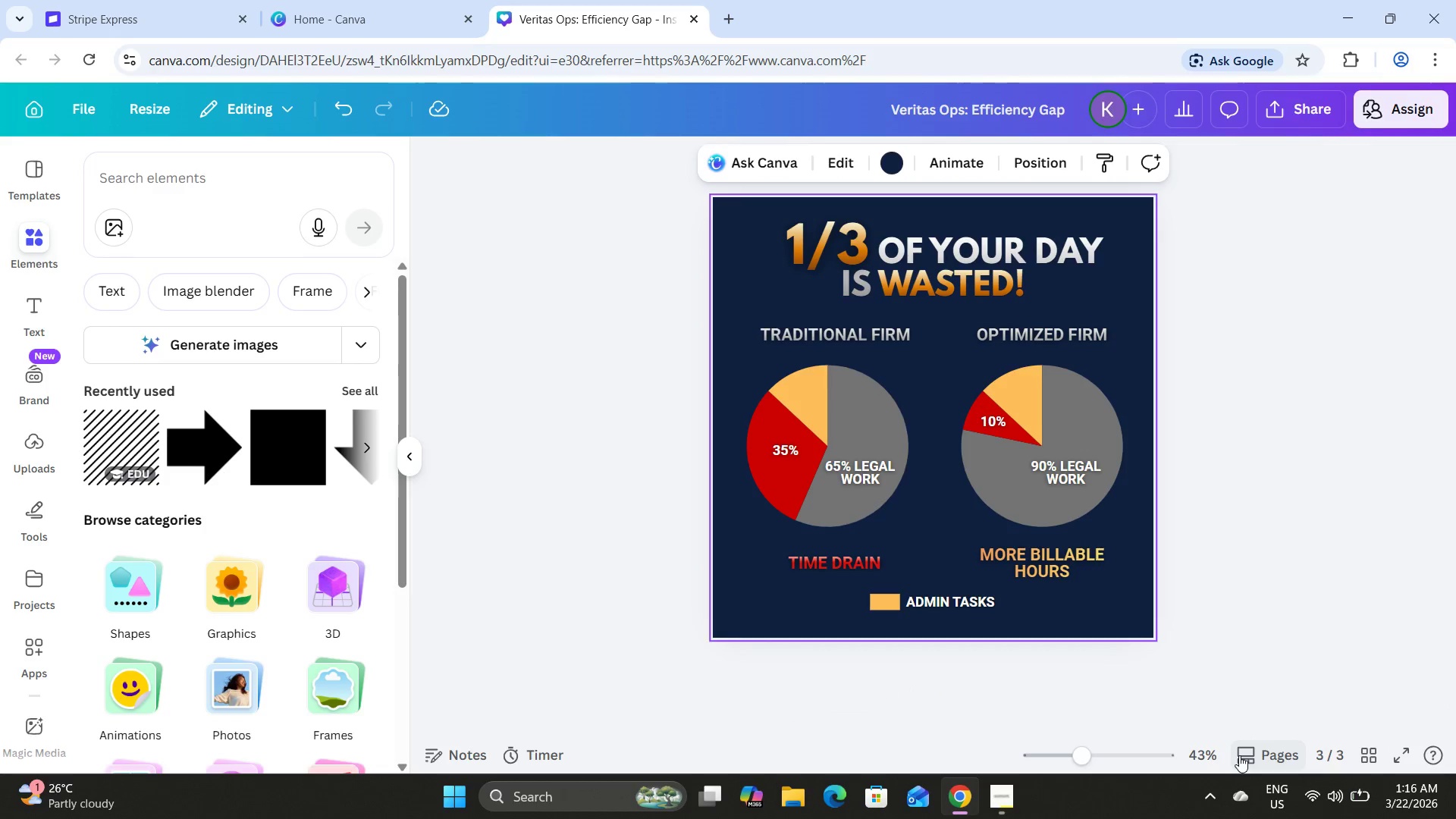 
scroll: coordinate [1274, 618], scroll_direction: down, amount: 20.0
 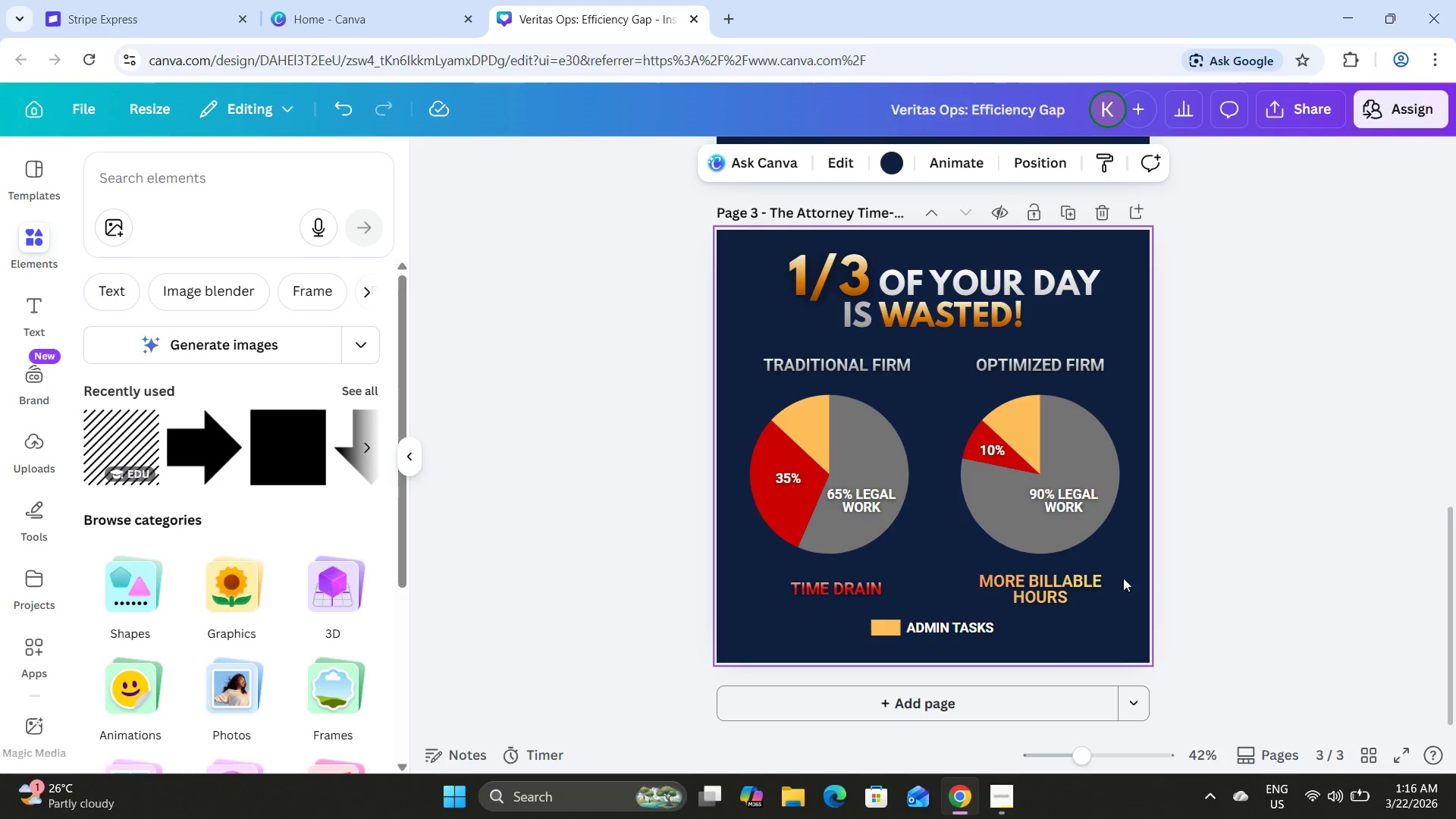 
left_click([952, 626])
 